 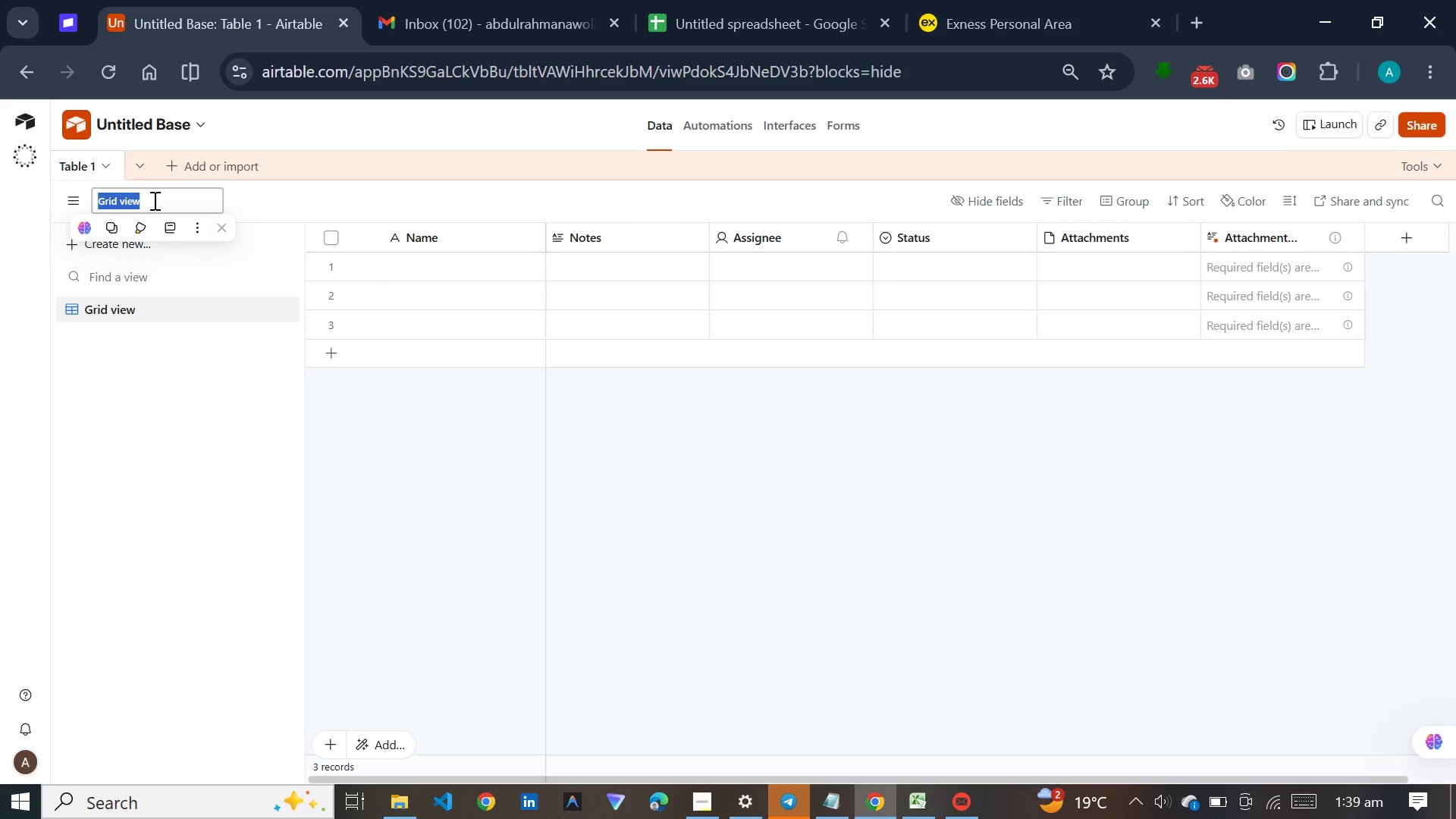 
double_click([75, 167])
 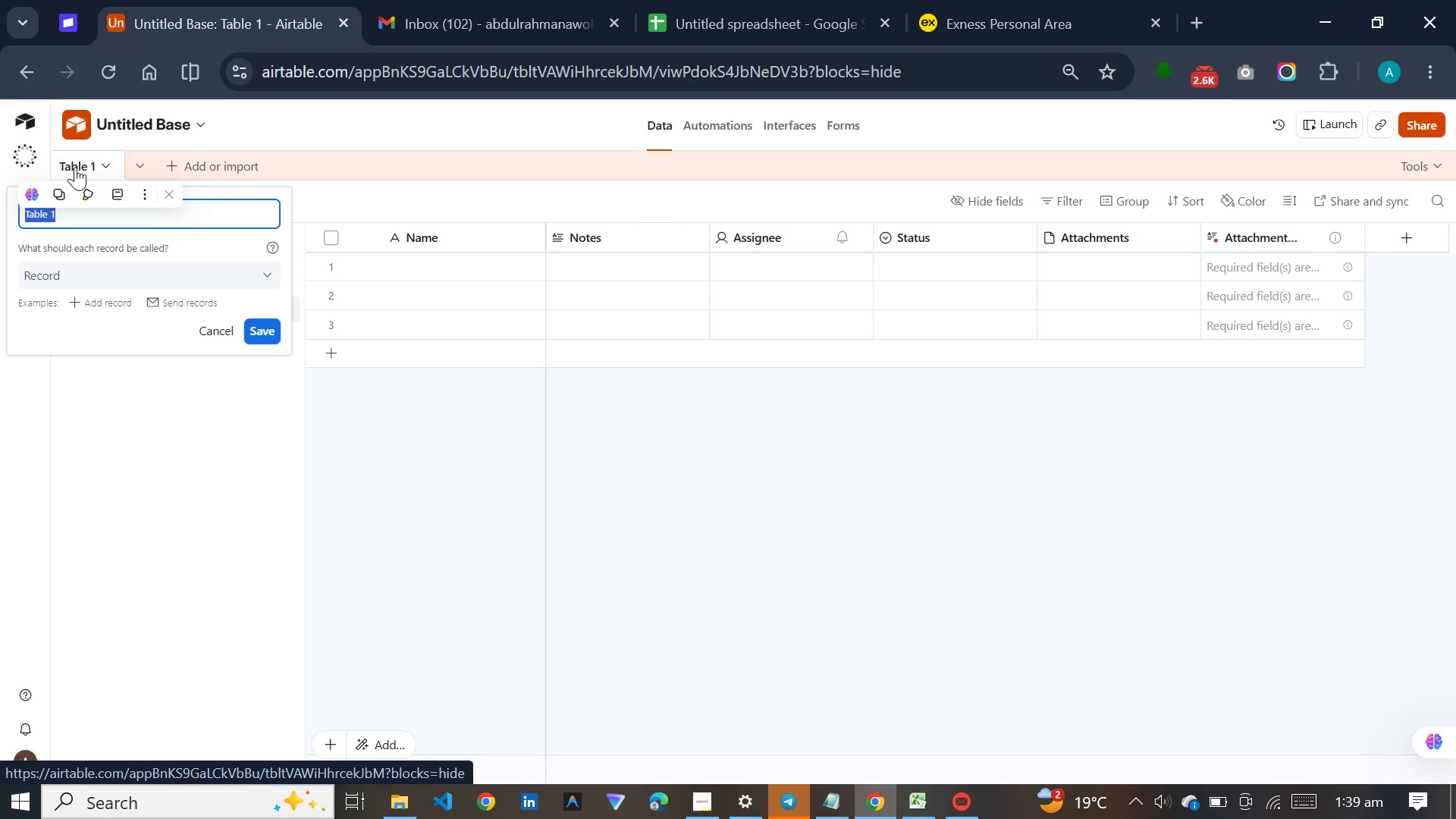 
type(Categories)
 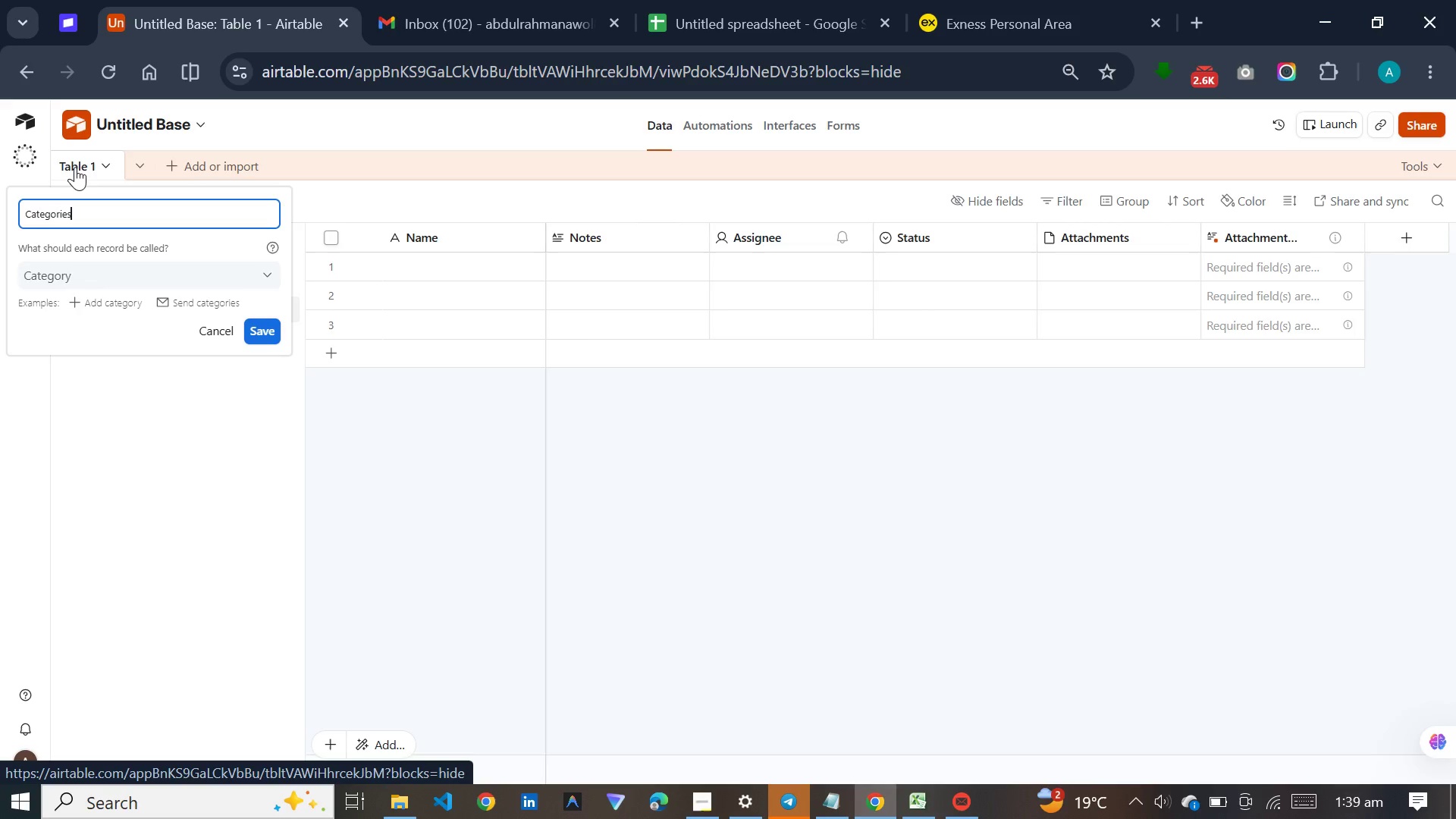 
key(Enter)
 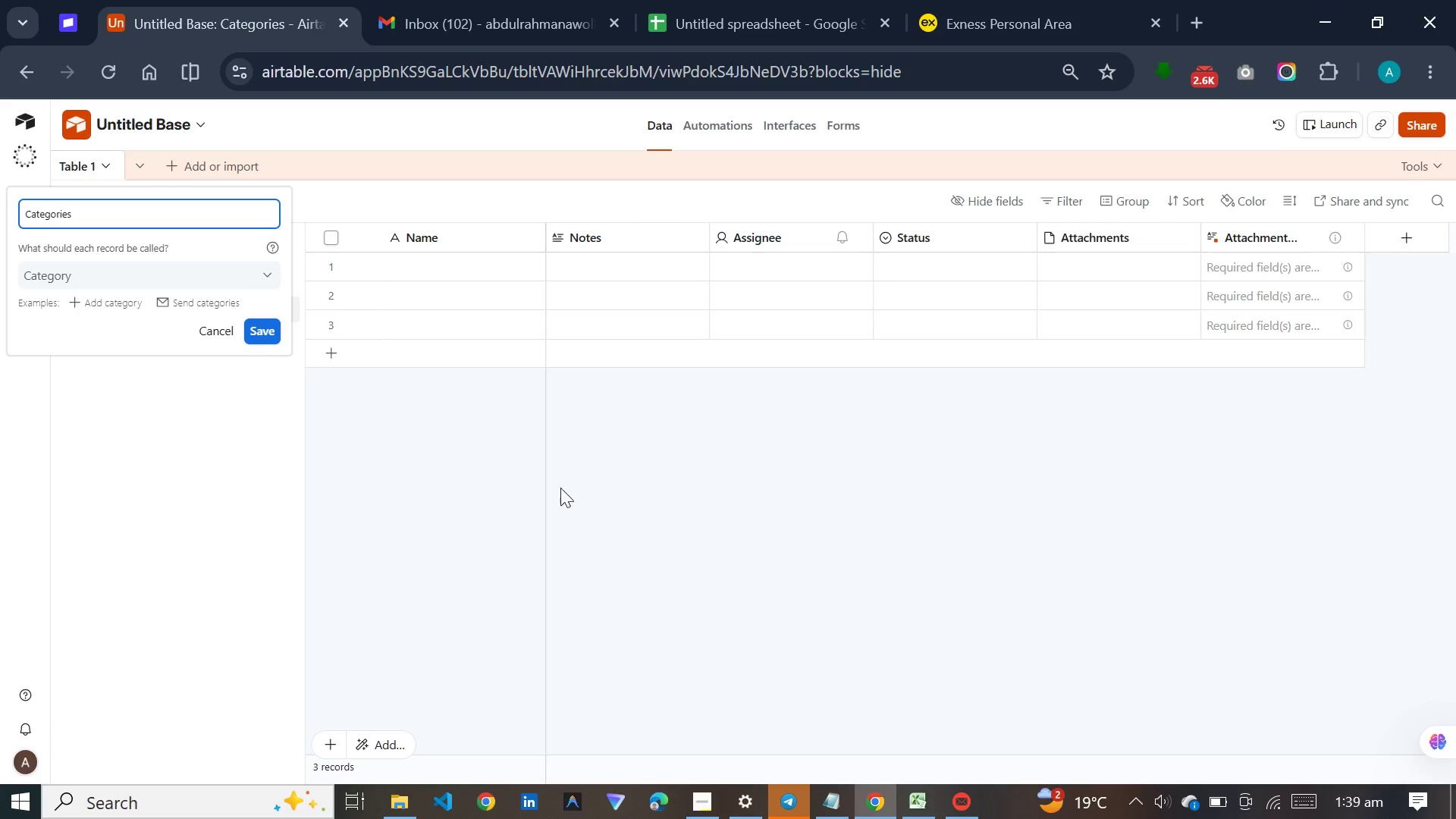 
mouse_move([274, 350])
 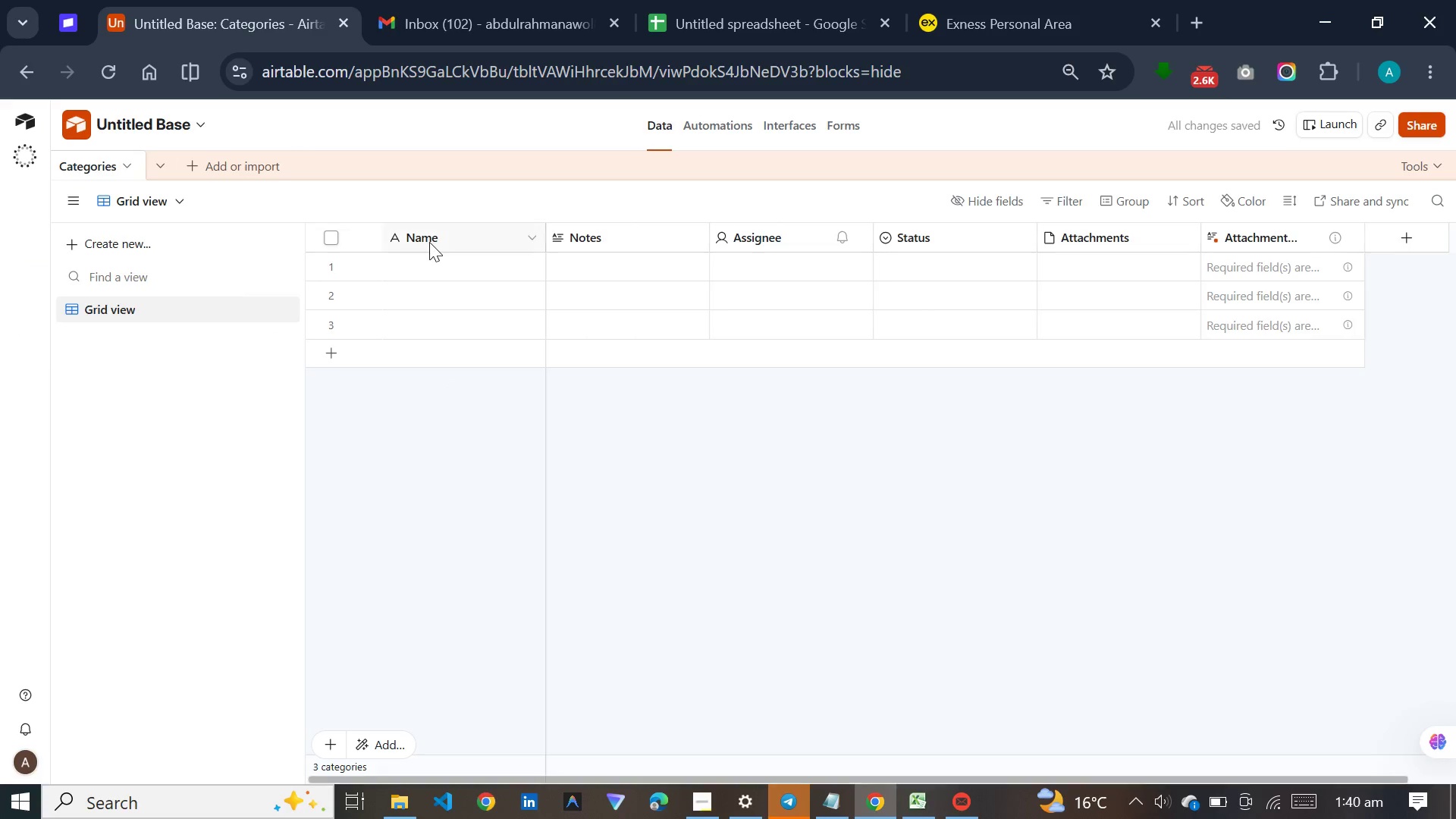 
double_click([429, 242])
 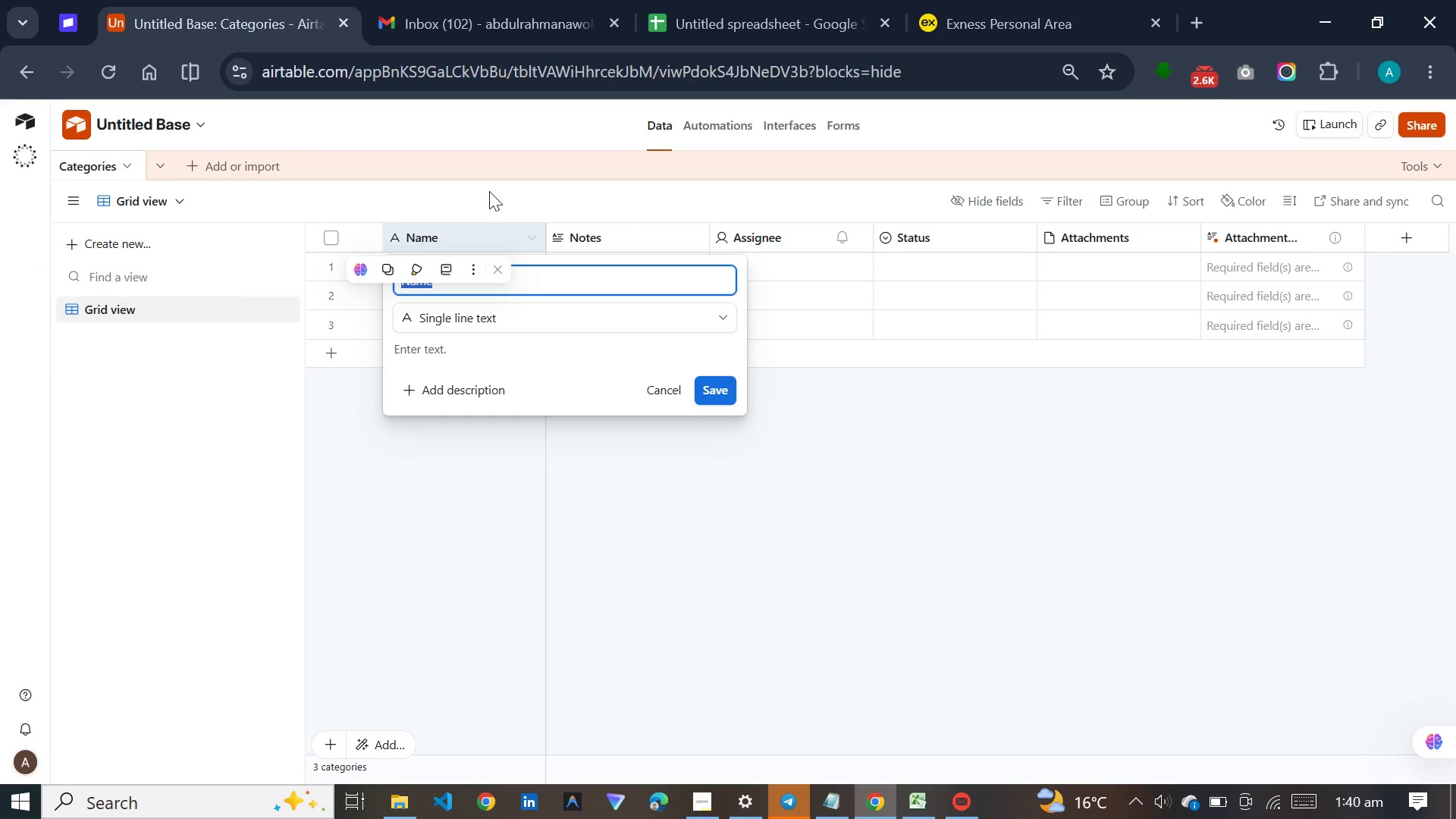 
type(Category Name)
 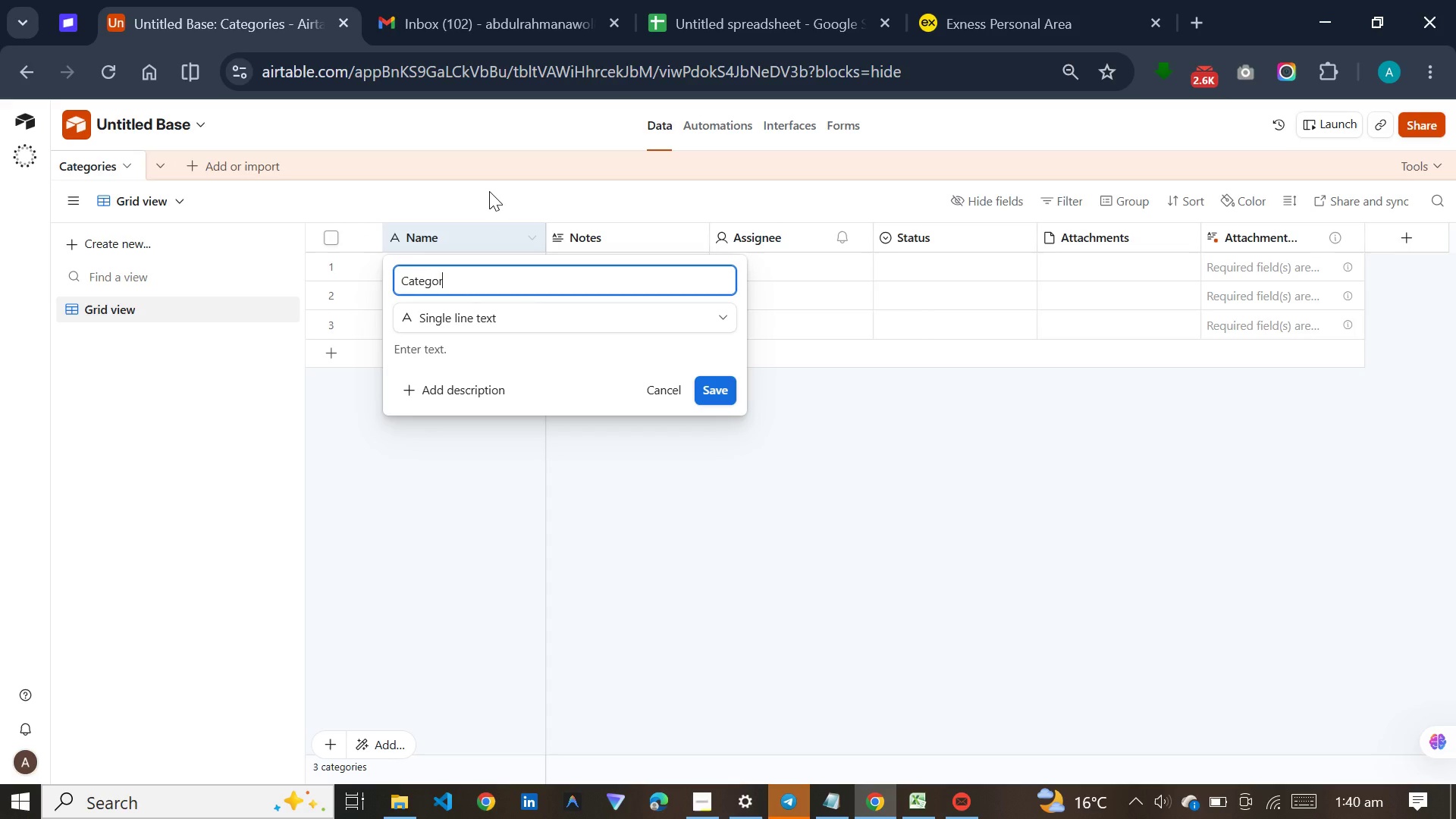 
 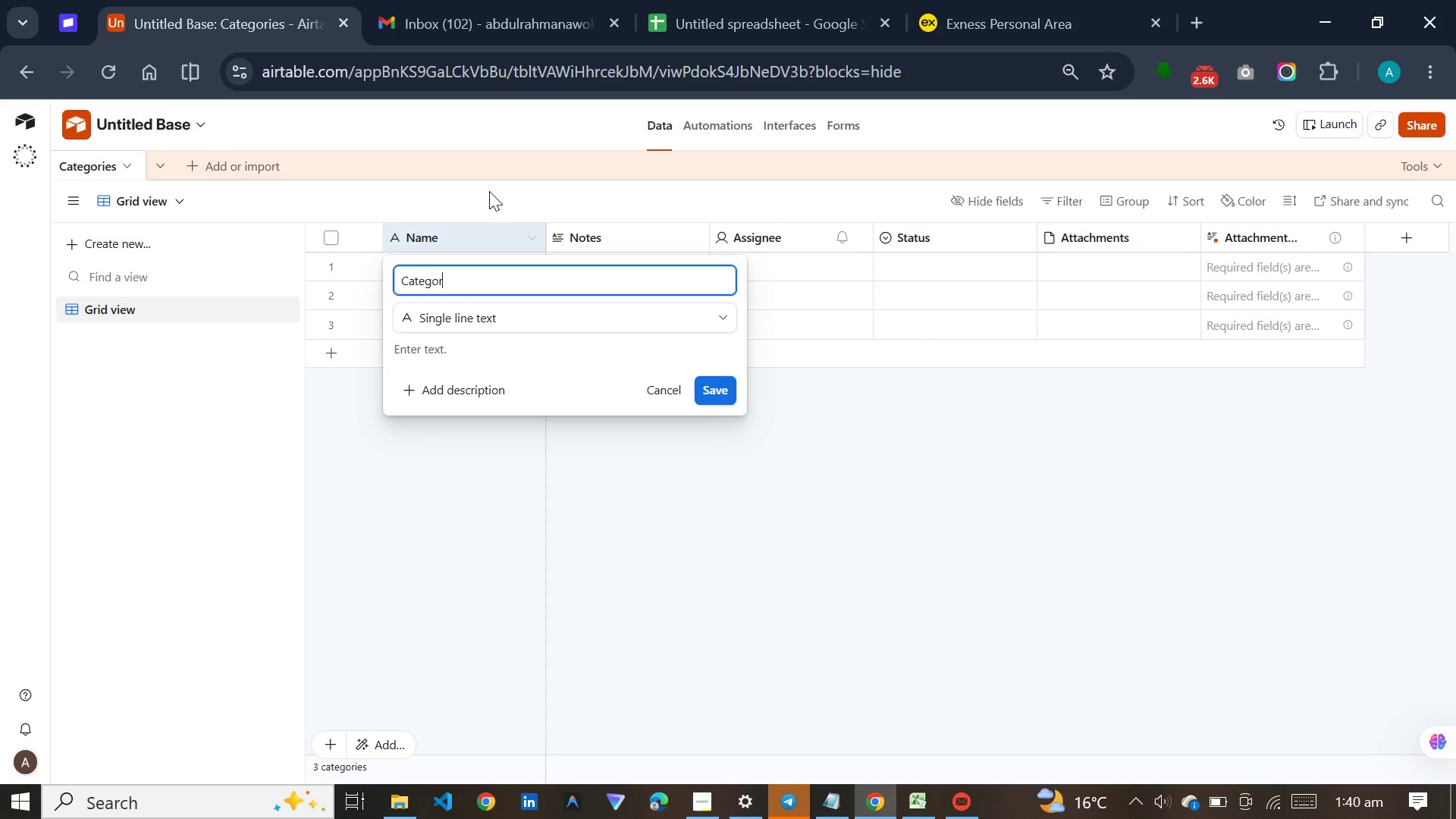 
key(Enter)
 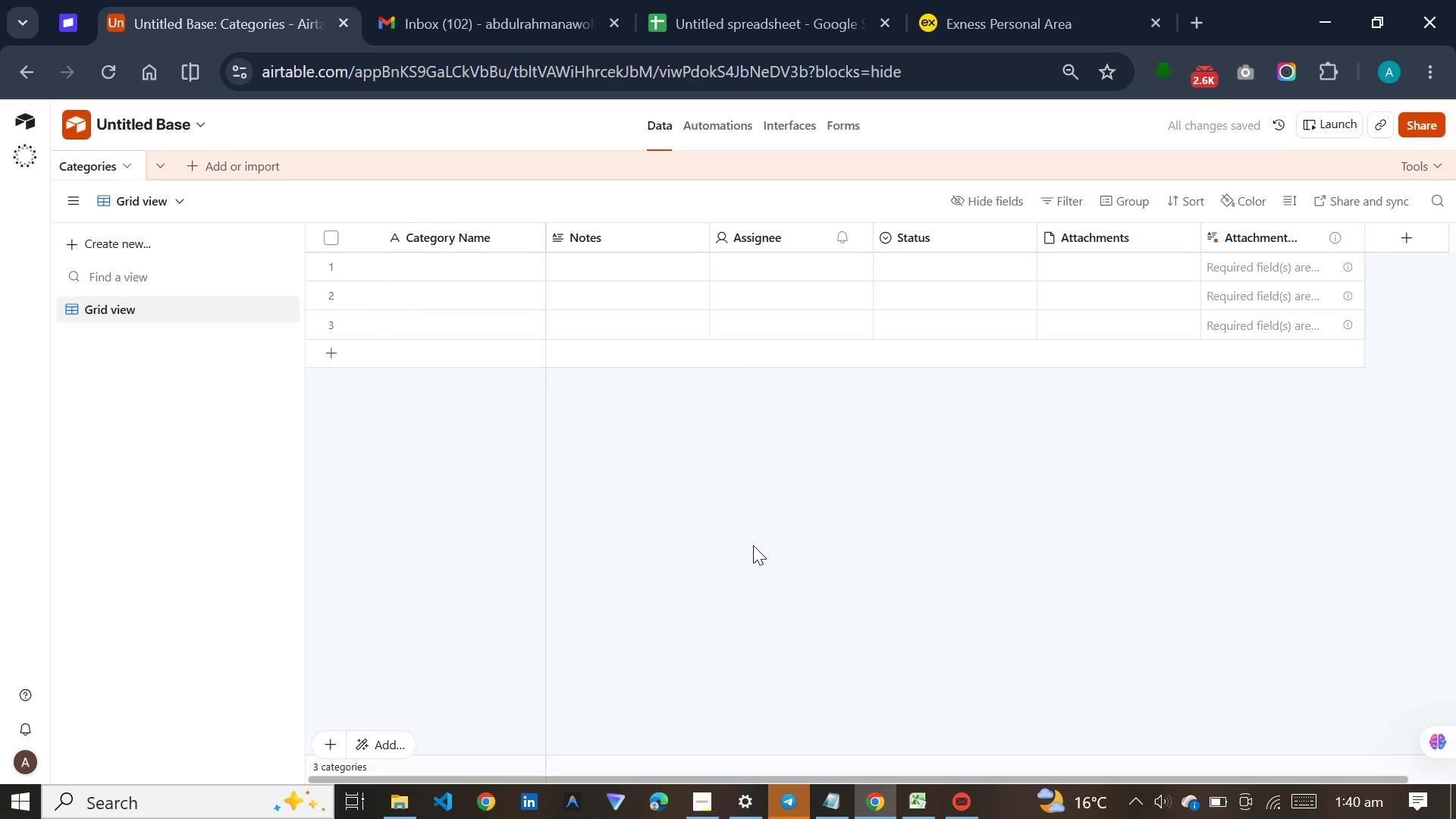 
wait(7.52)
 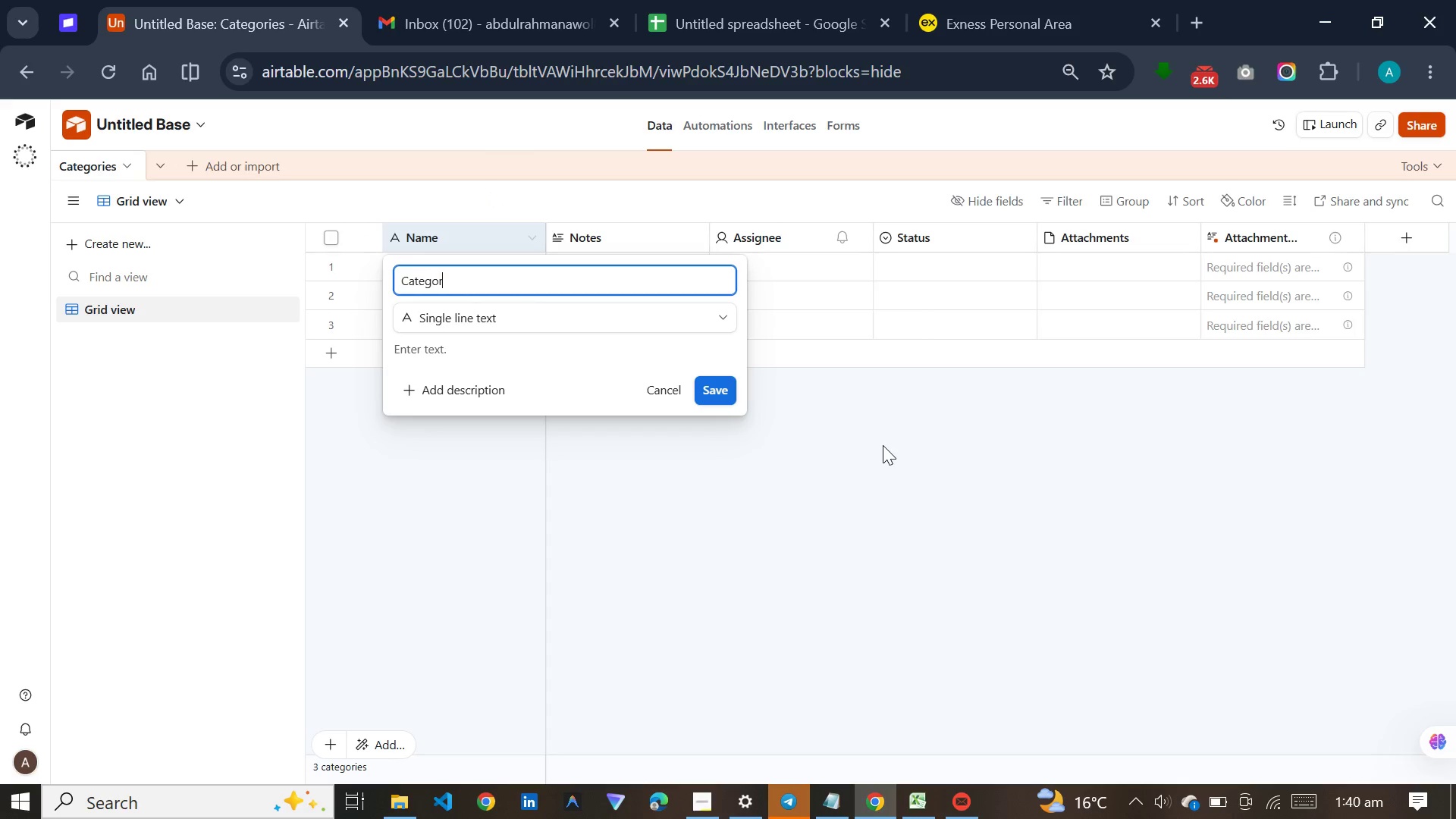 
left_click([665, 234])
 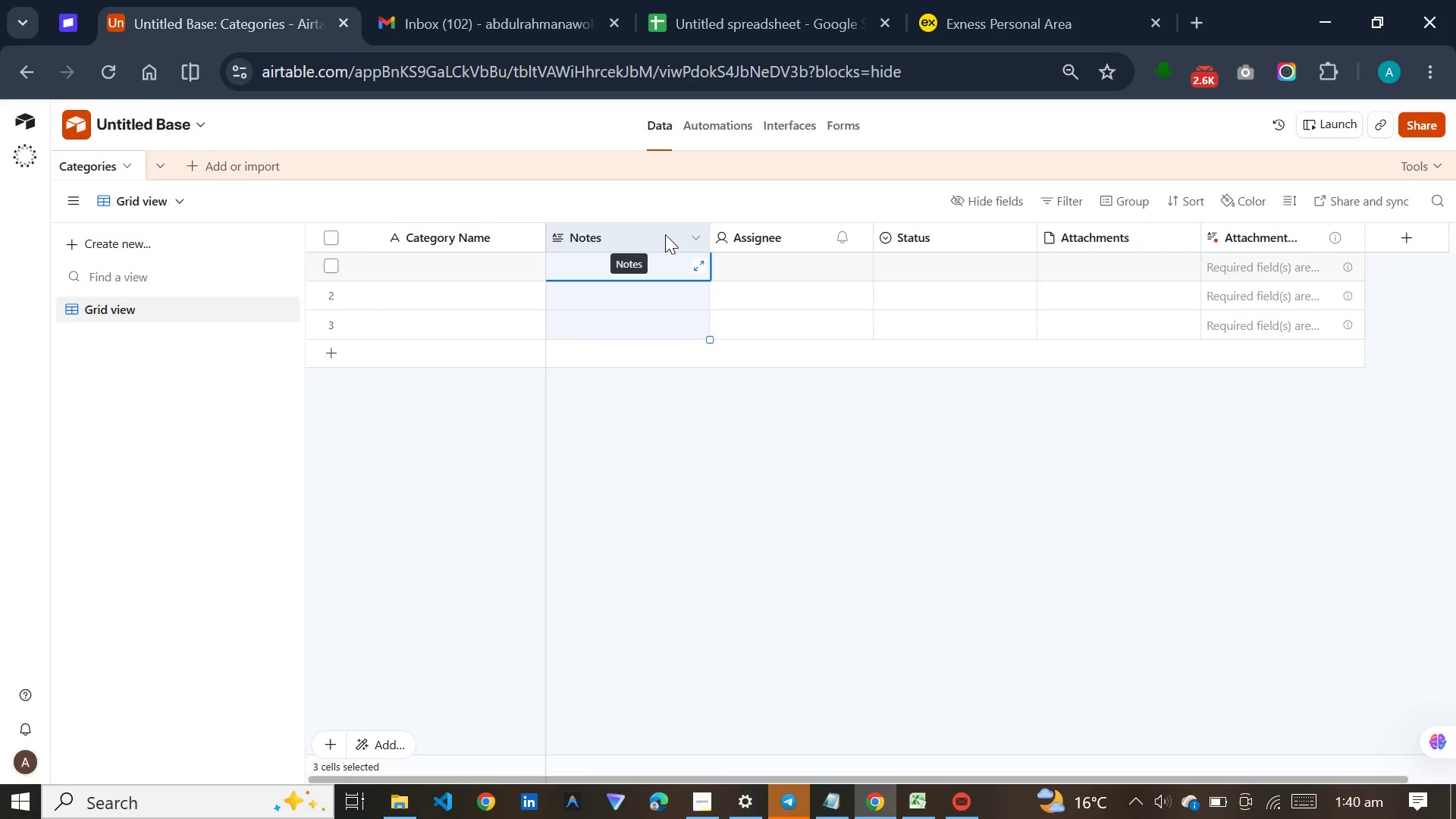 
hold_key(key=ControlLeft, duration=1.51)
left_click([780, 227])
 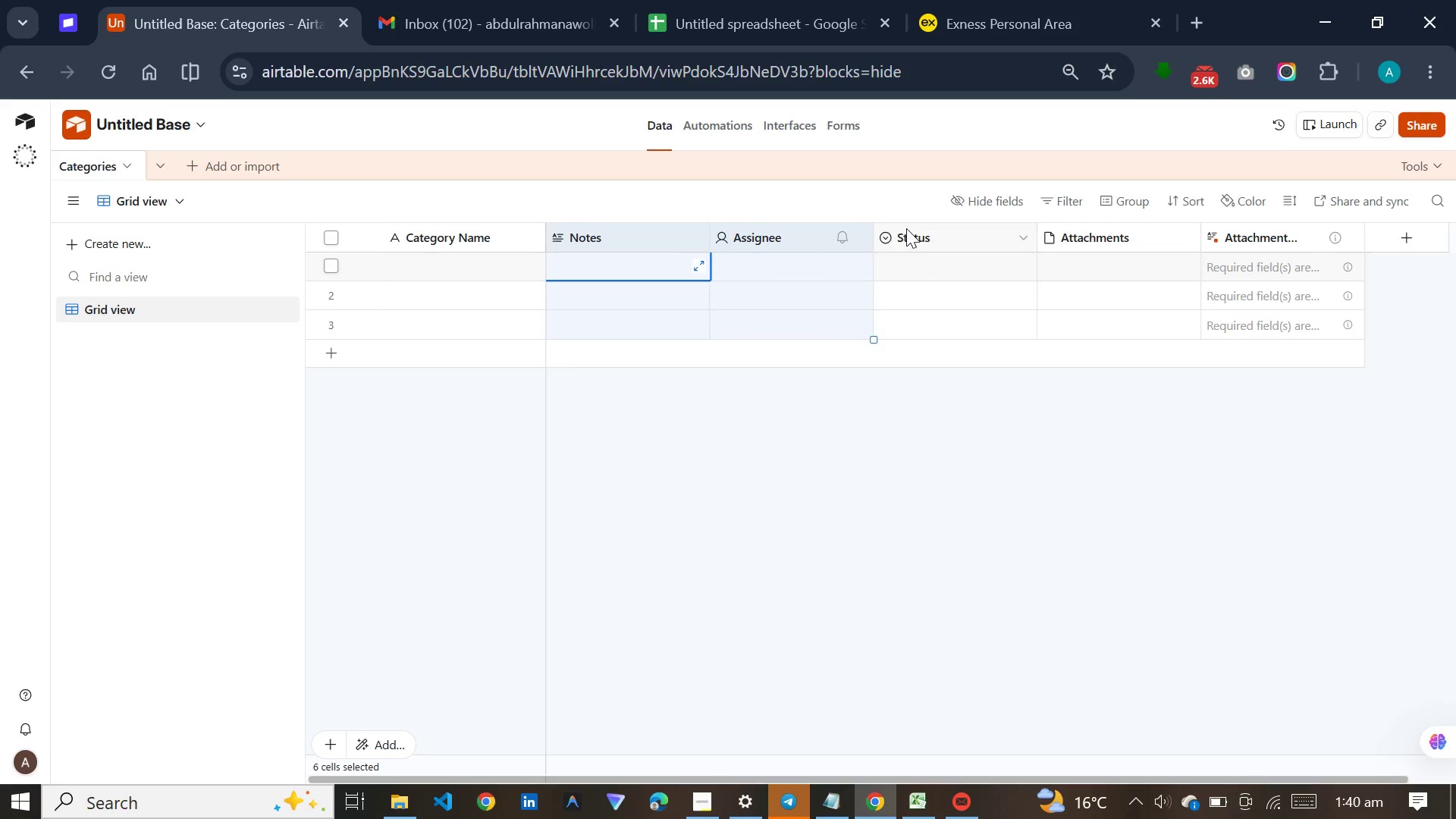 
hold_key(key=ControlLeft, duration=1.5)
left_click([909, 228])
 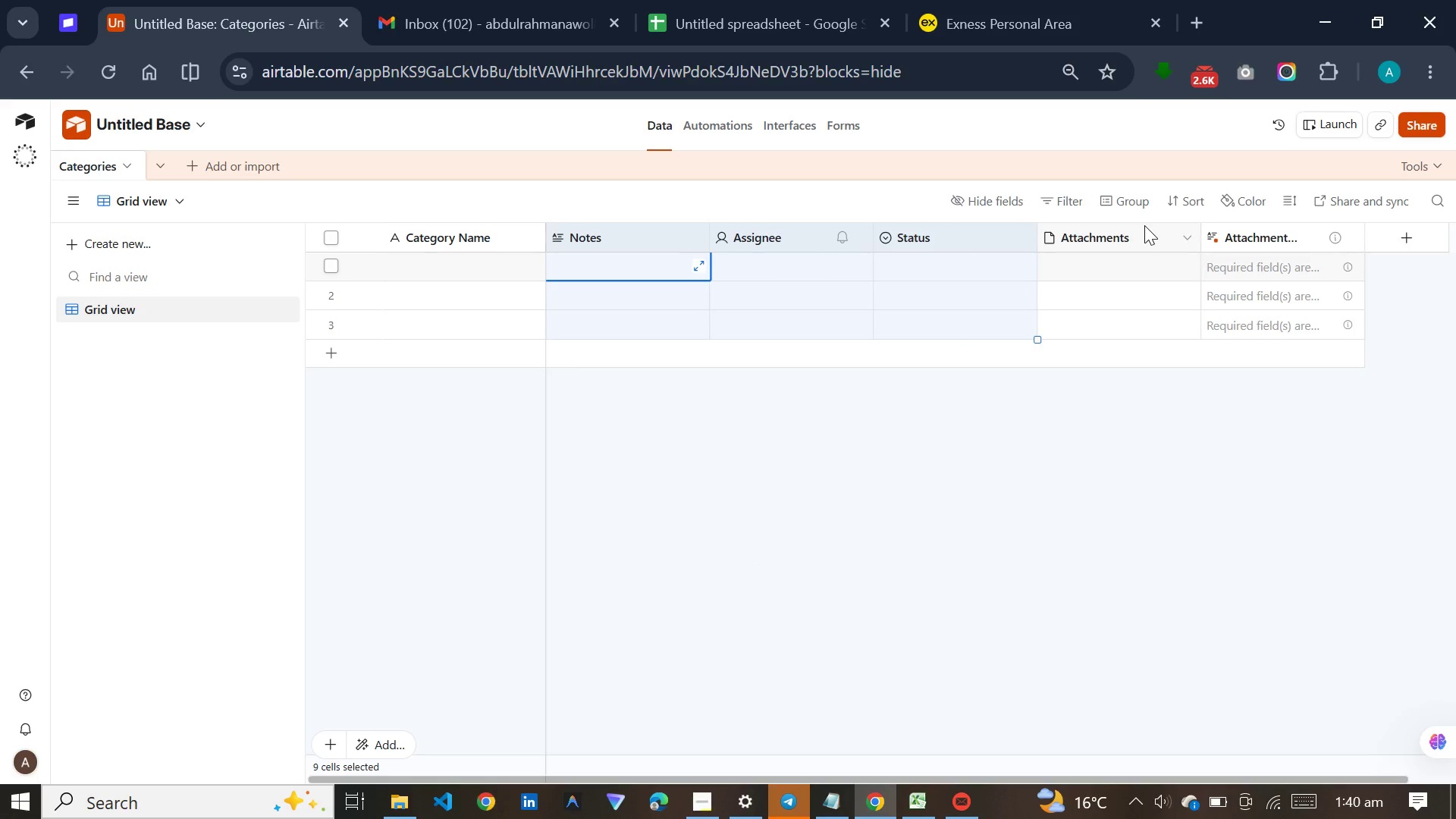 
hold_key(key=ControlLeft, duration=1.5)
left_click([1156, 240])
 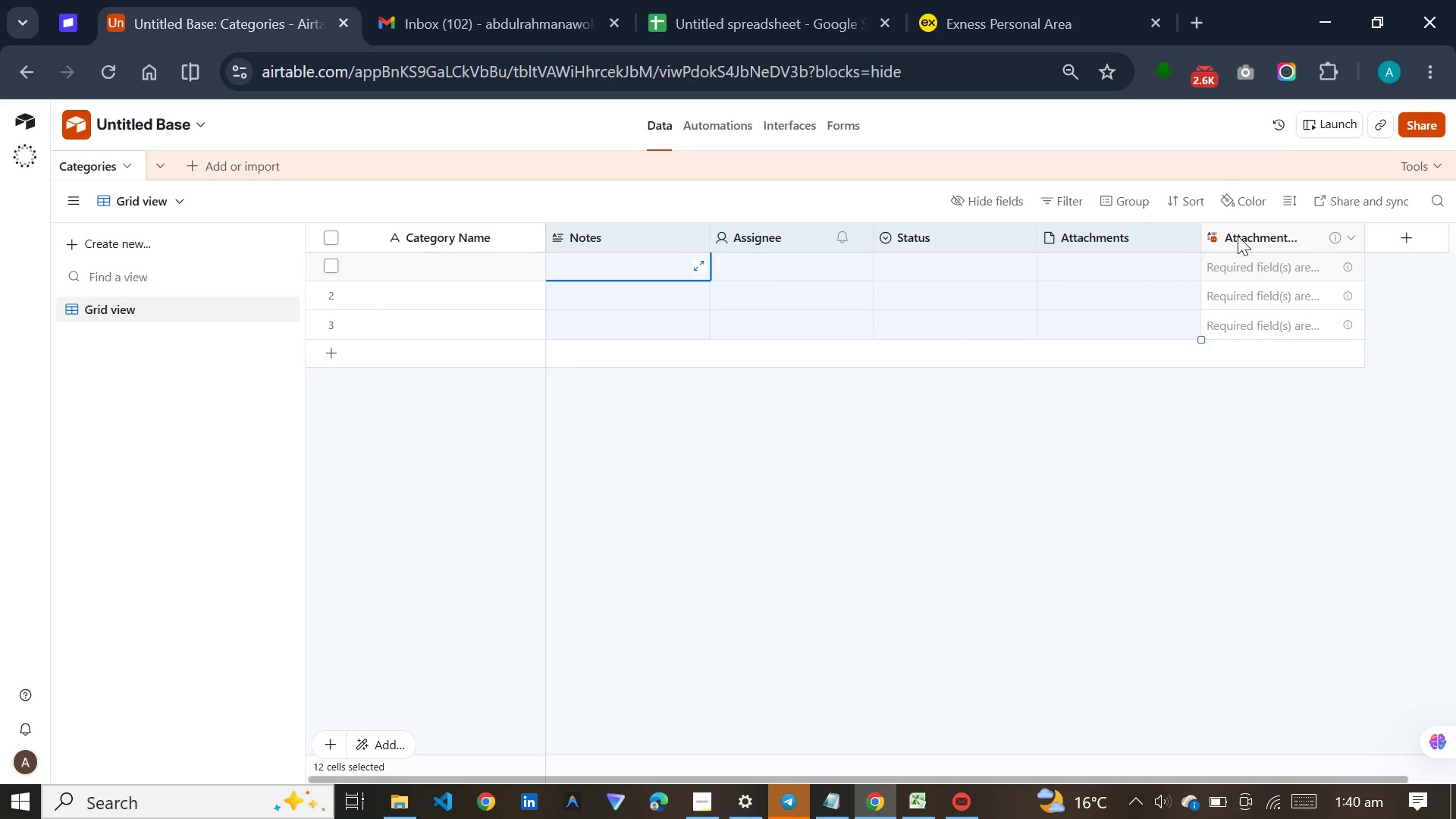 
left_click([1240, 234])
 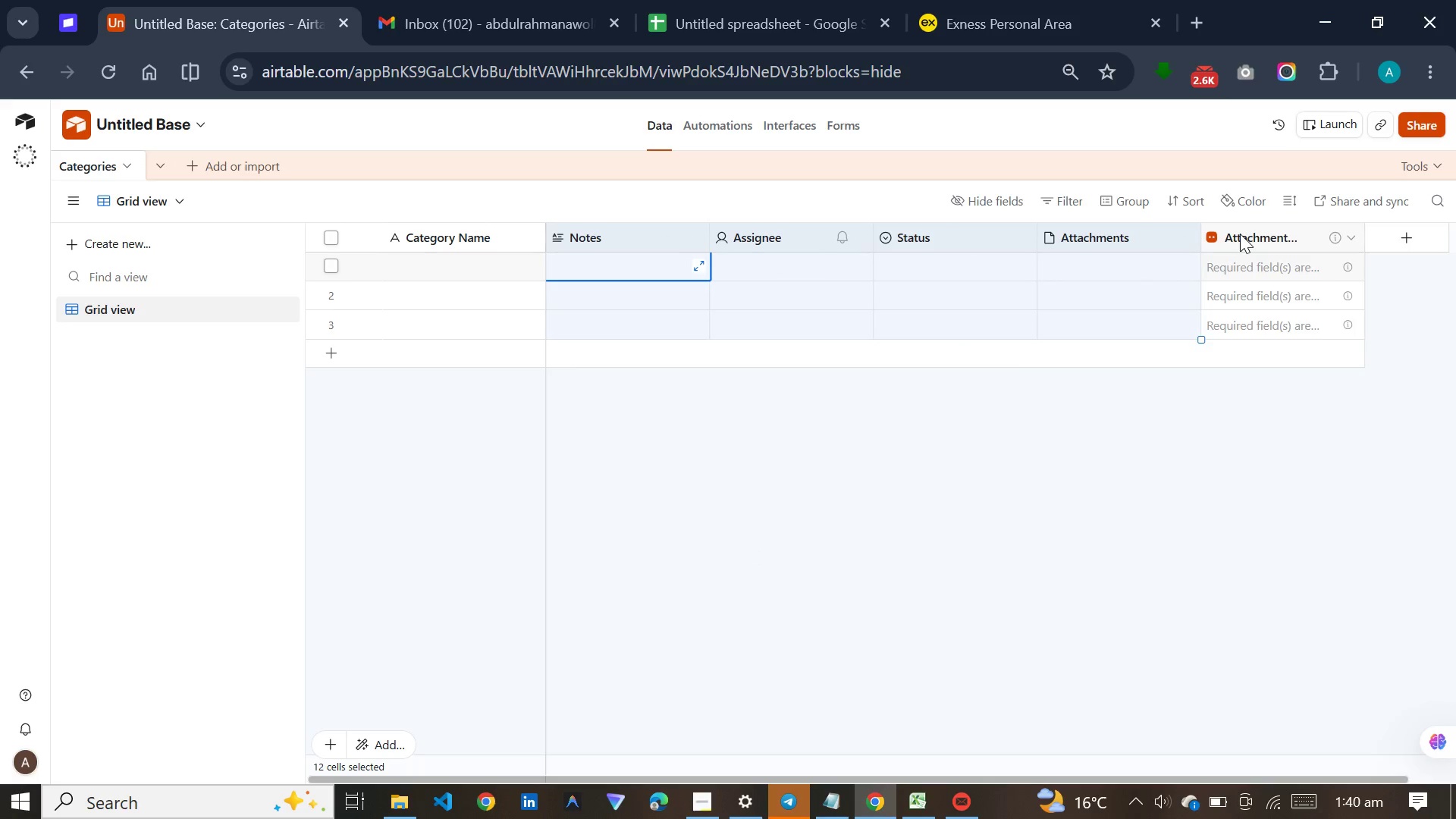 
hold_key(key=ControlLeft, duration=0.52)
 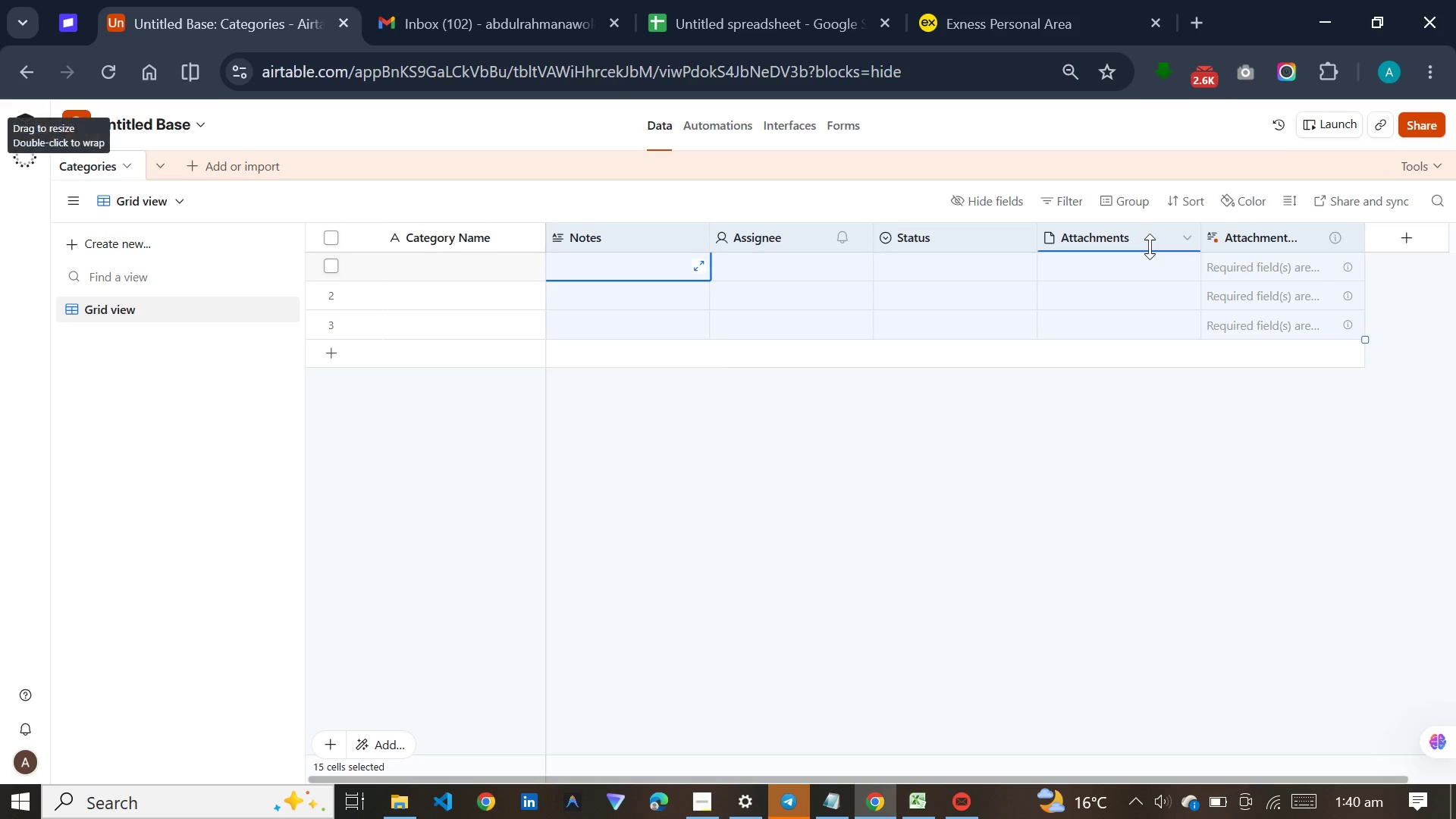 
right_click([1150, 237])
 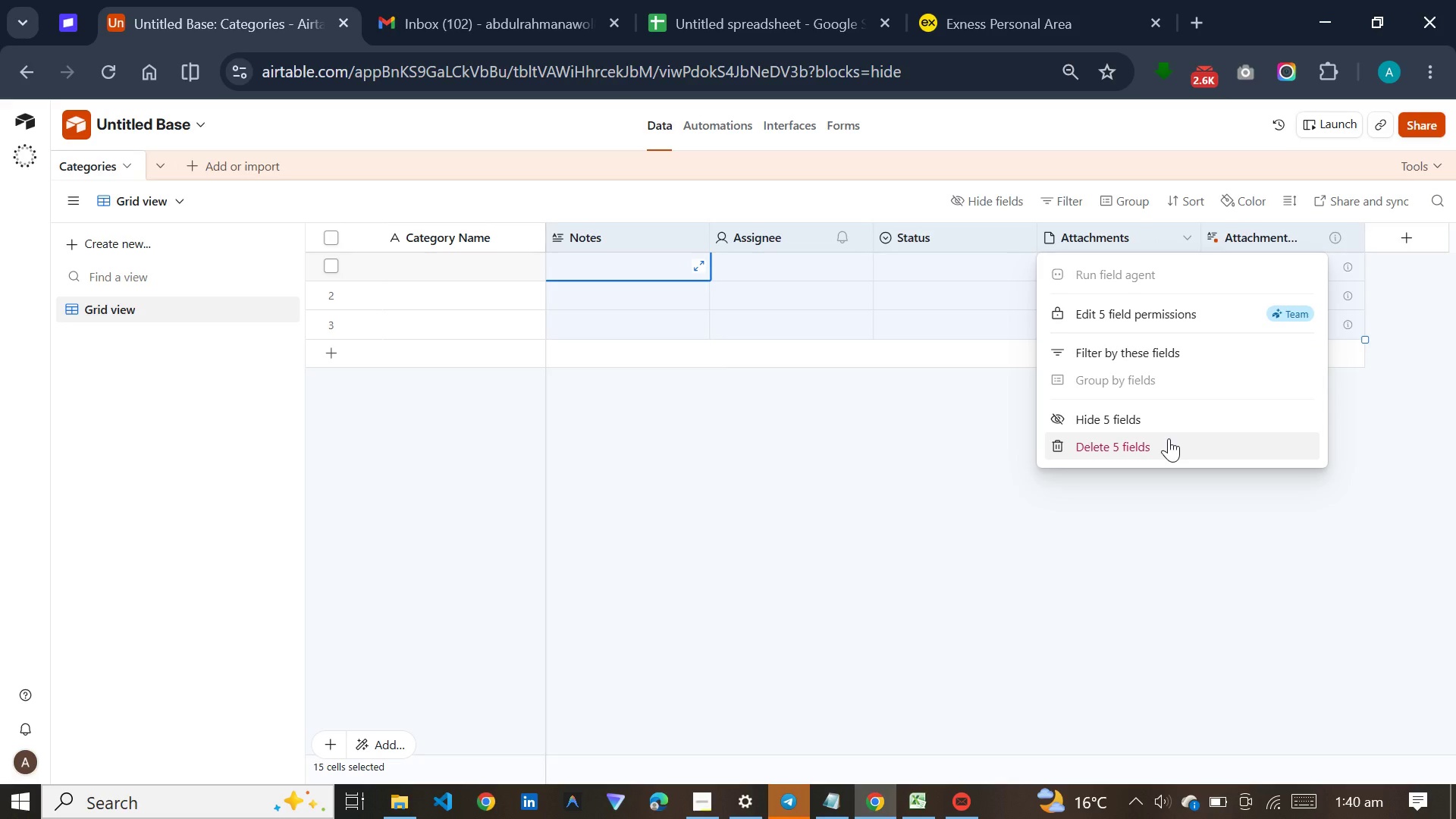 
left_click([1169, 438])
 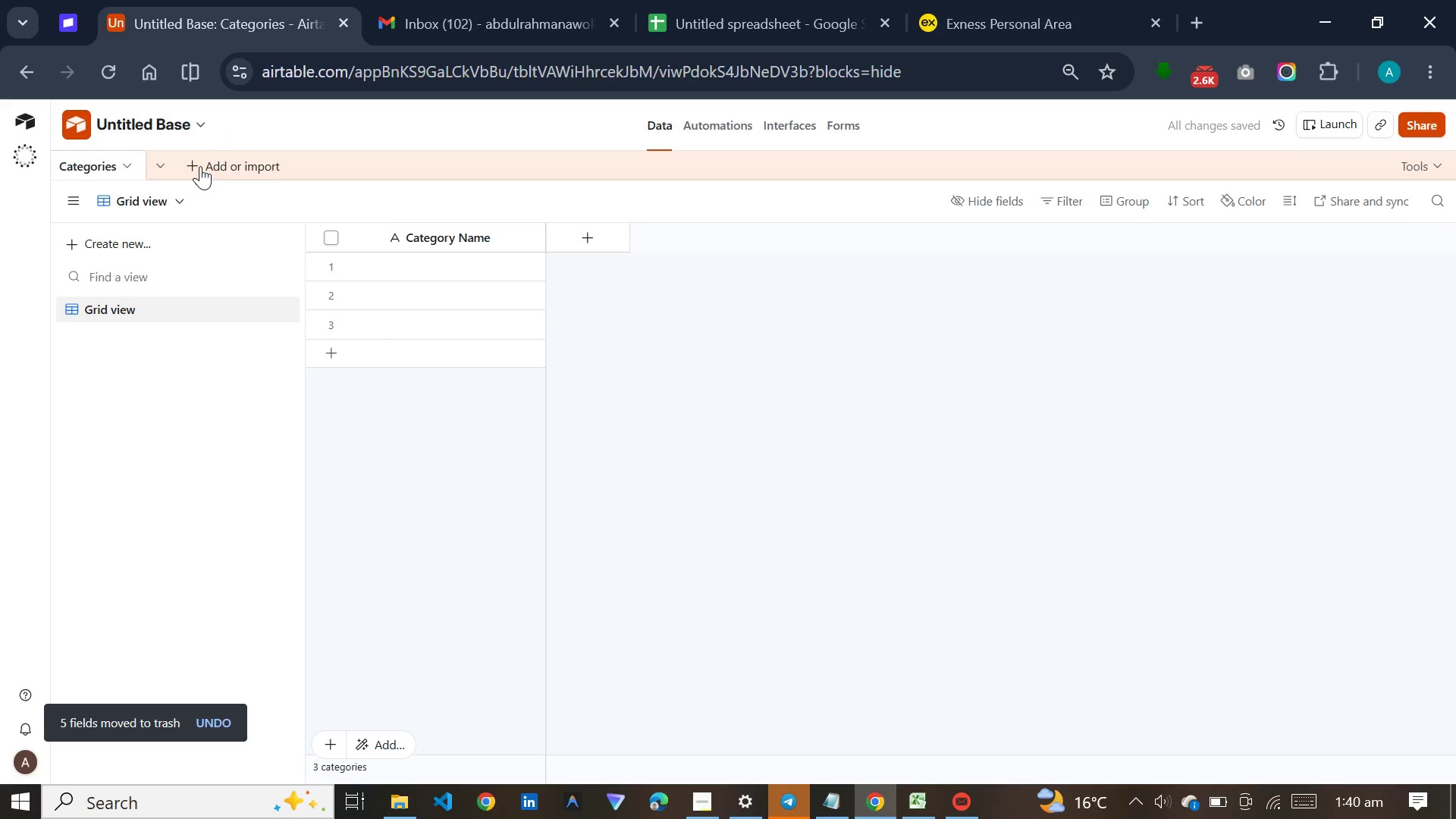 
left_click([193, 162])
 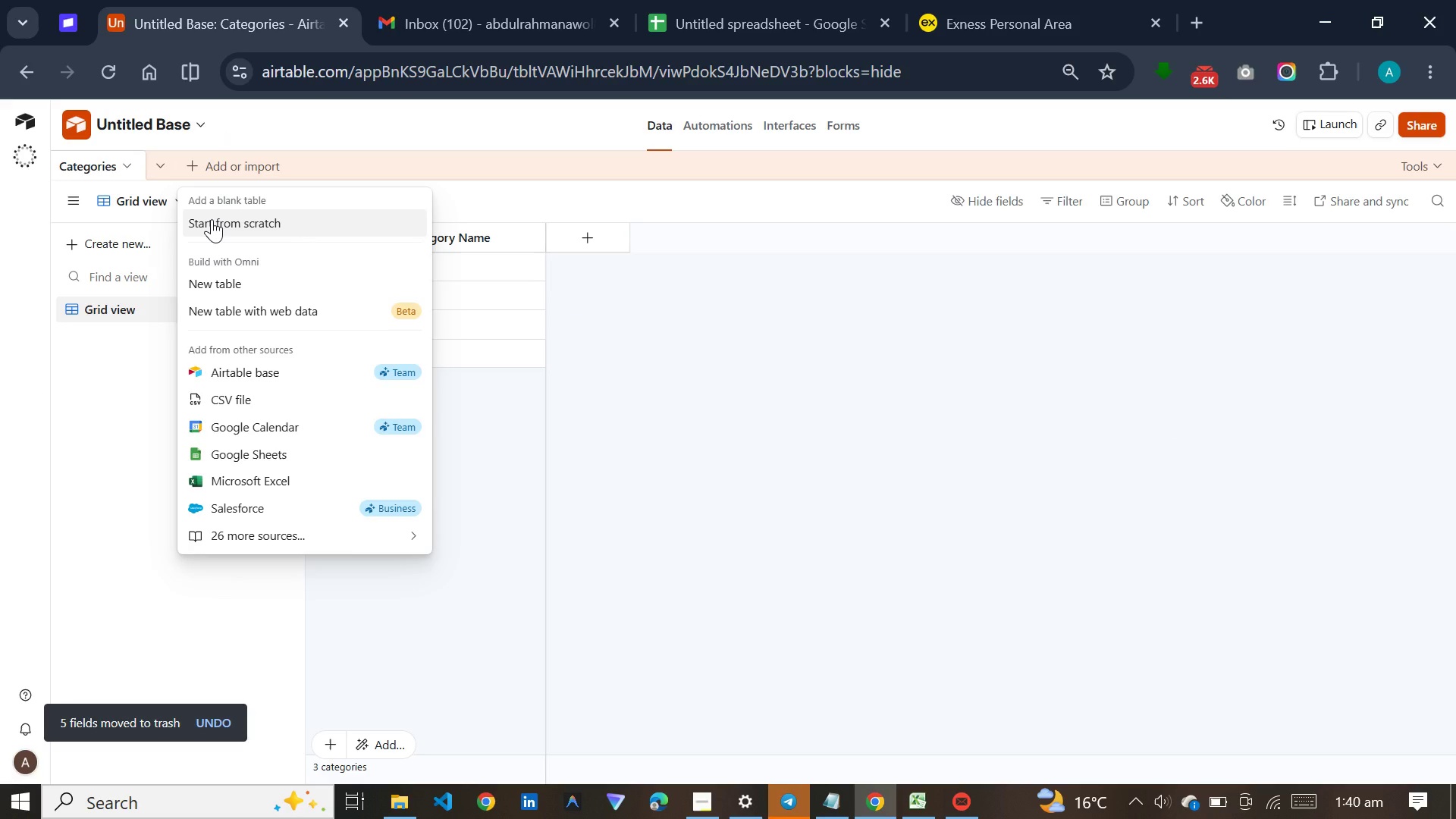 
left_click([212, 219])
 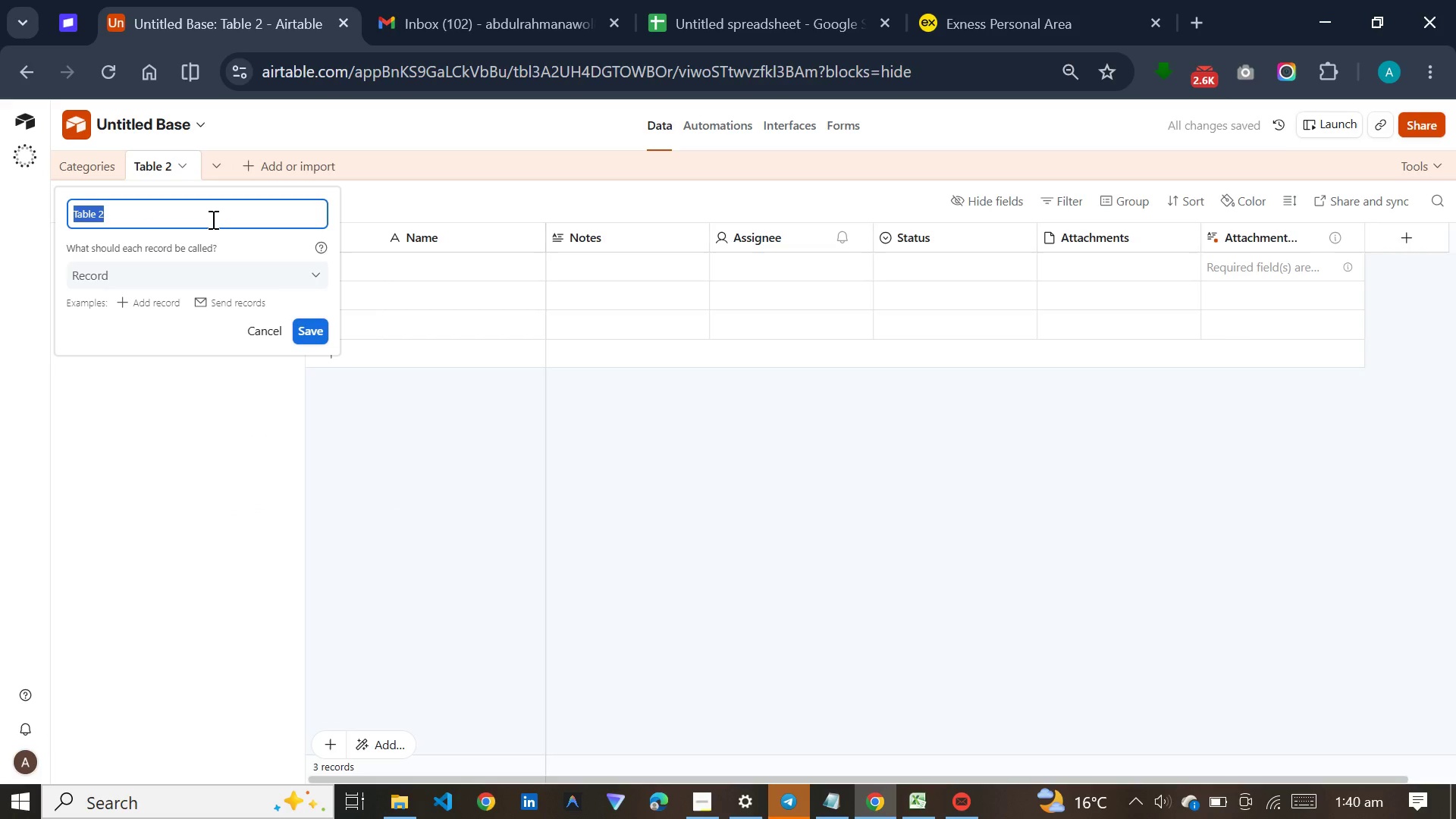 
type(Vendors)
 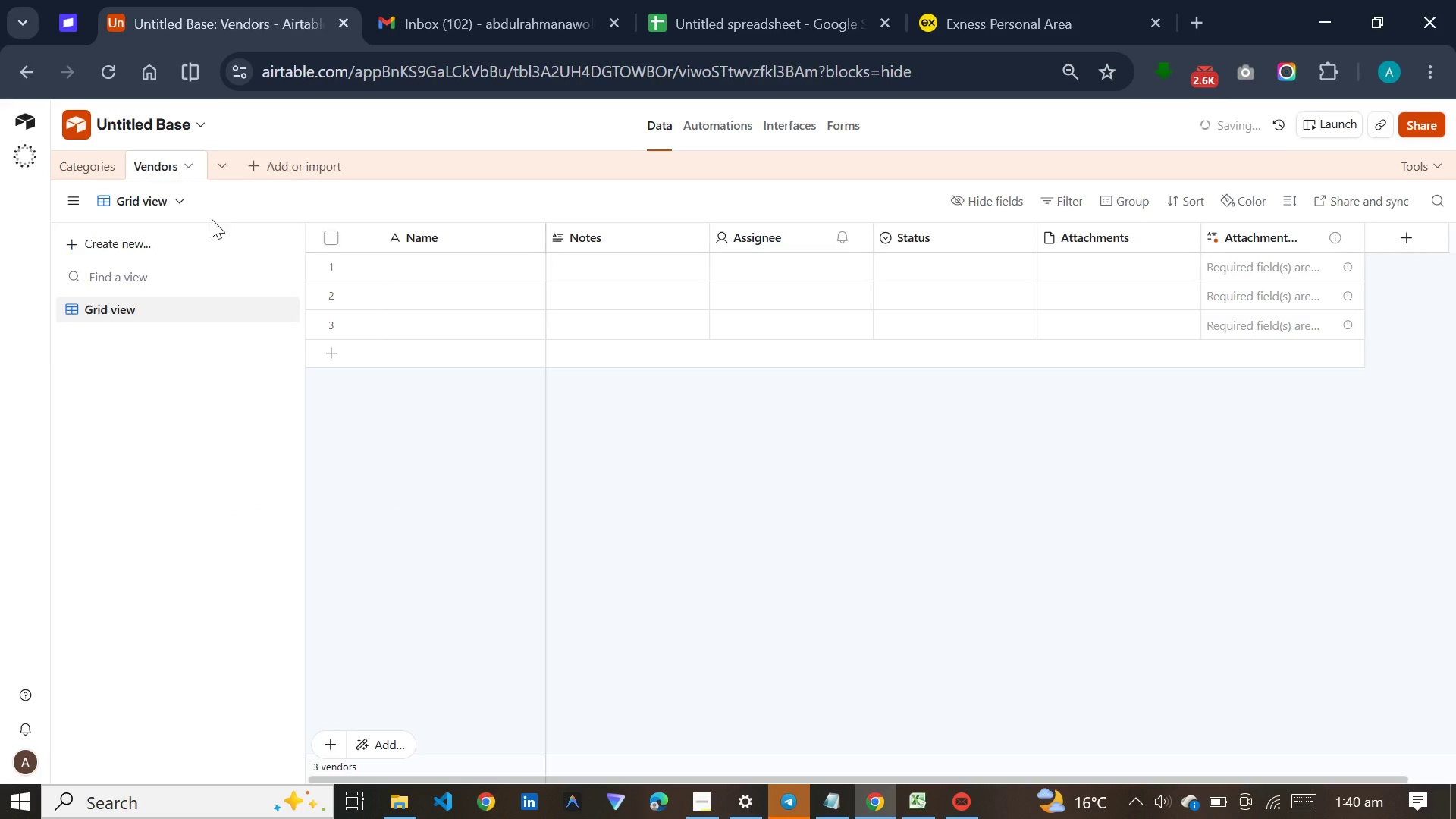 
key(Enter)
 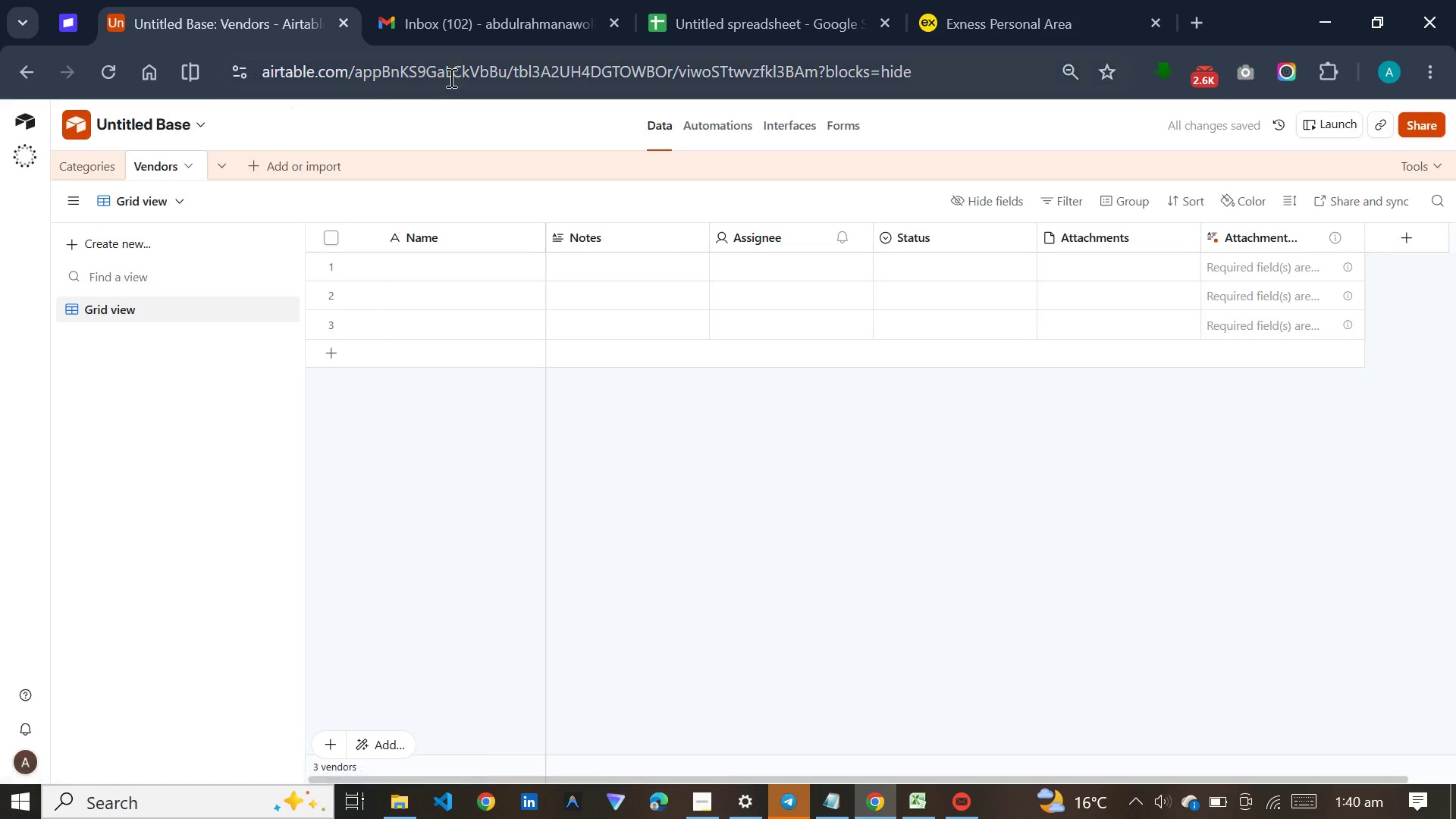 
double_click([491, 235])
 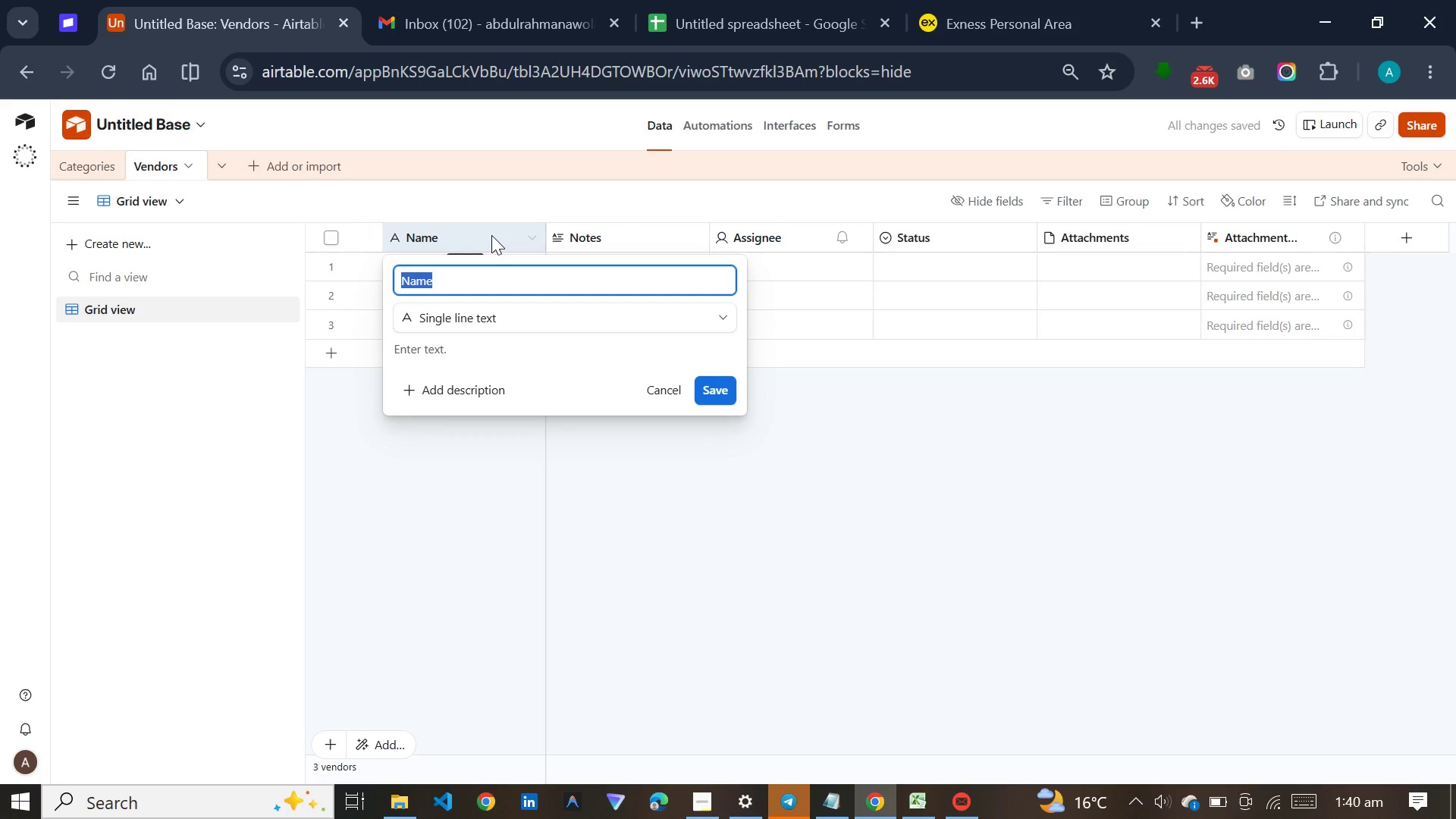 
type(Ve)
 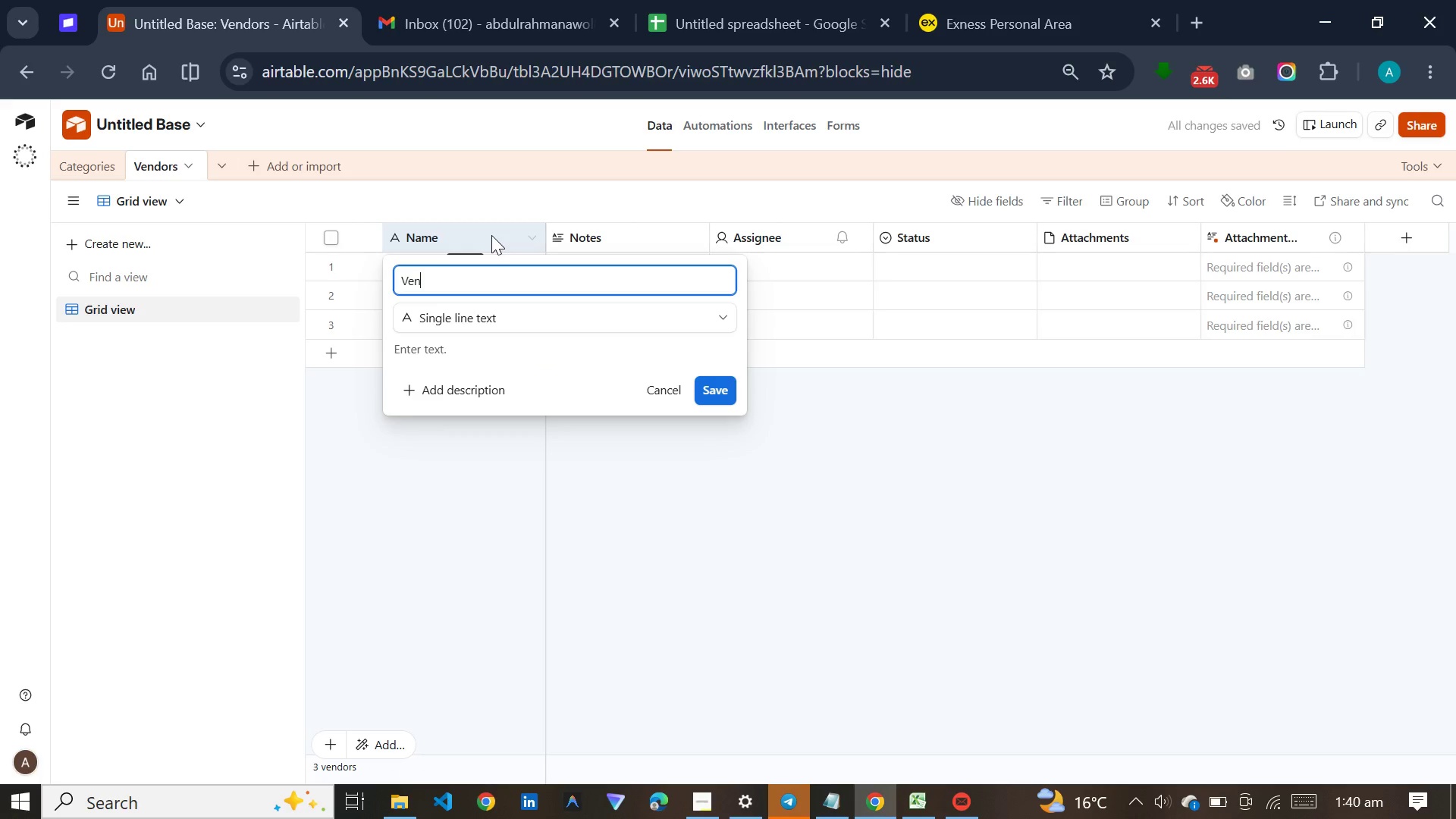 
type(ndor n)
key(Backspace)
type(Name)
 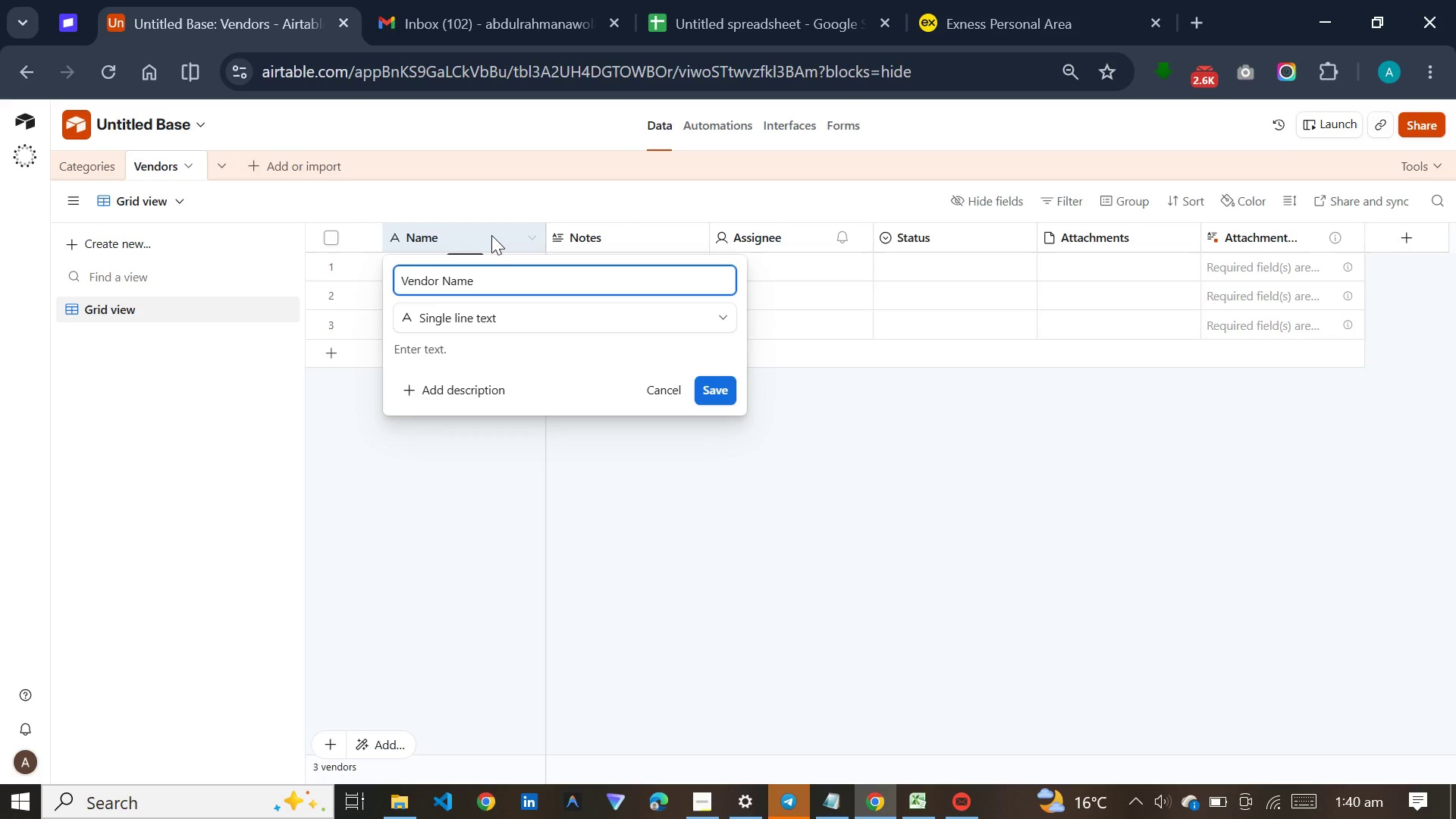 
key(Enter)
 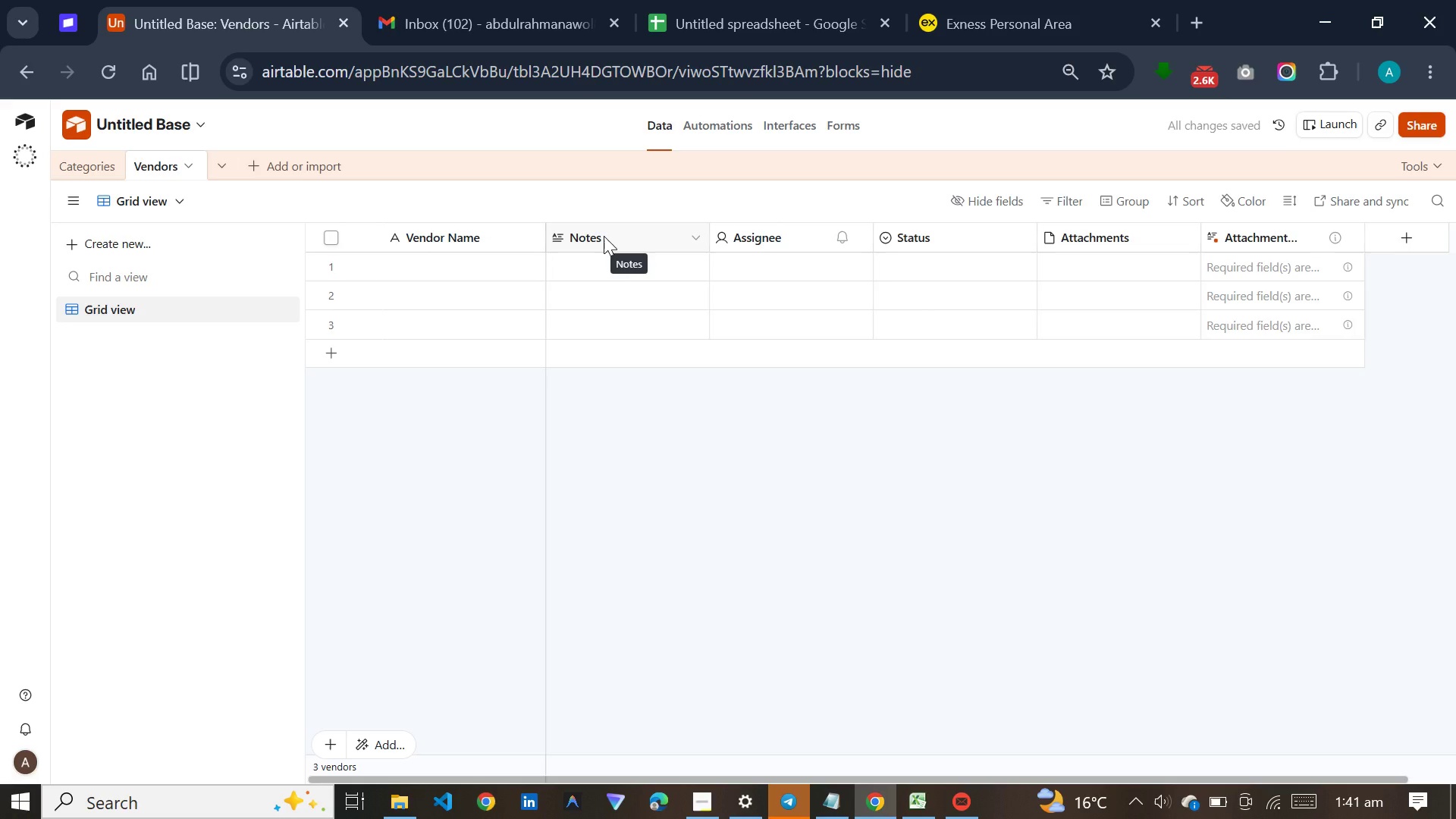 
wait(9.77)
 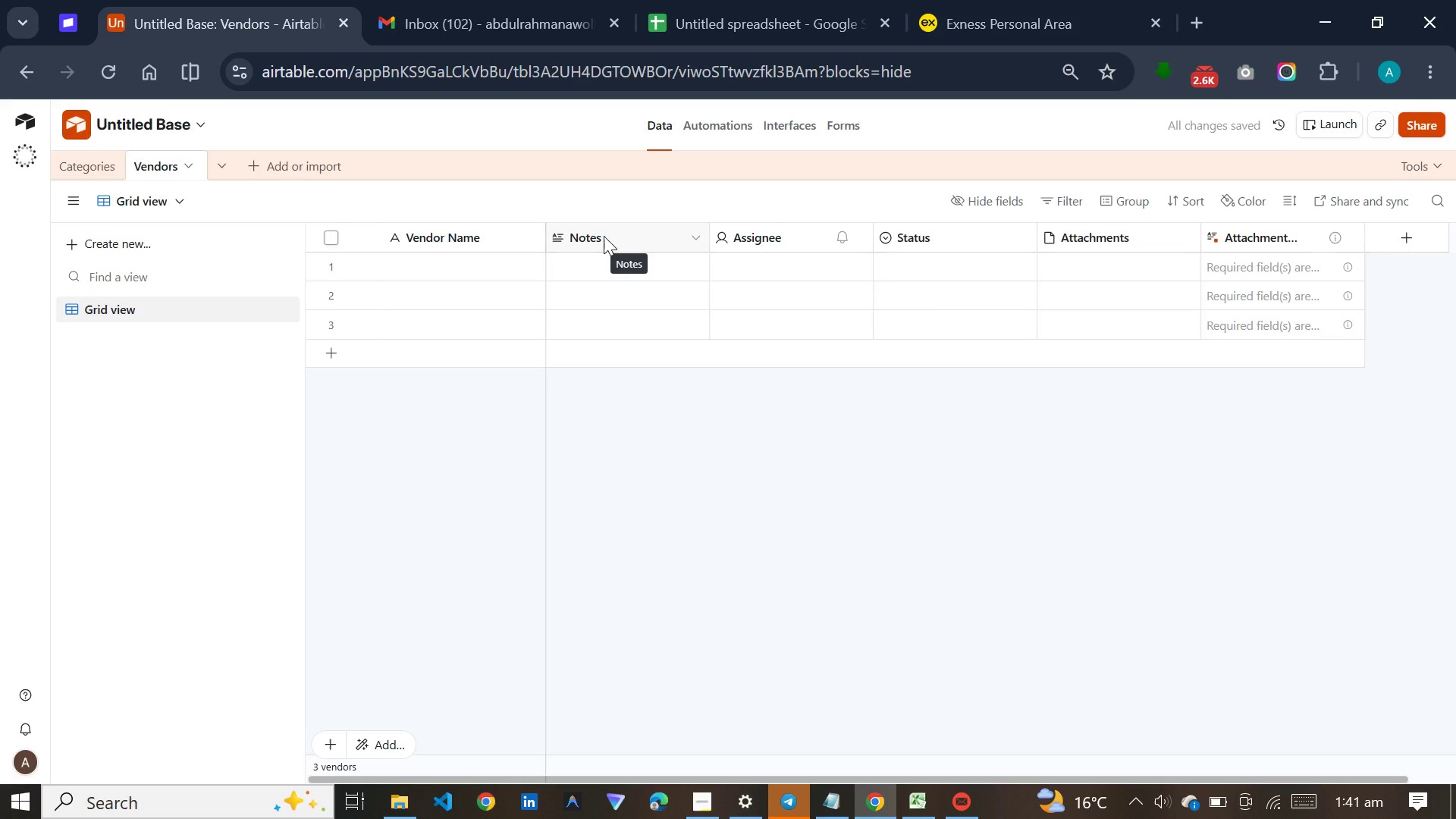 
double_click([604, 236])
 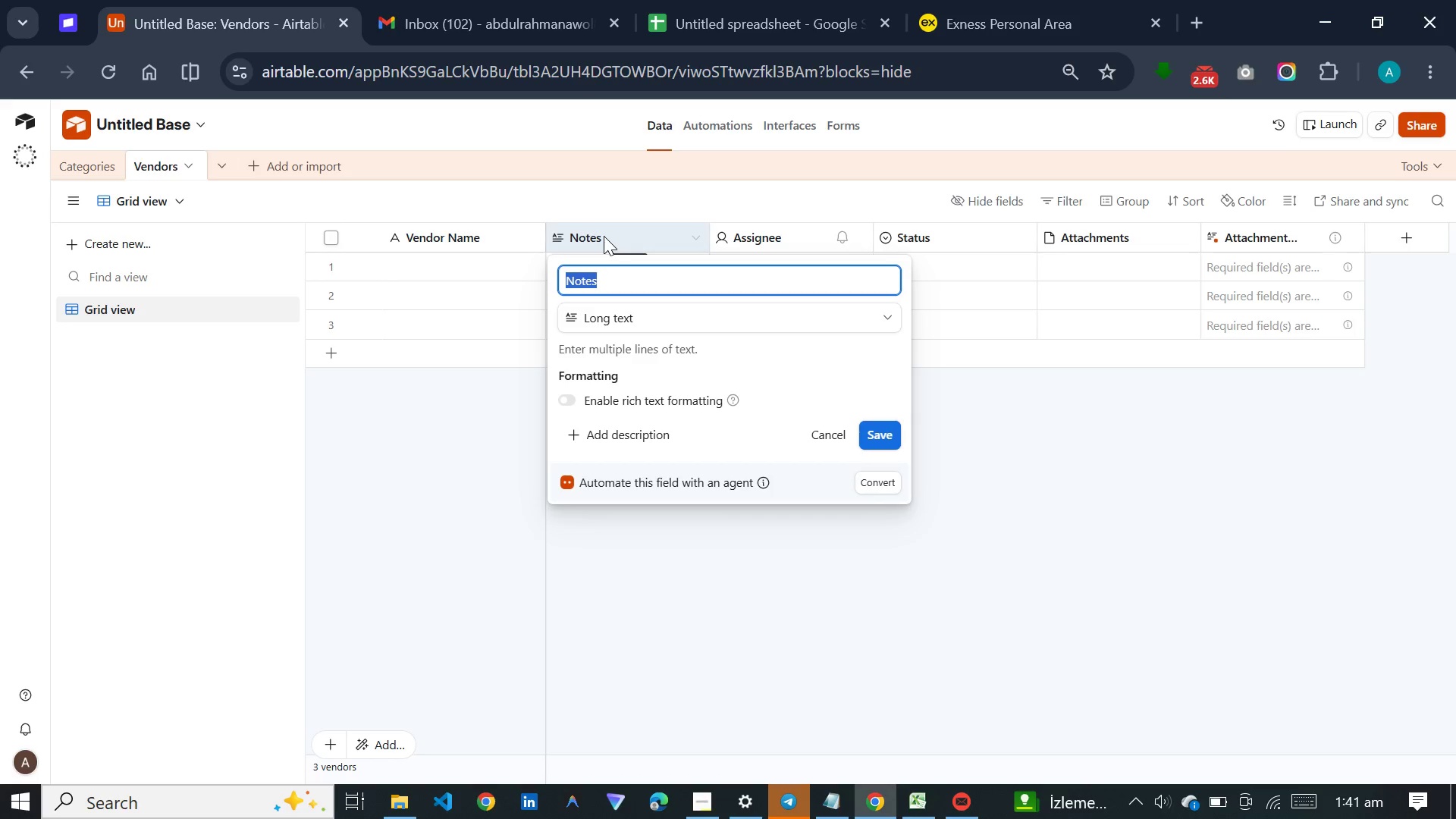 
left_click([619, 309])
 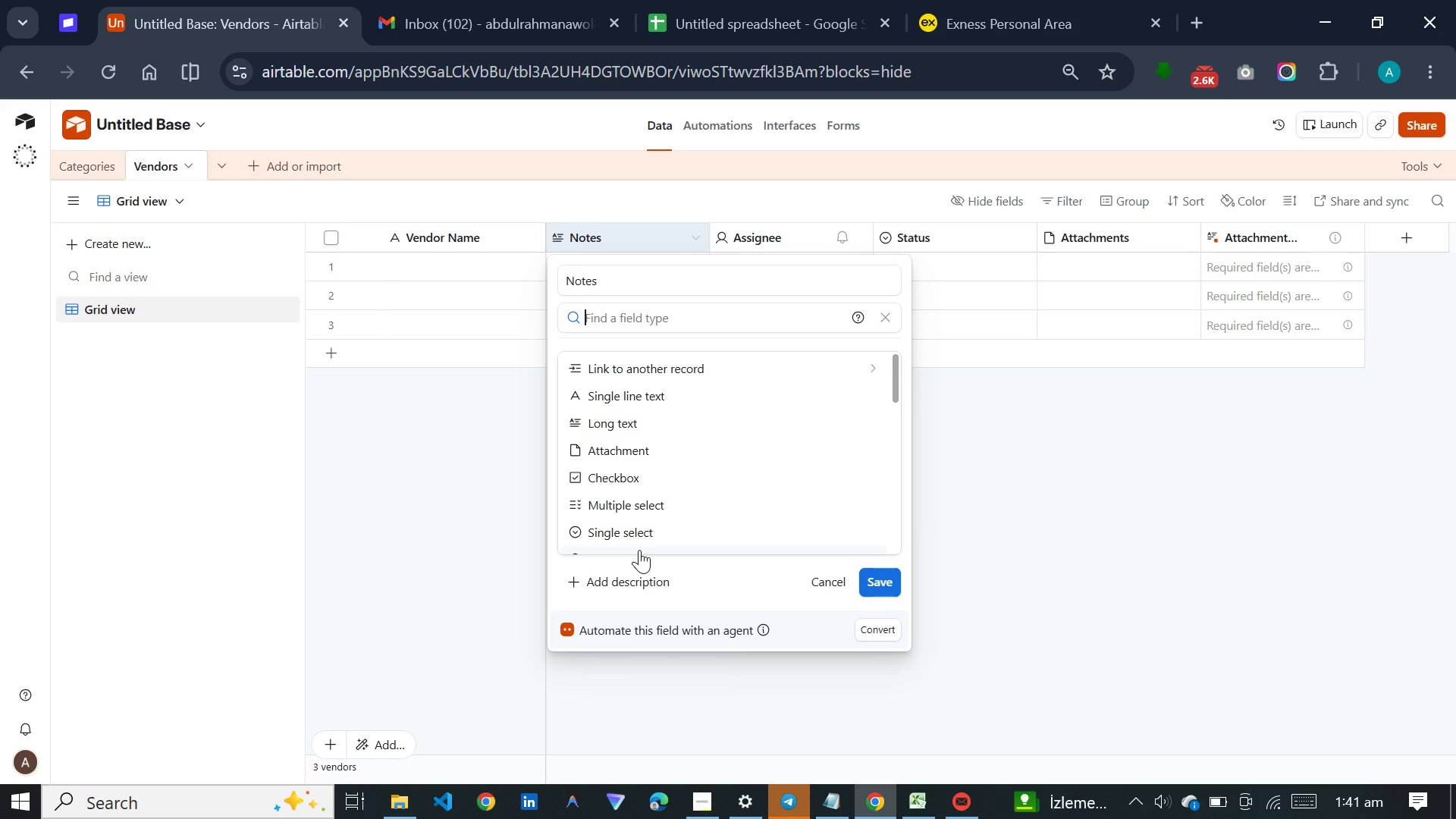 
left_click([639, 531])
 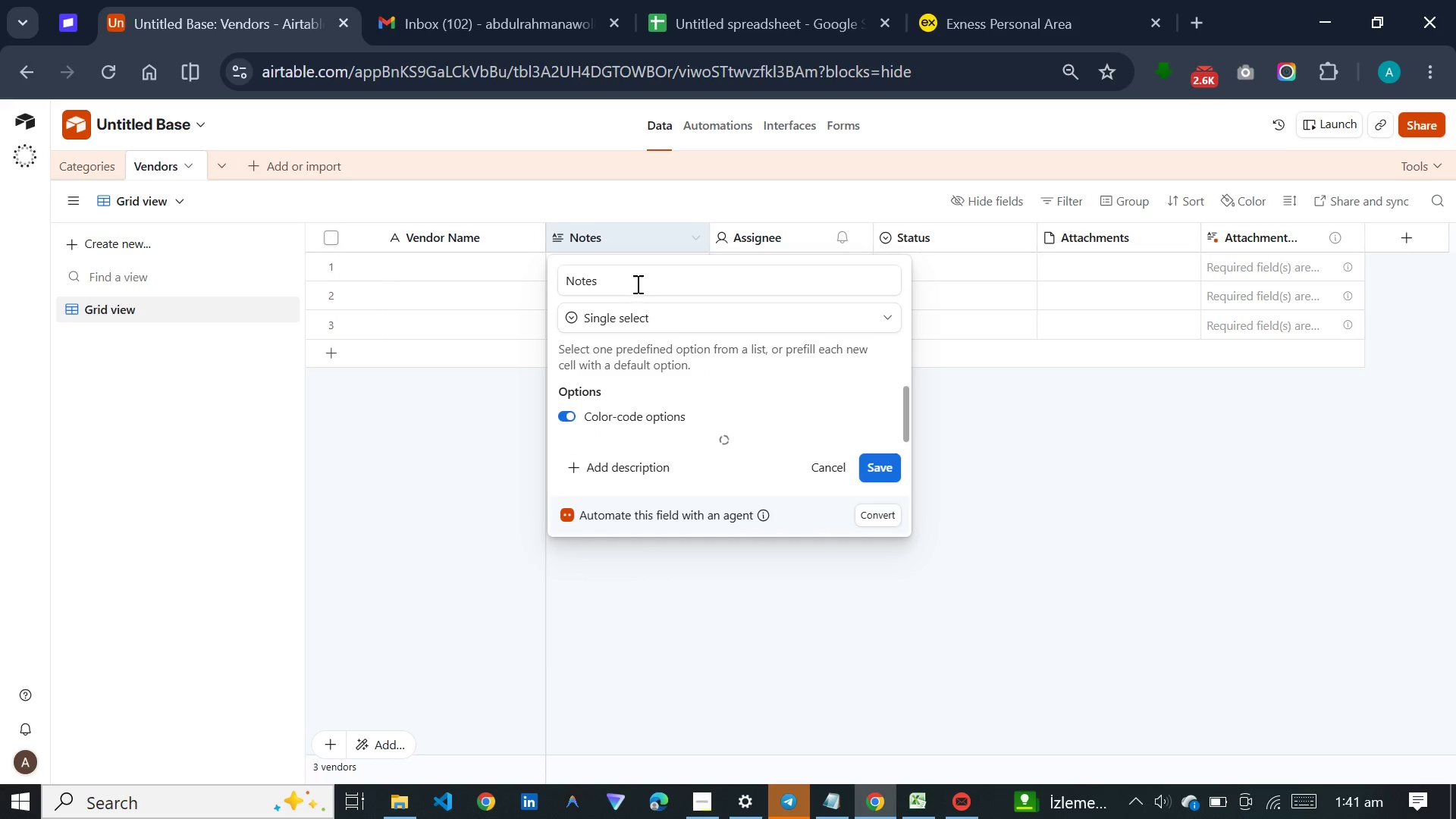 
left_click_drag(start_coordinate=[636, 281], to_coordinate=[561, 281])
 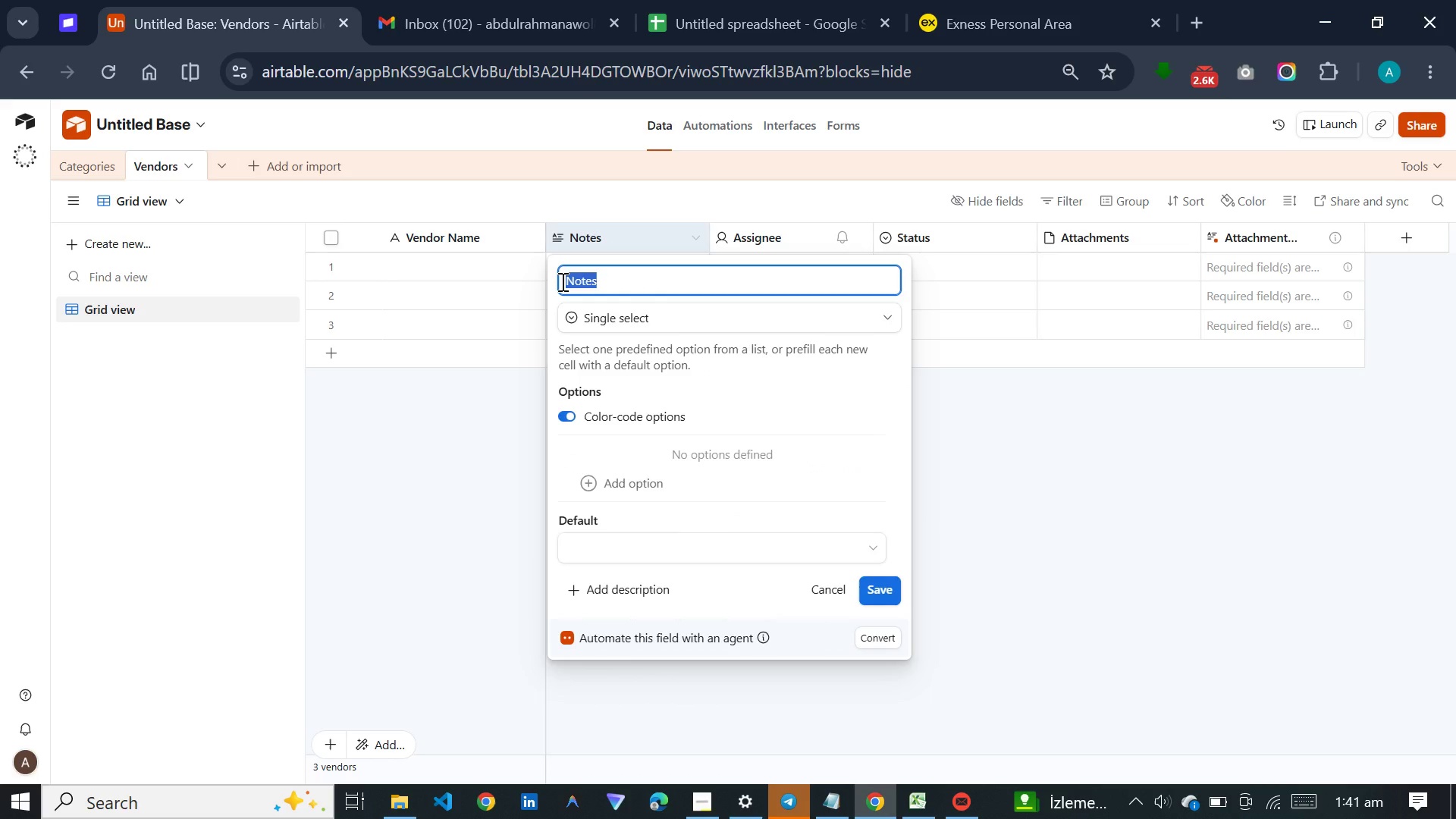 
hold_key(key=ShiftLeft, duration=1.51)
 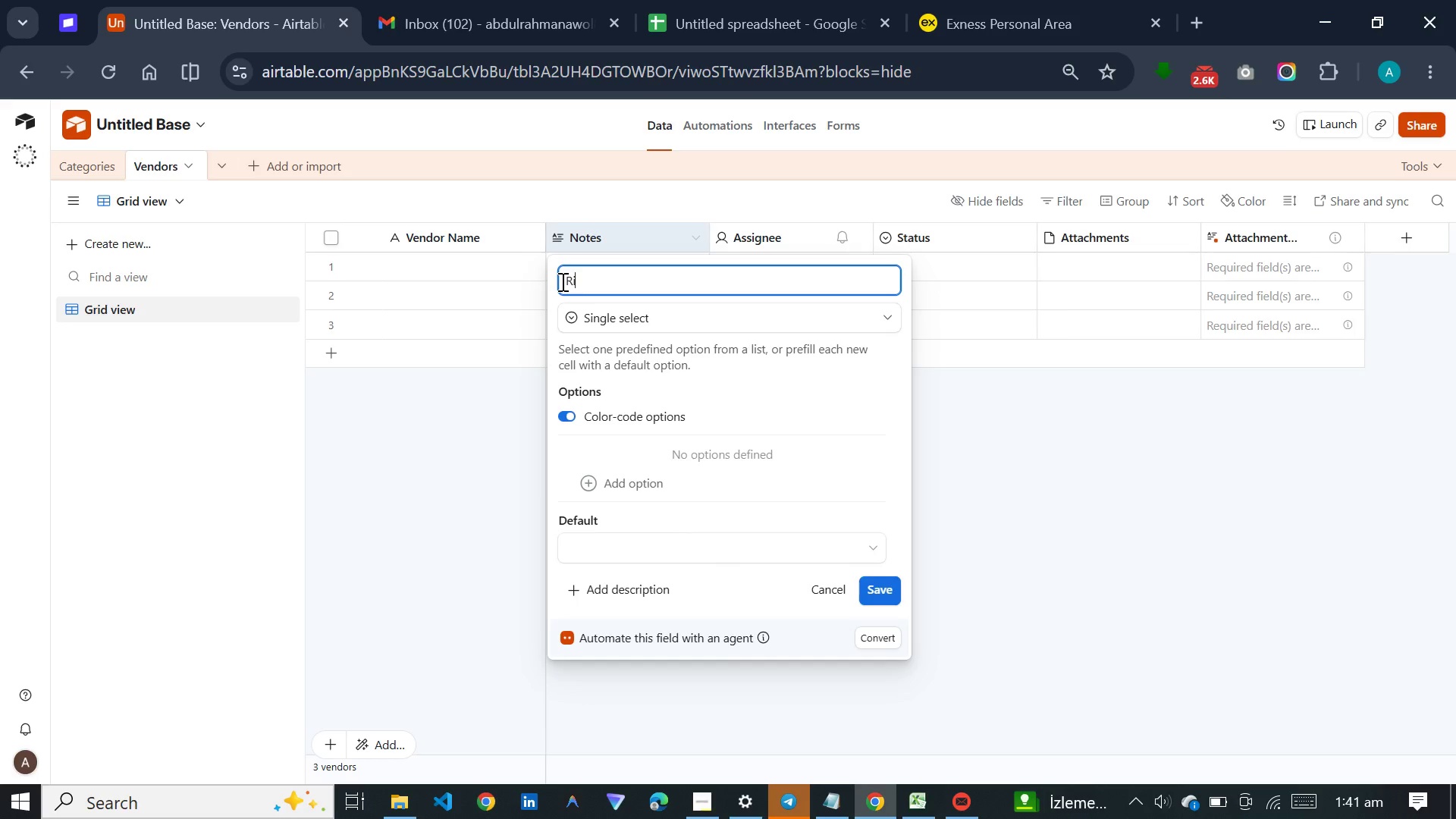 
type(Risk Status)
 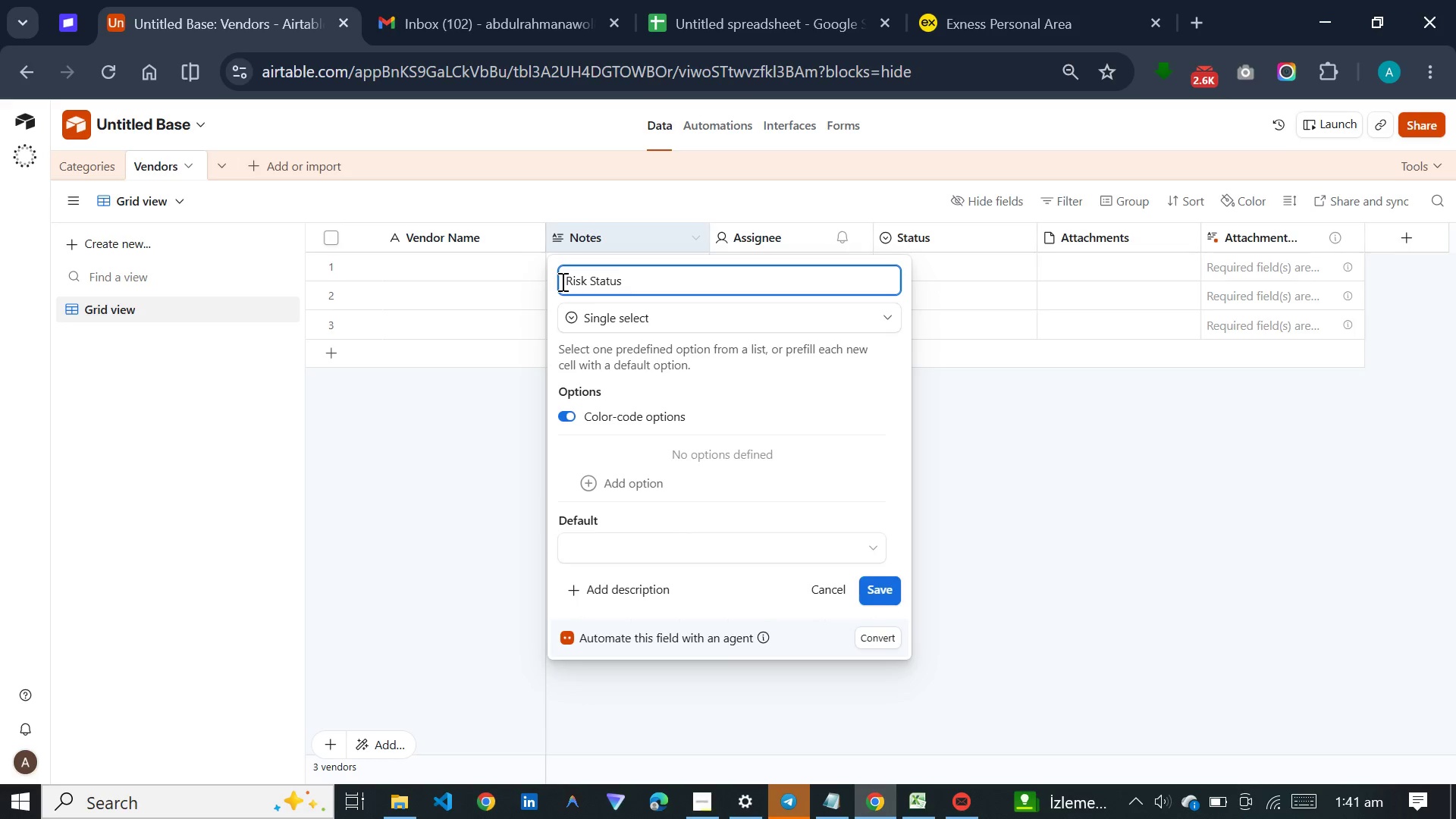 
left_click([659, 479])
 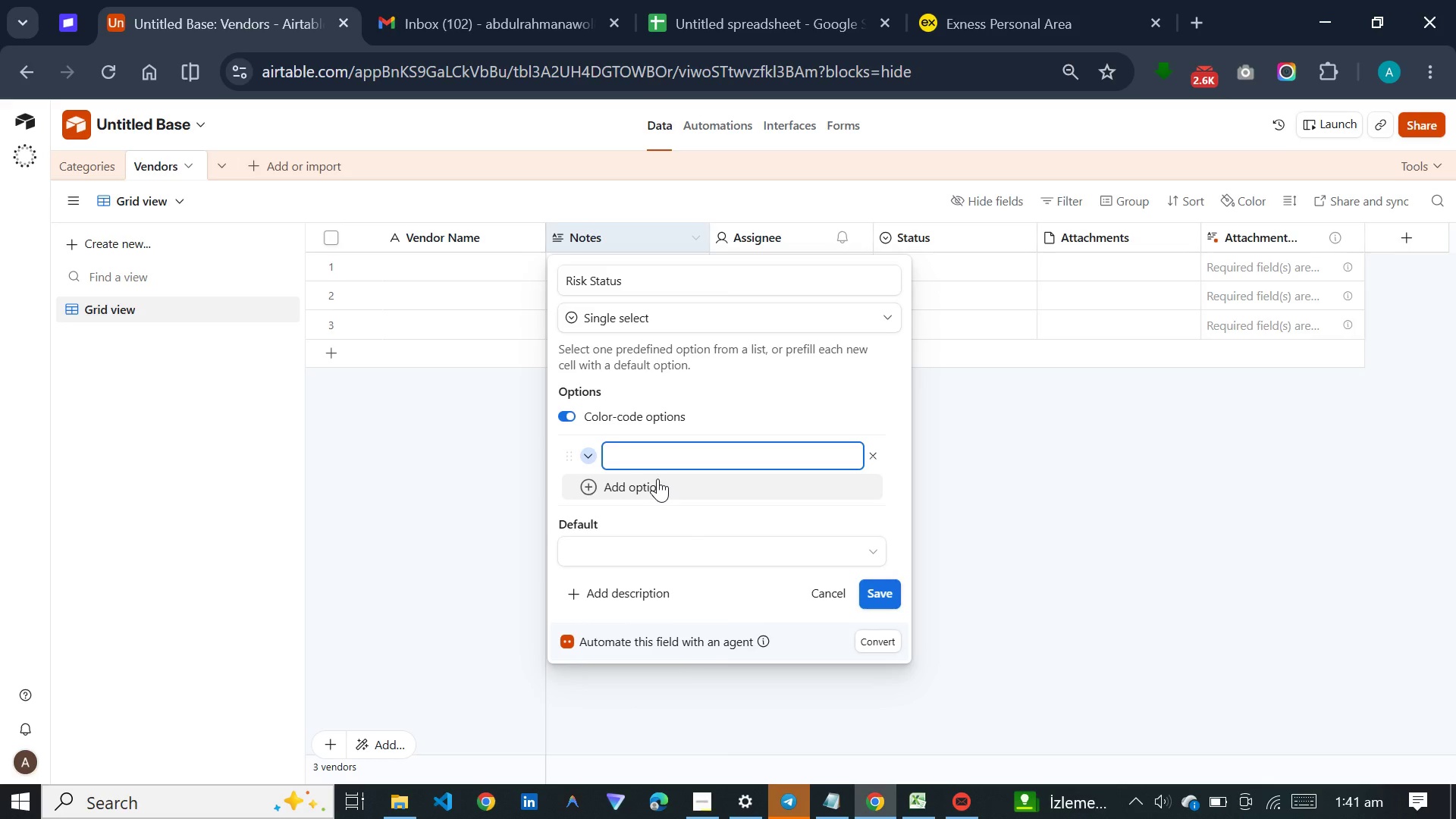 
type(Active )
key(Backspace)
 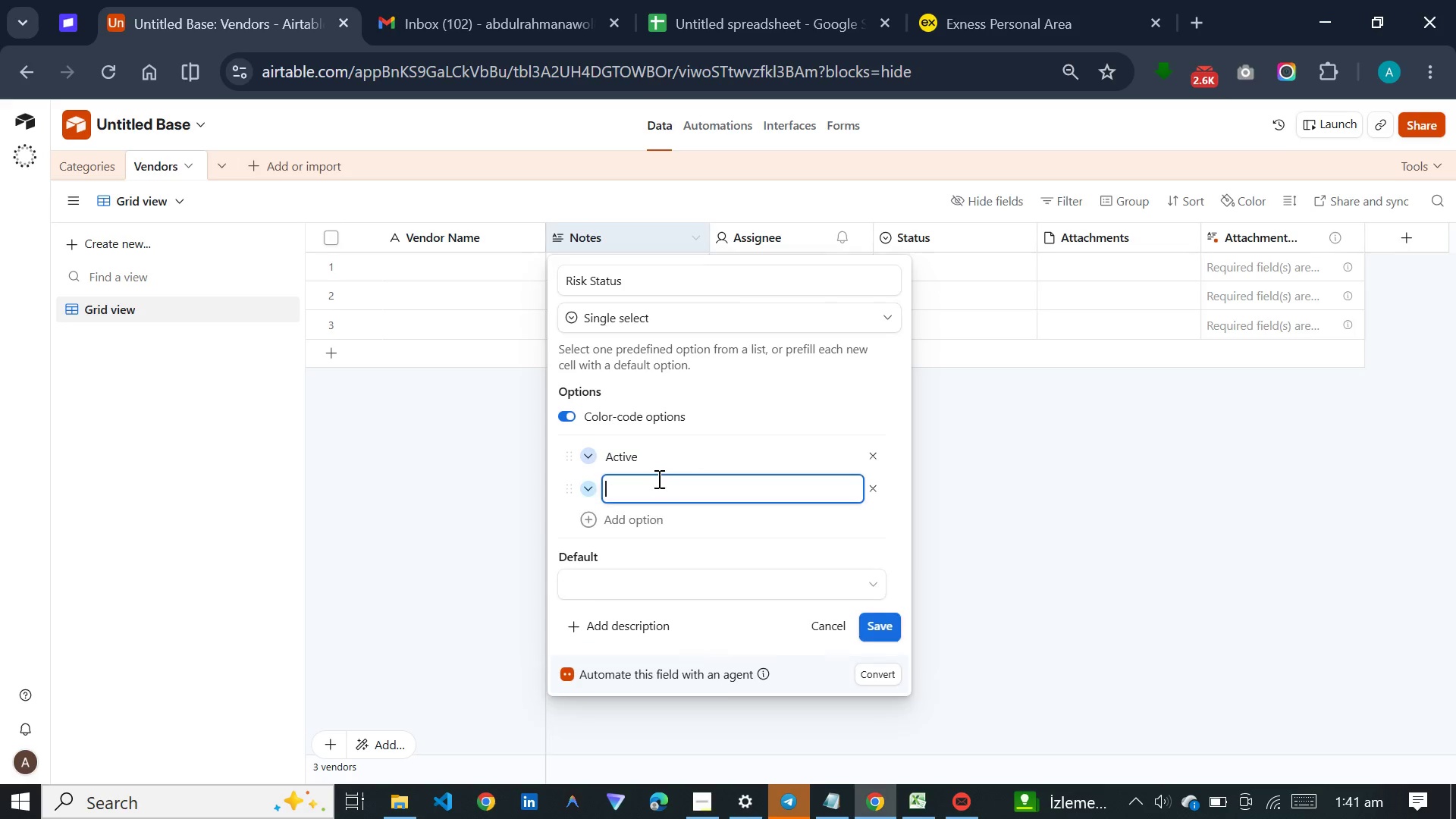 
key(Enter)
 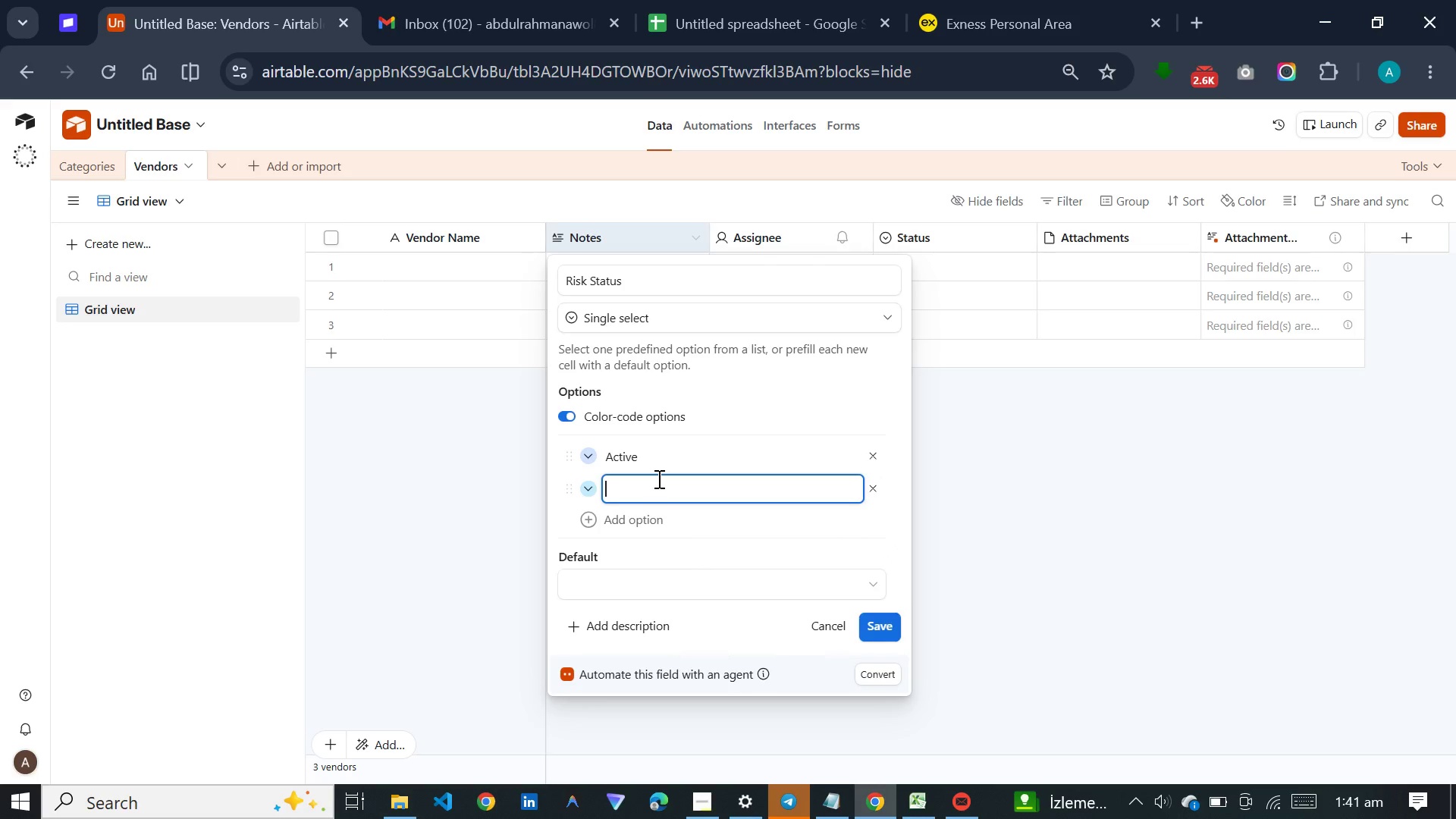 
type(At Risk)
 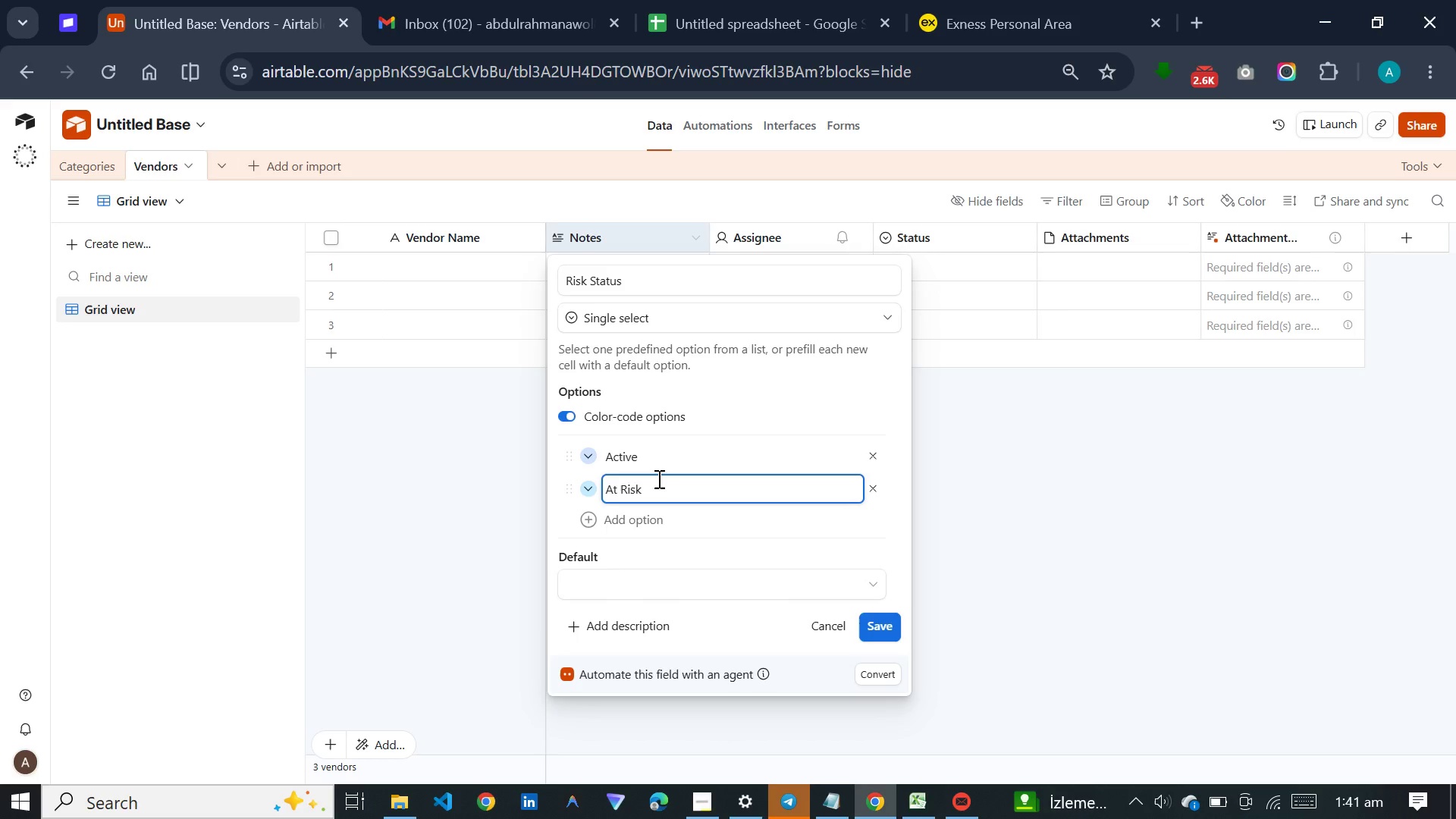 
key(Enter)
 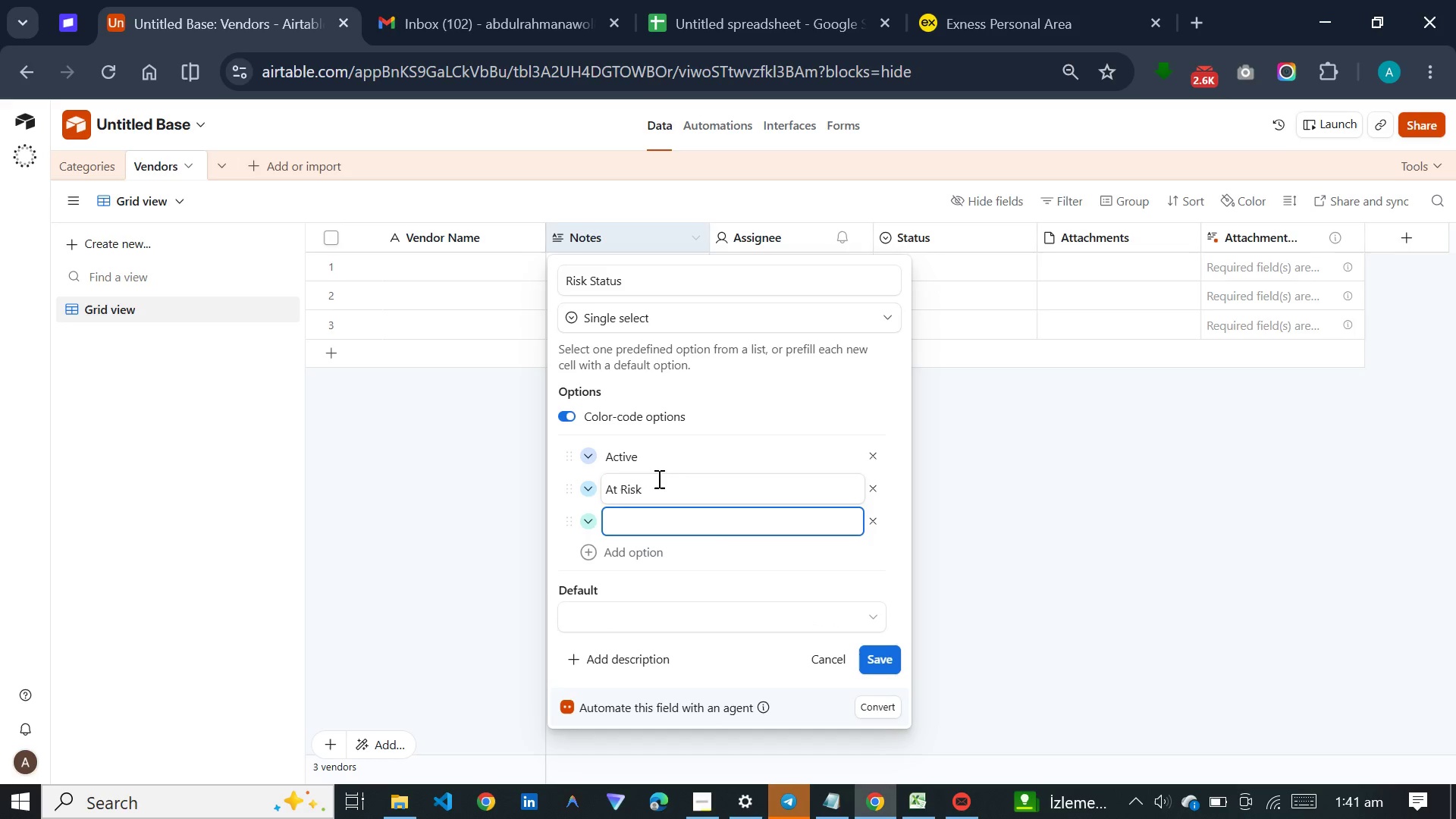 
type(N)
key(Backspace)
type(On Hold)
 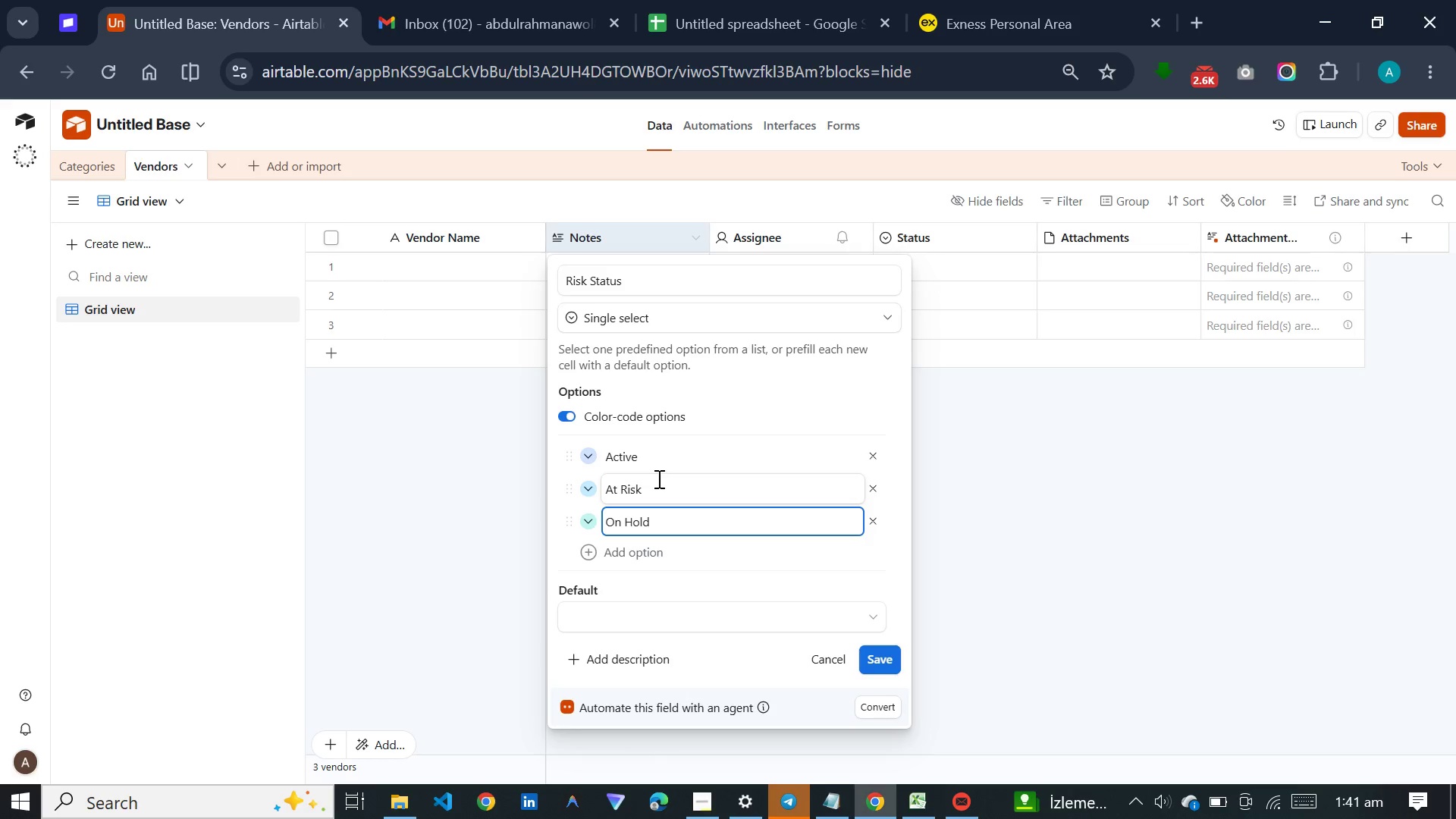 
wait(5.75)
 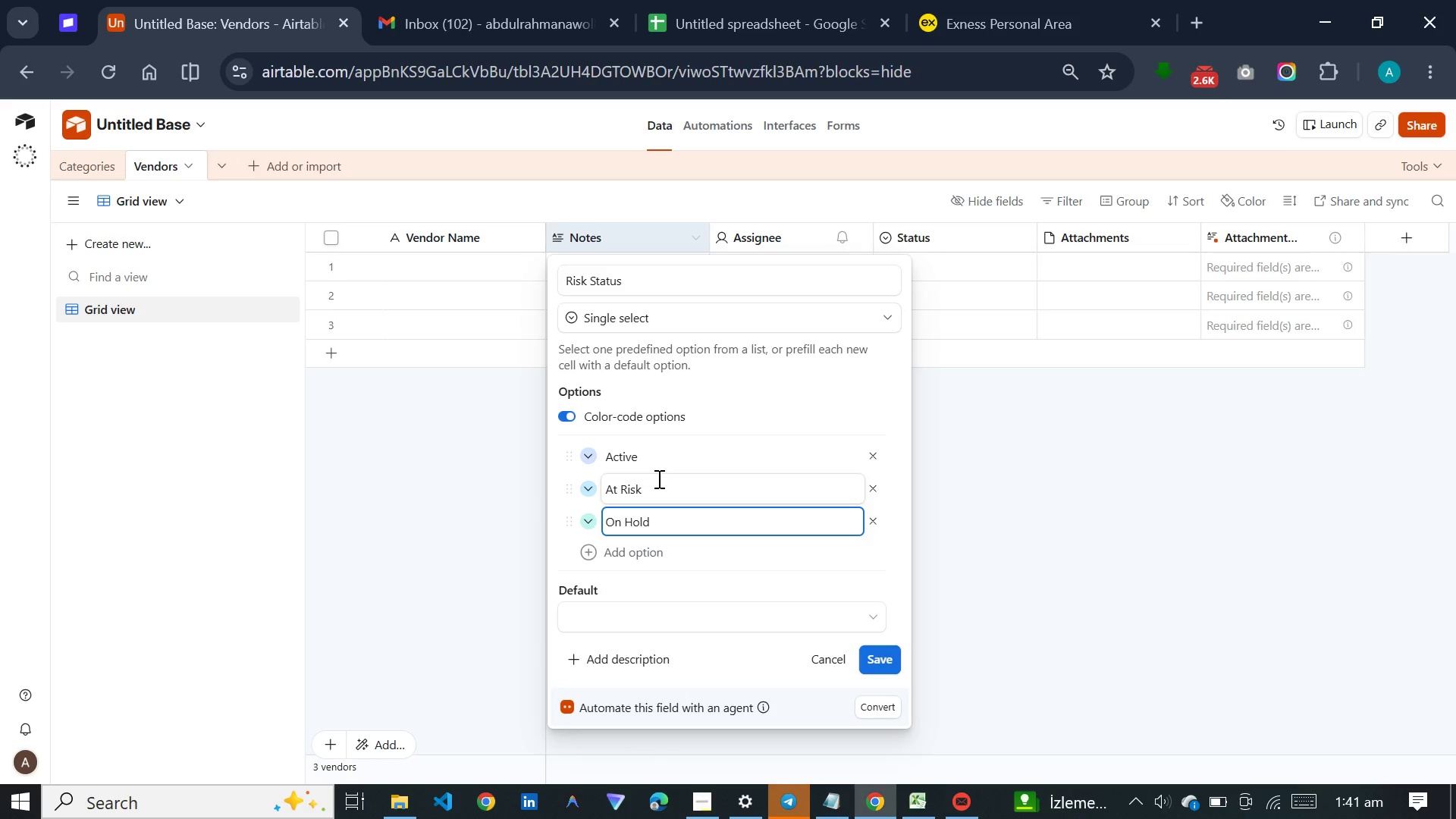 
left_click([883, 659])
 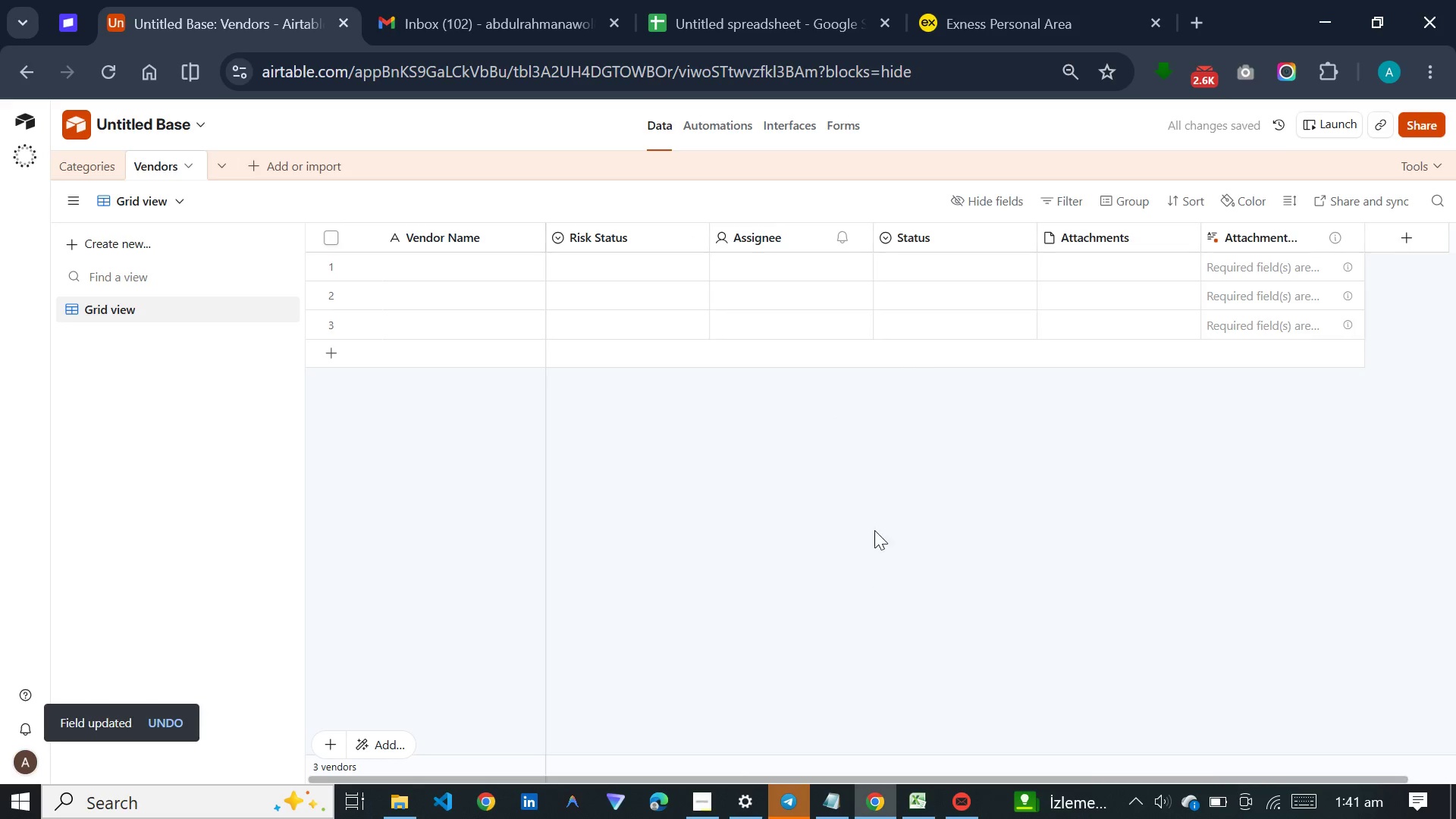 
left_click([742, 229])
 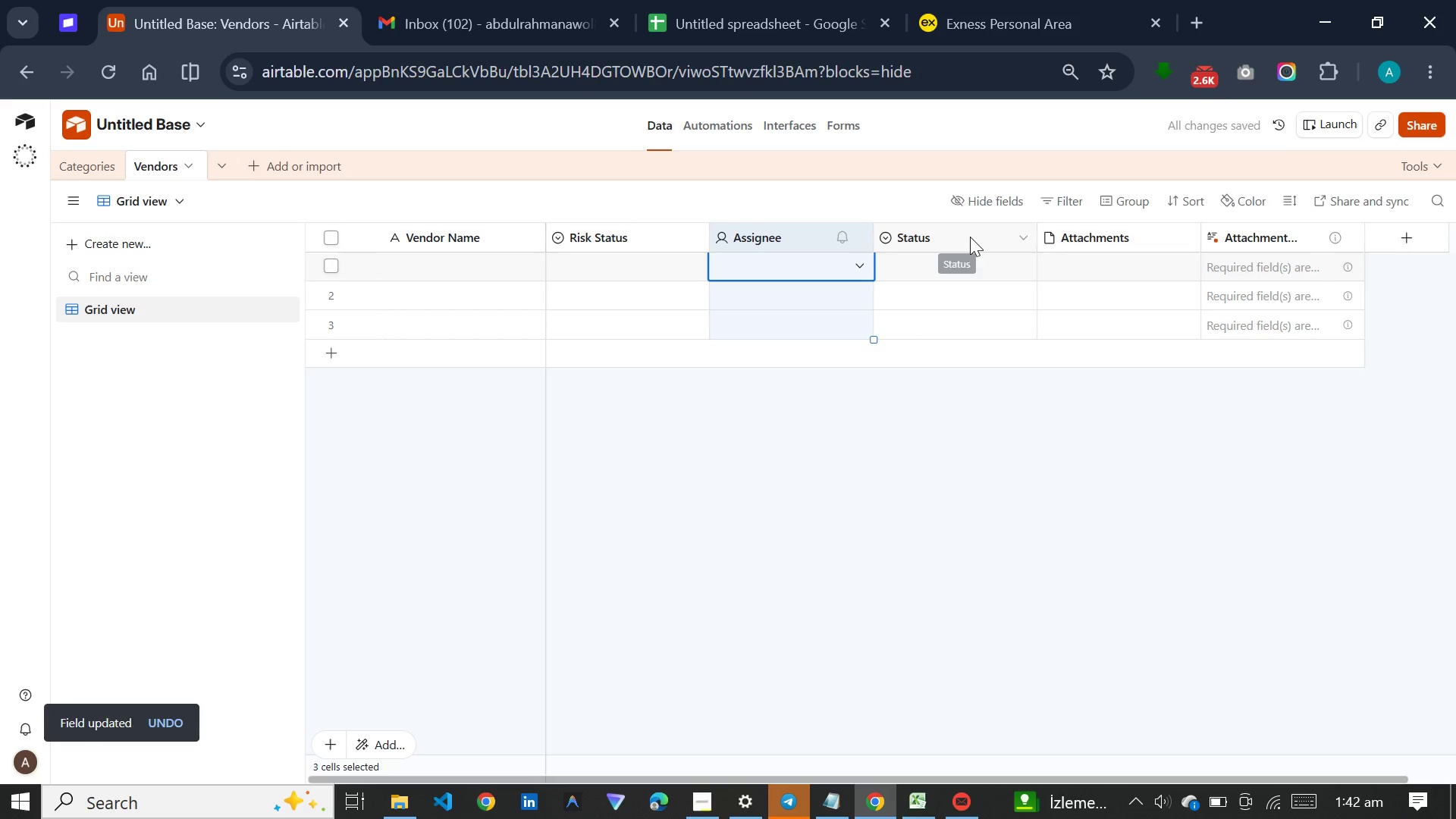 
hold_key(key=ControlLeft, duration=1.51)
left_click([970, 237])
 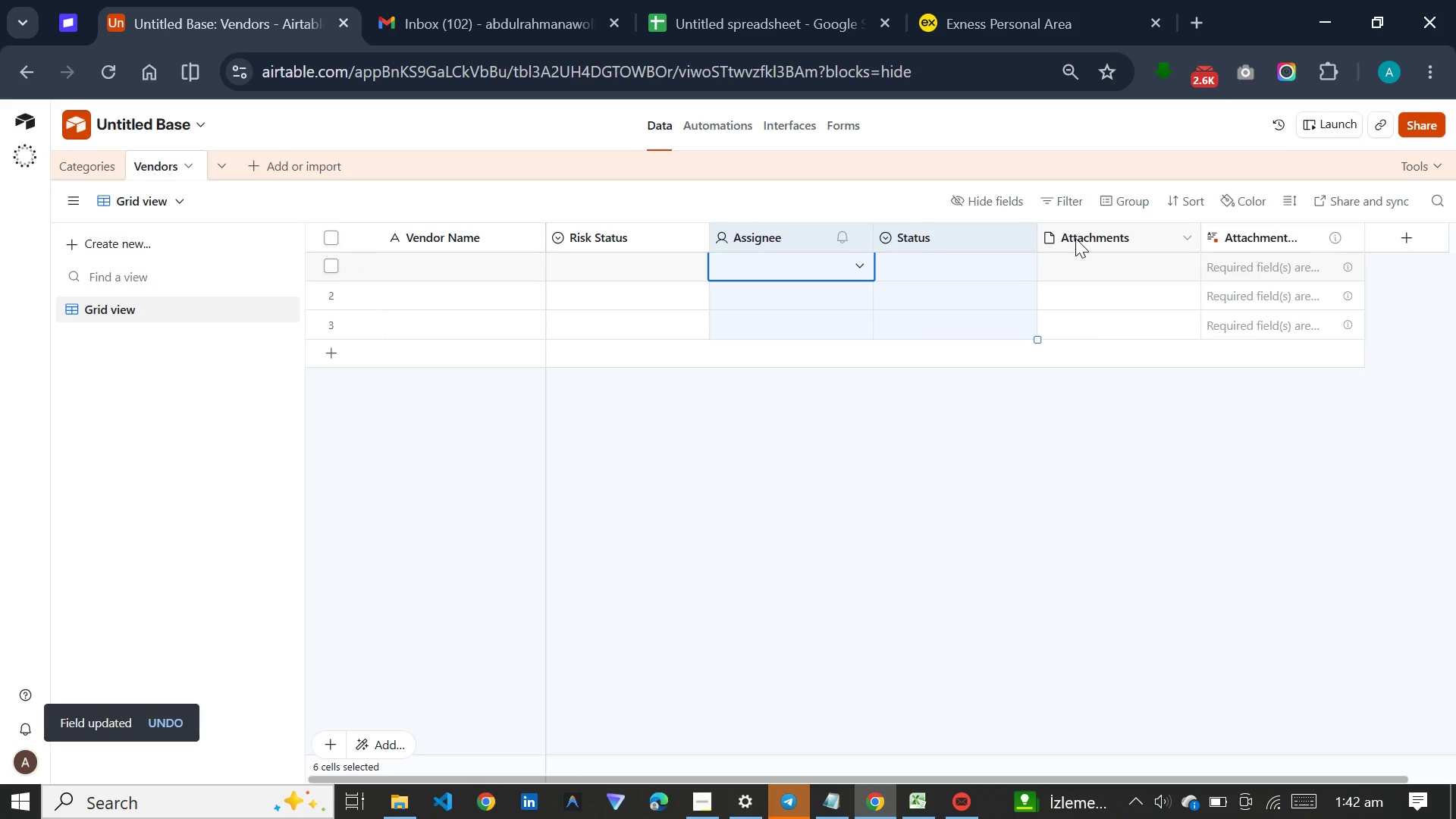 
left_click([1075, 238])
 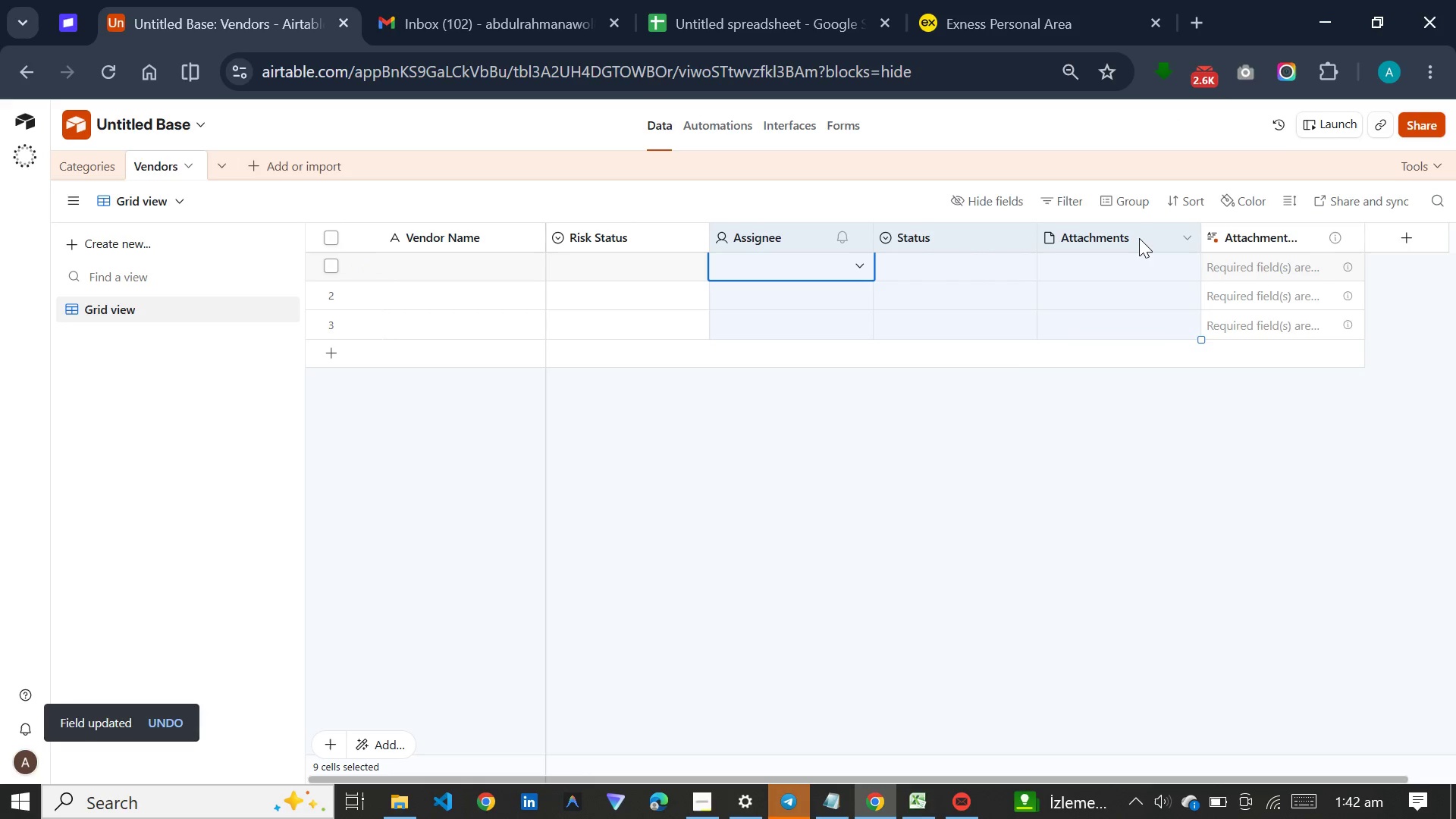 
hold_key(key=ControlLeft, duration=1.55)
left_click([1231, 237])
 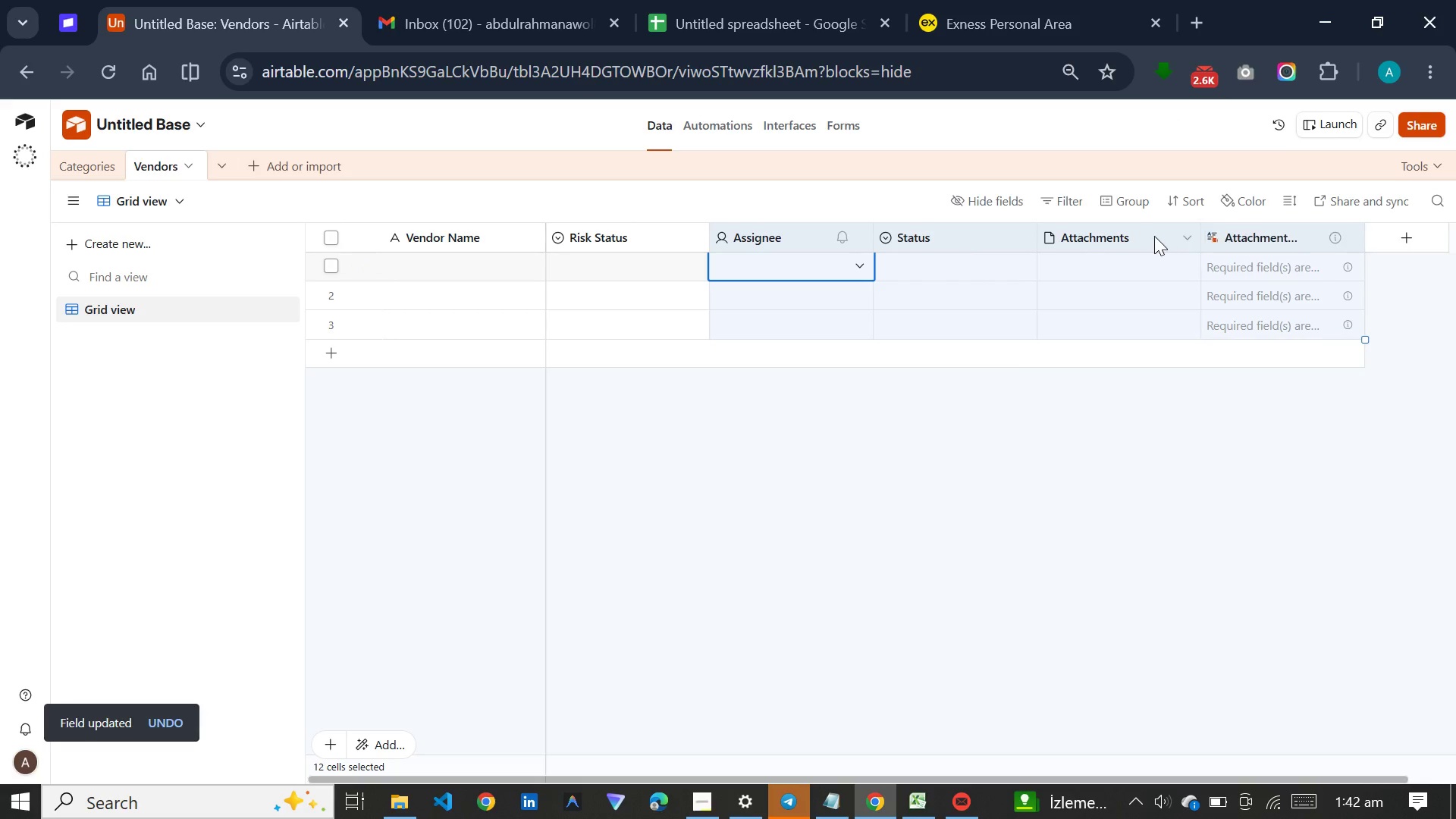 
key(Control+ControlLeft)
 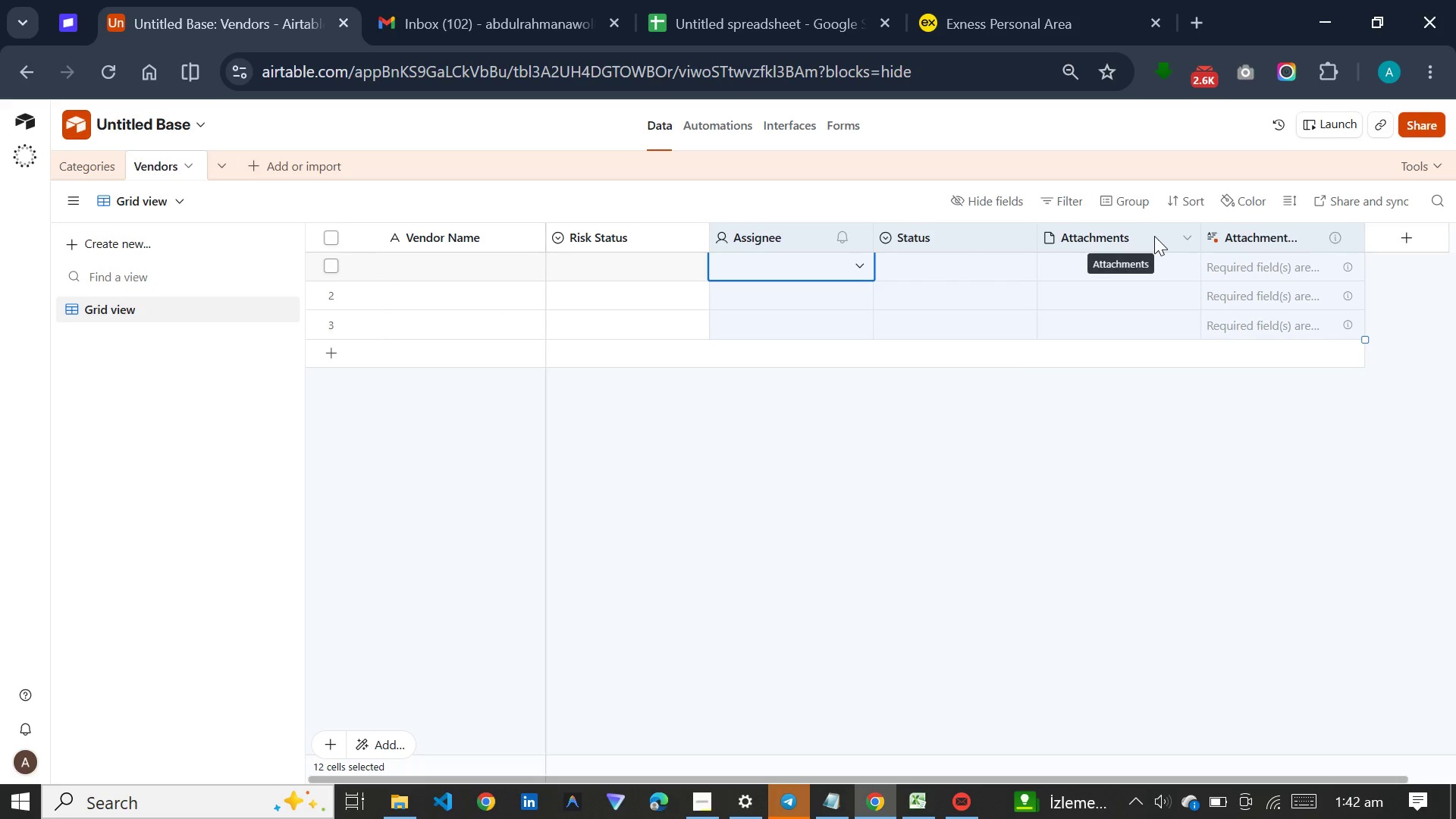 
key(Control+ControlLeft)
 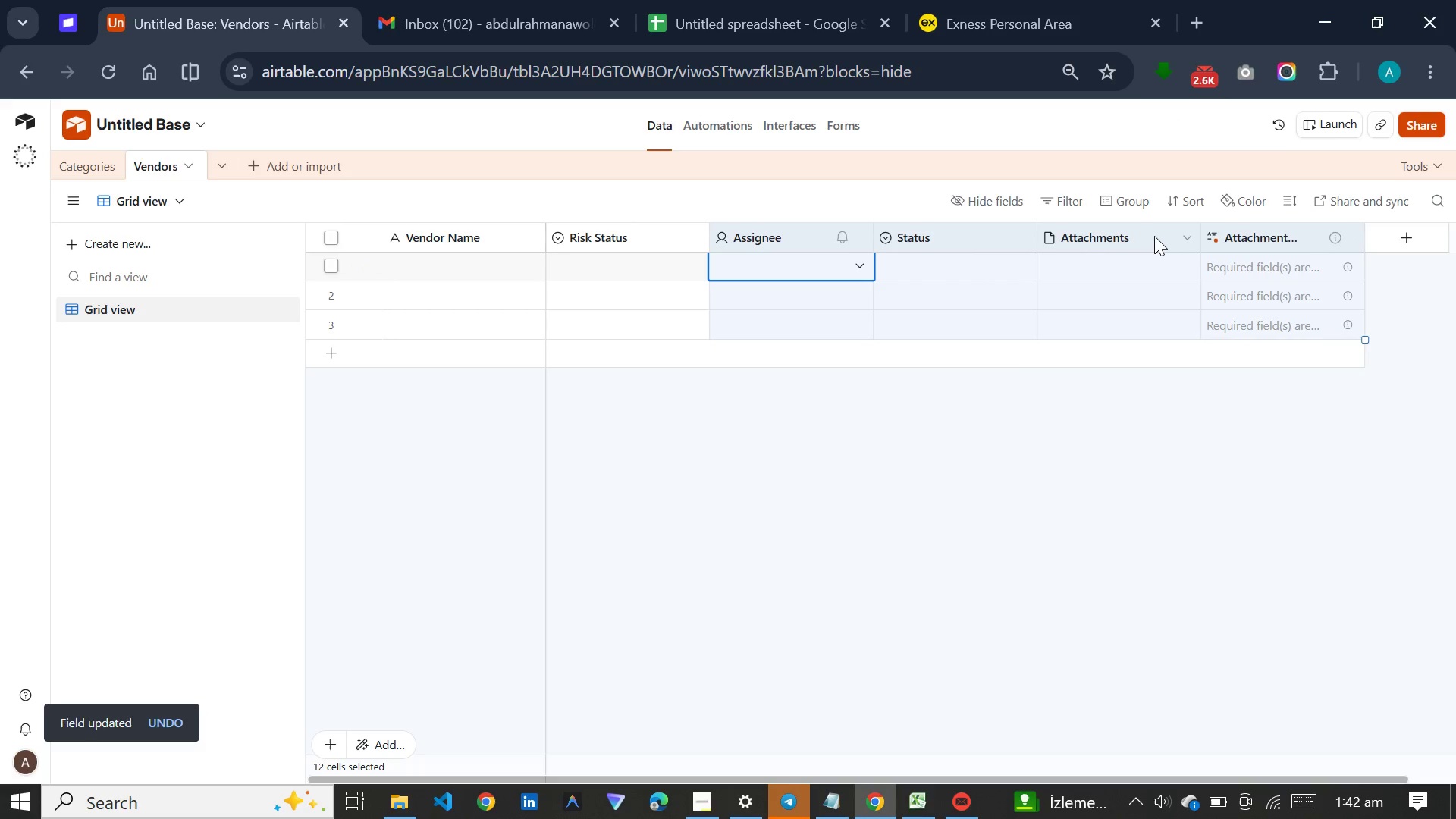 
key(Control+ControlLeft)
 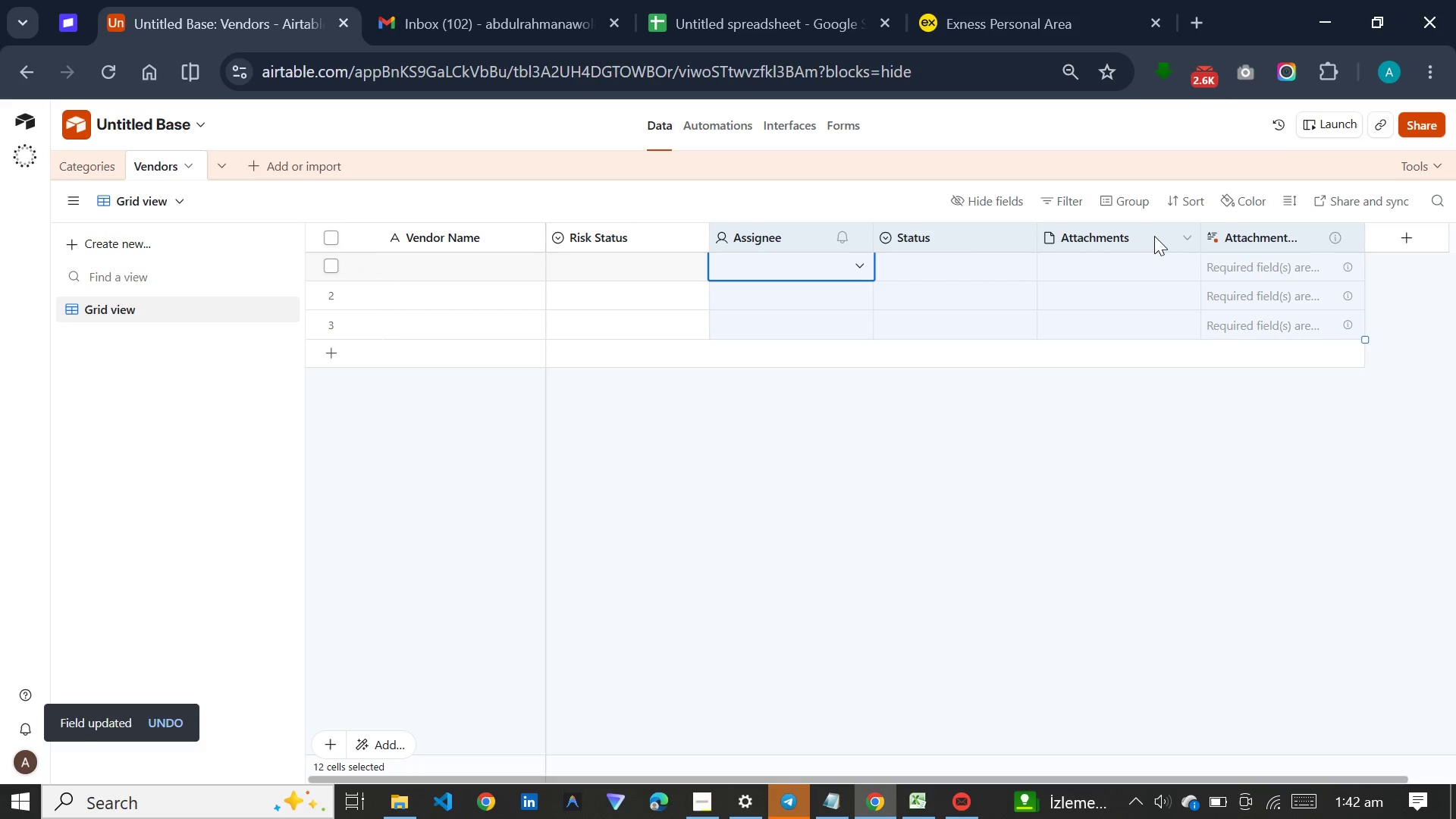 
key(Control+ControlLeft)
 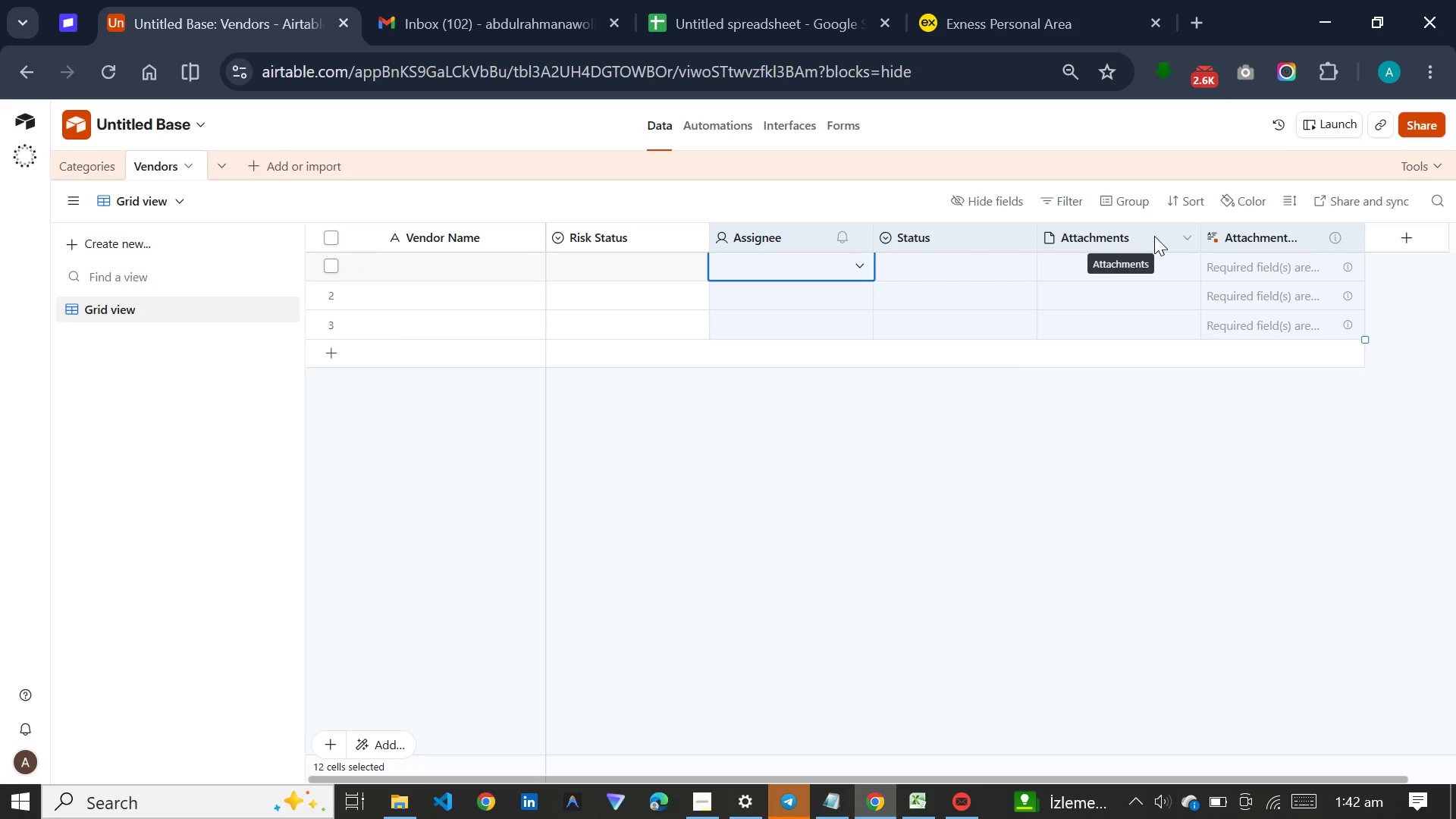 
key(Control+ControlLeft)
 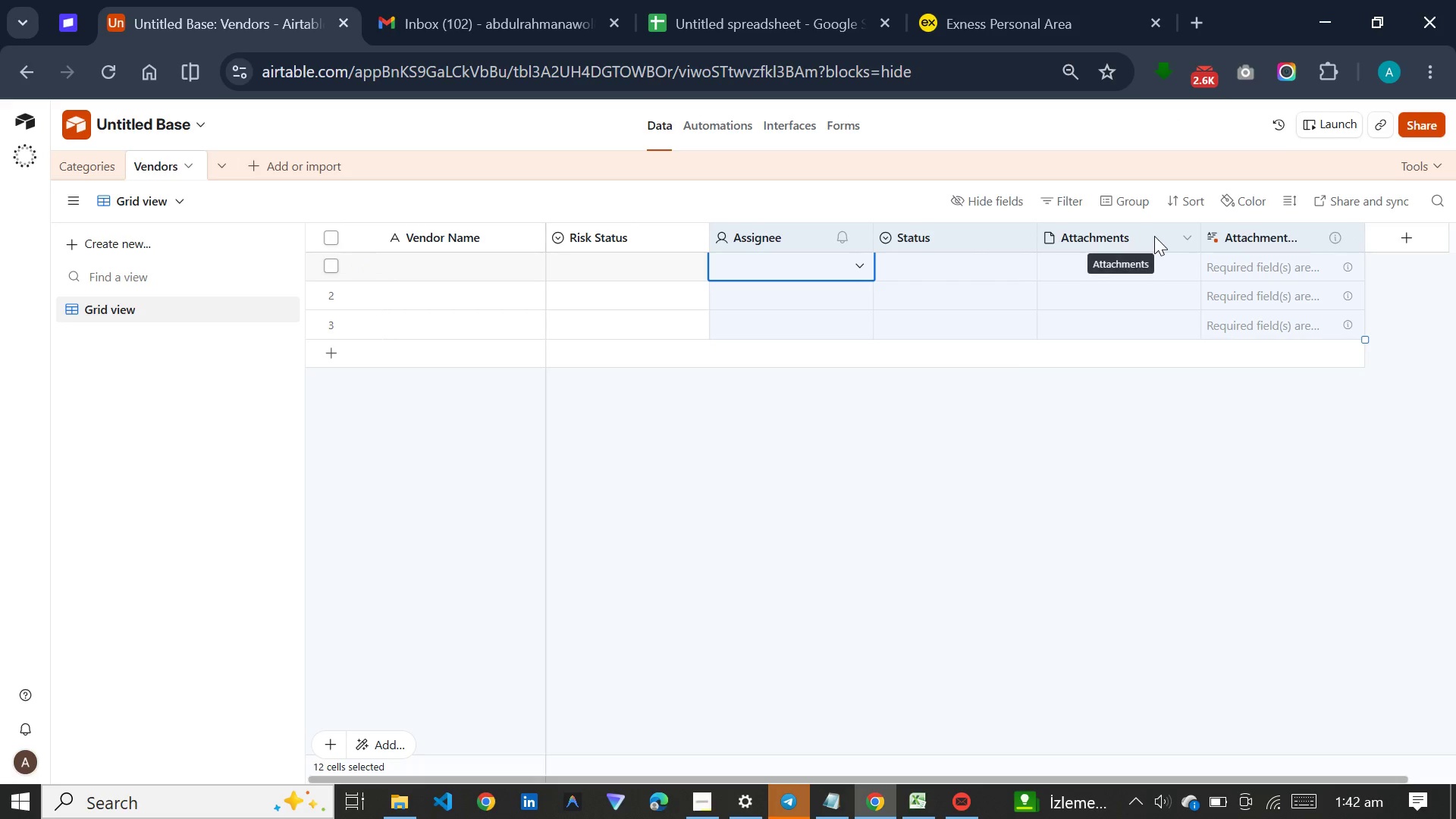 
key(Control+ControlLeft)
 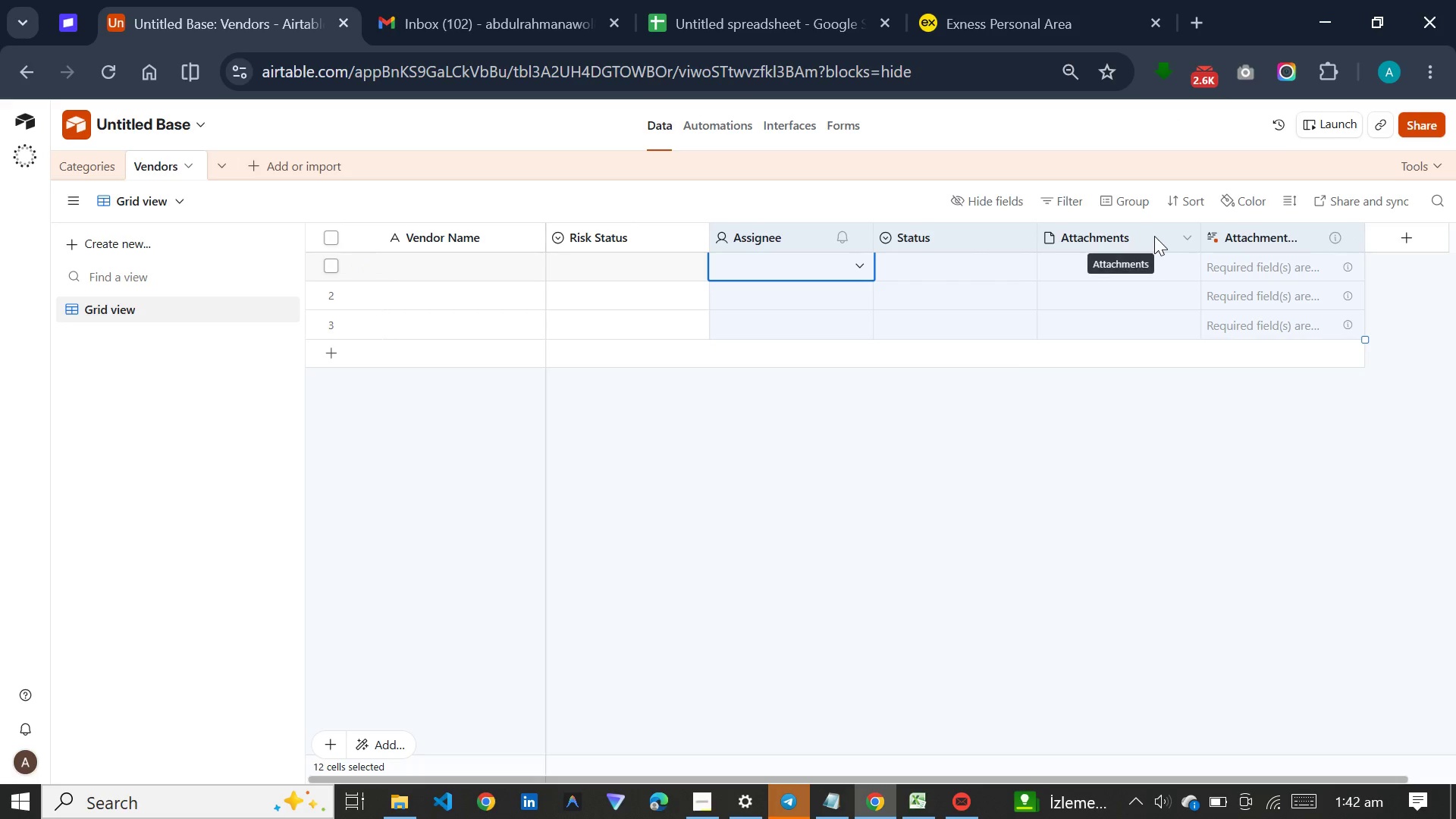 
key(Control+ControlLeft)
 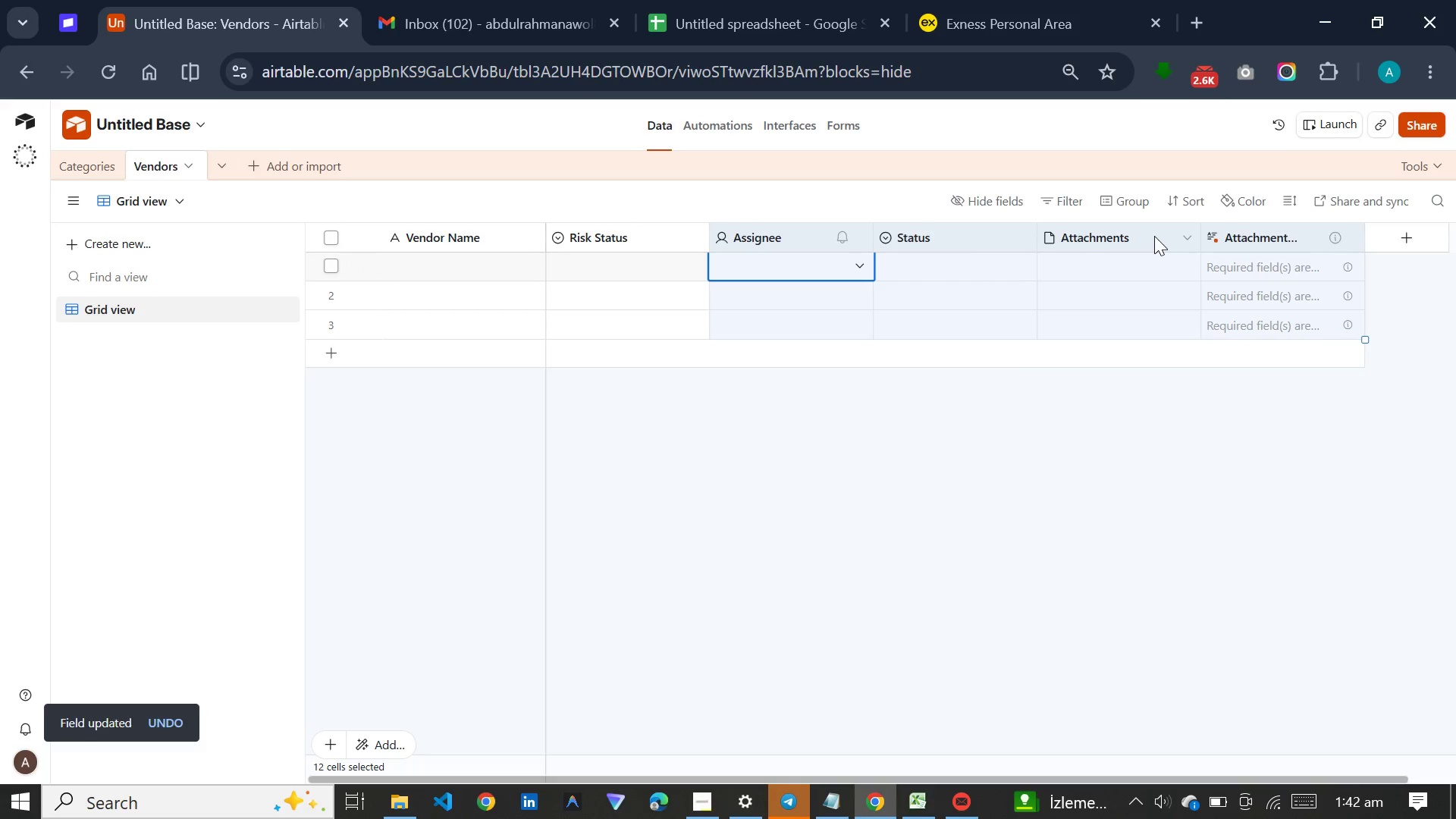 
key(Control+ControlLeft)
 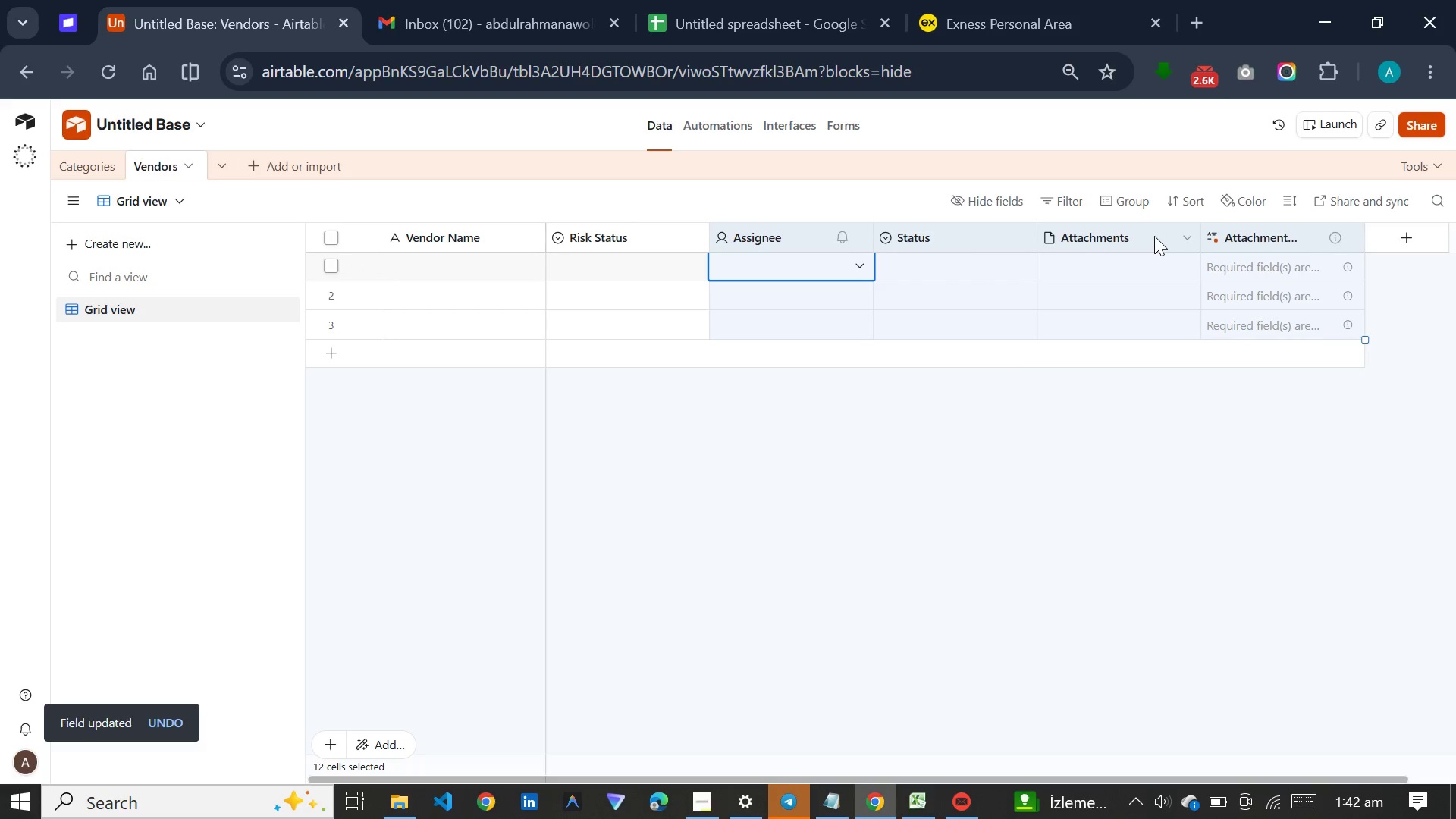 
key(Control+ControlLeft)
 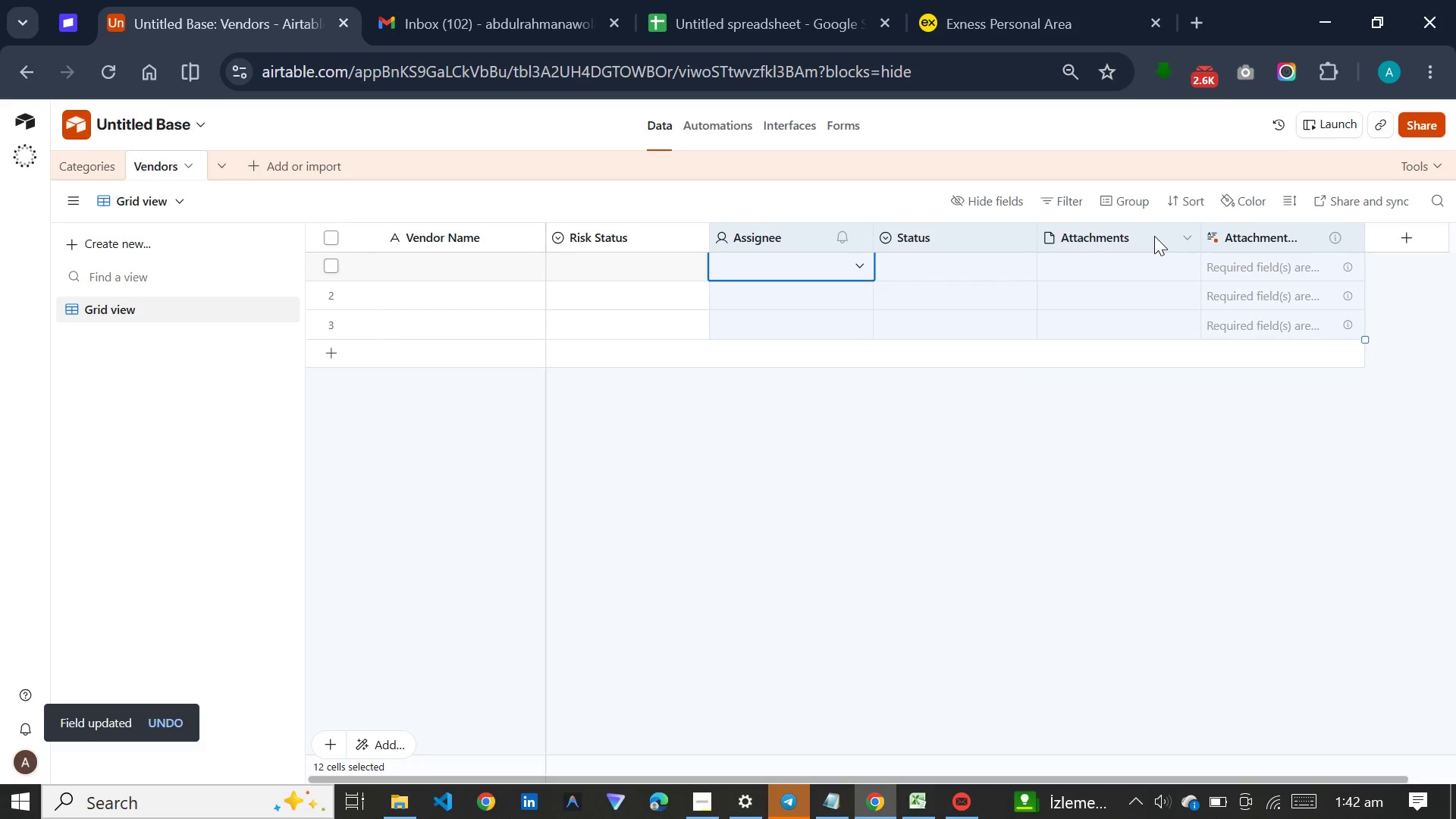 
key(Control+ControlLeft)
 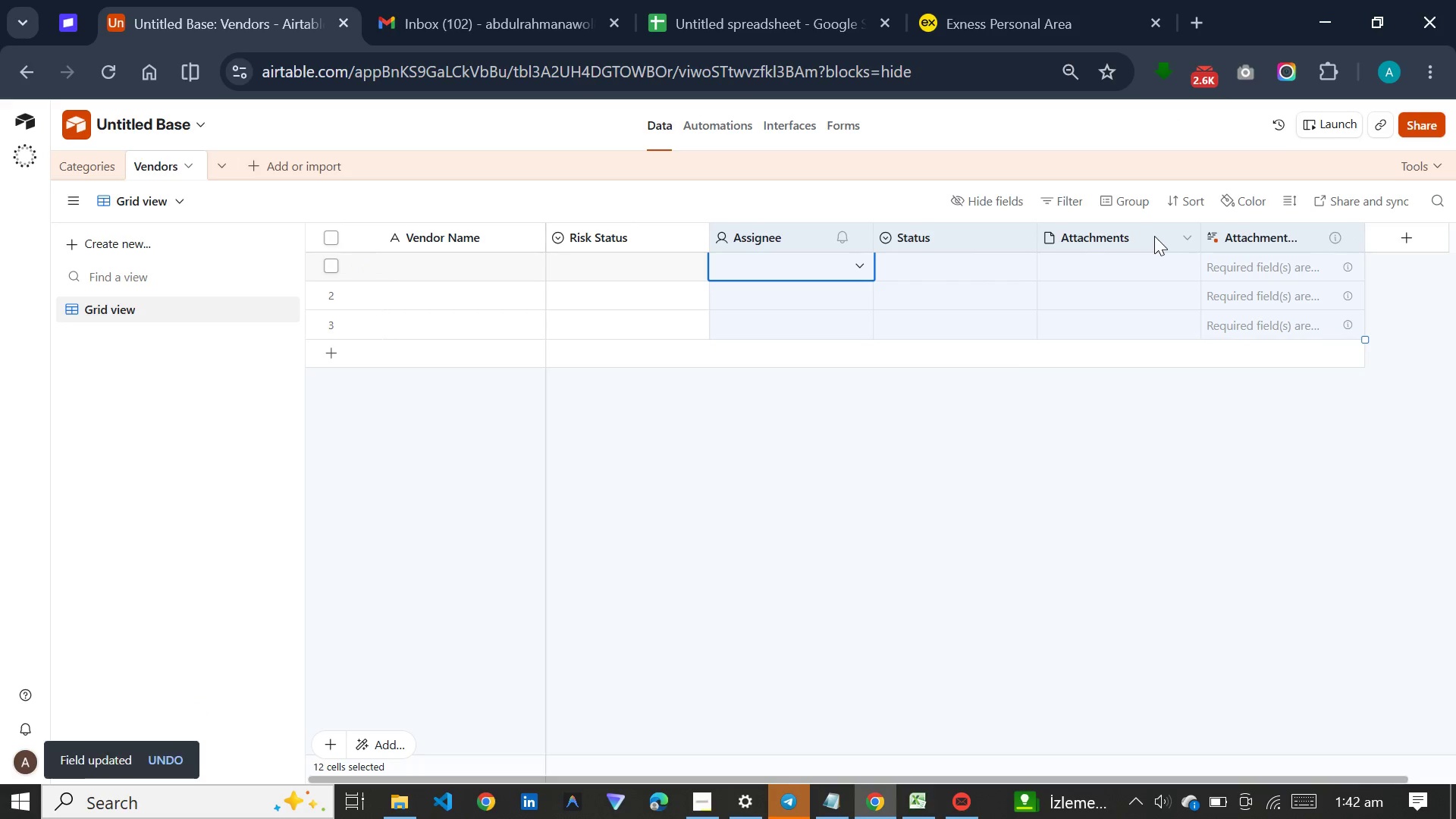 
key(Control+ControlLeft)
 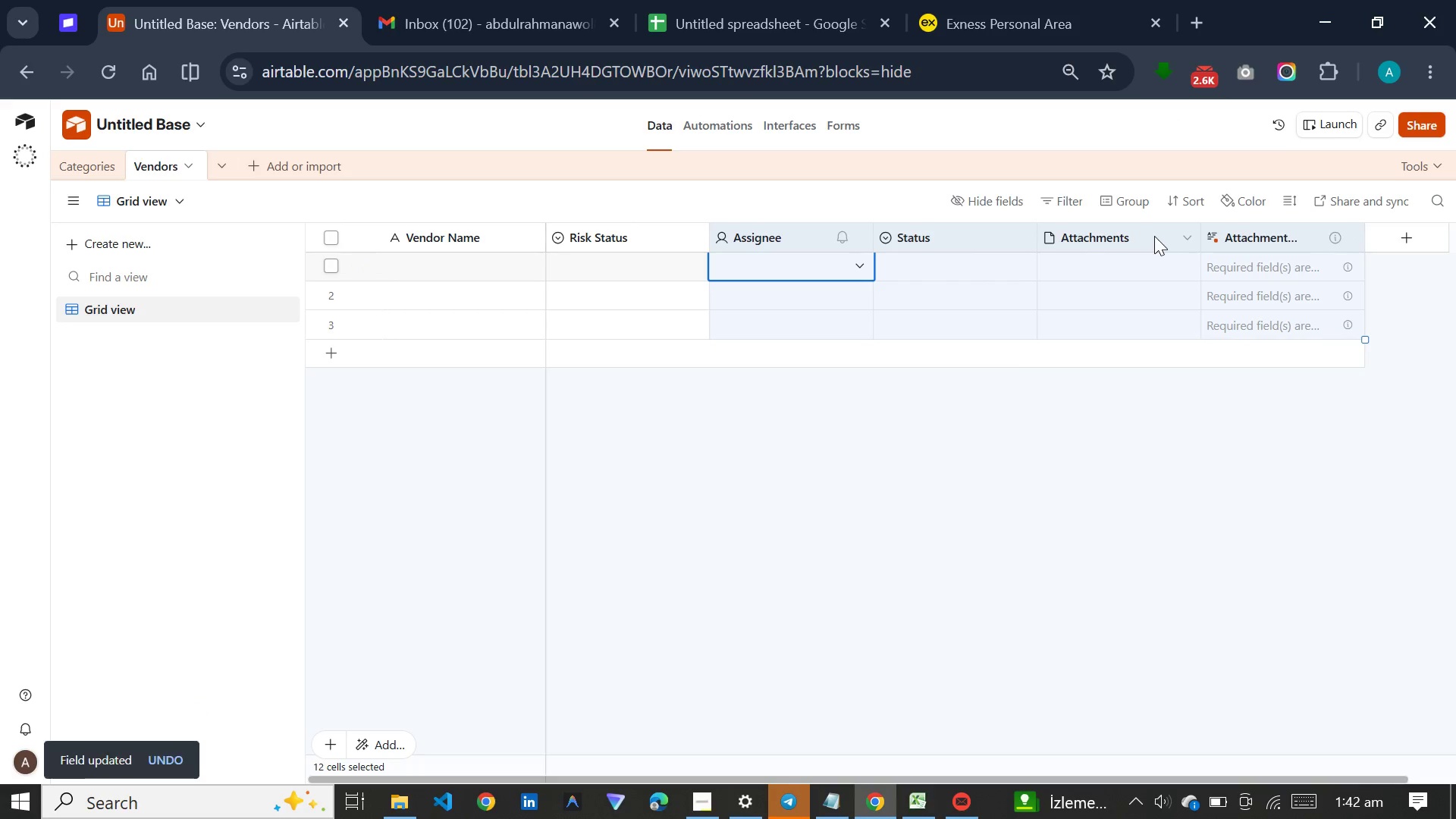 
right_click([1154, 236])
 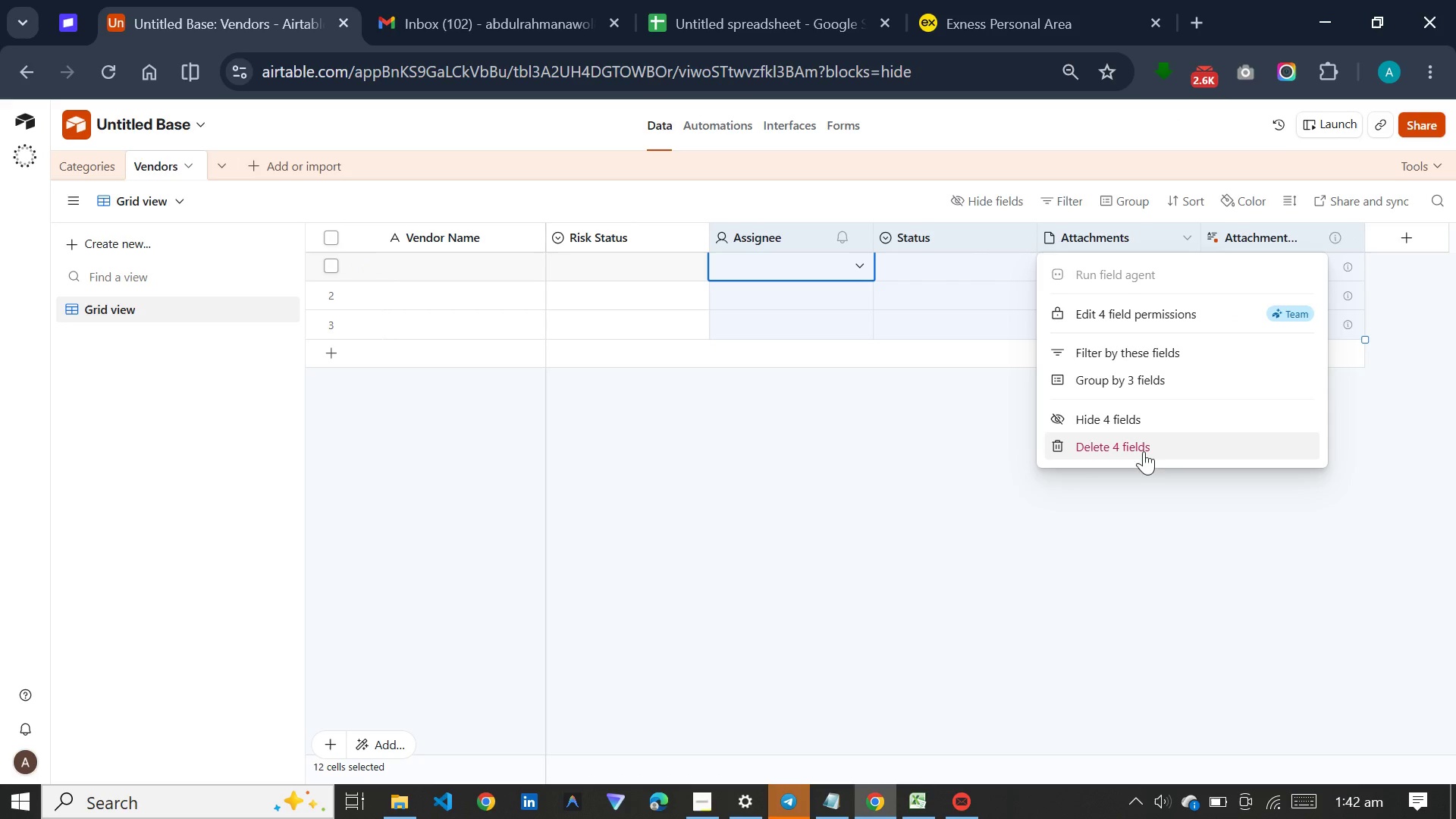 
left_click([1144, 445])
 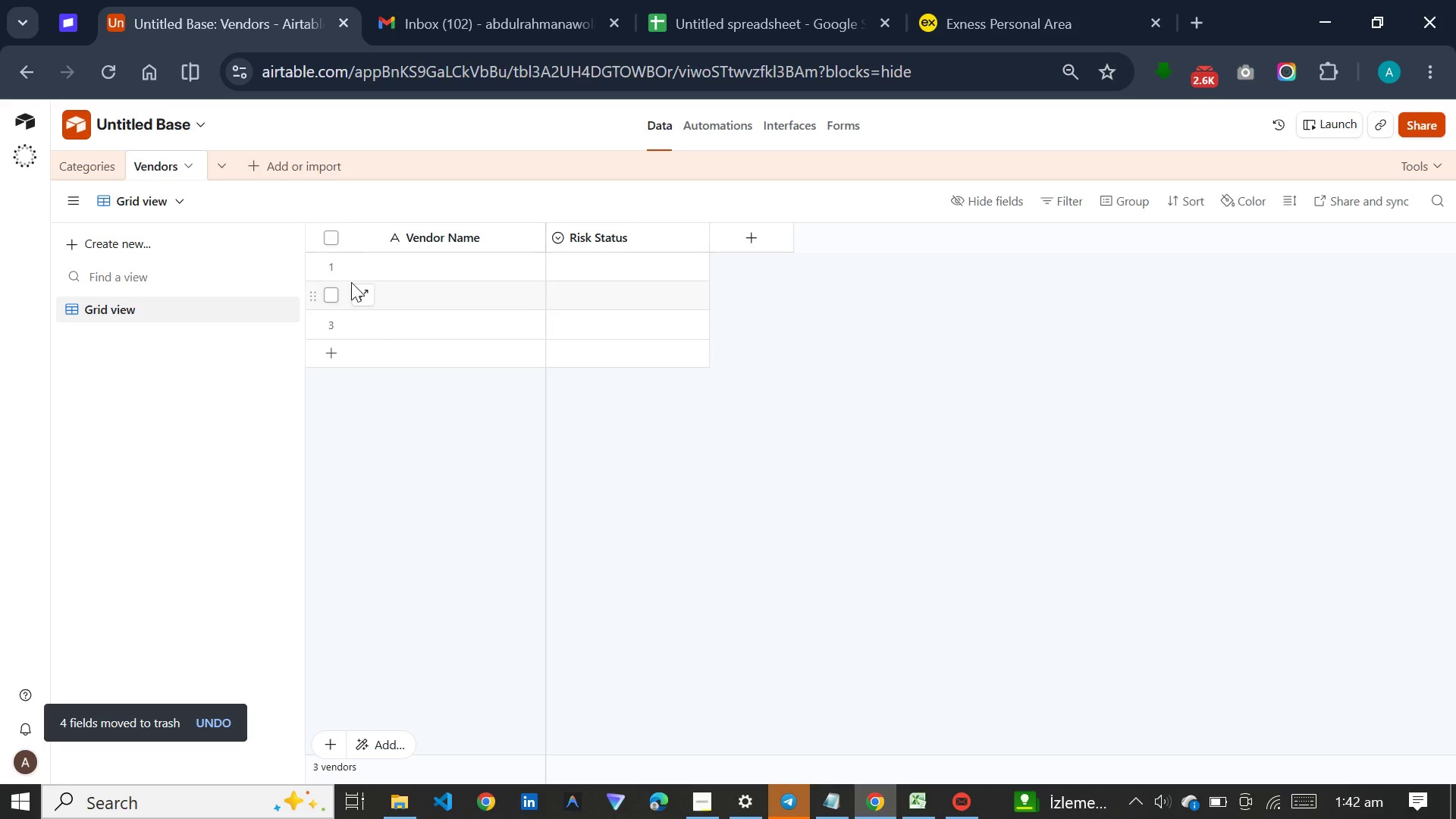 
wait(11.77)
 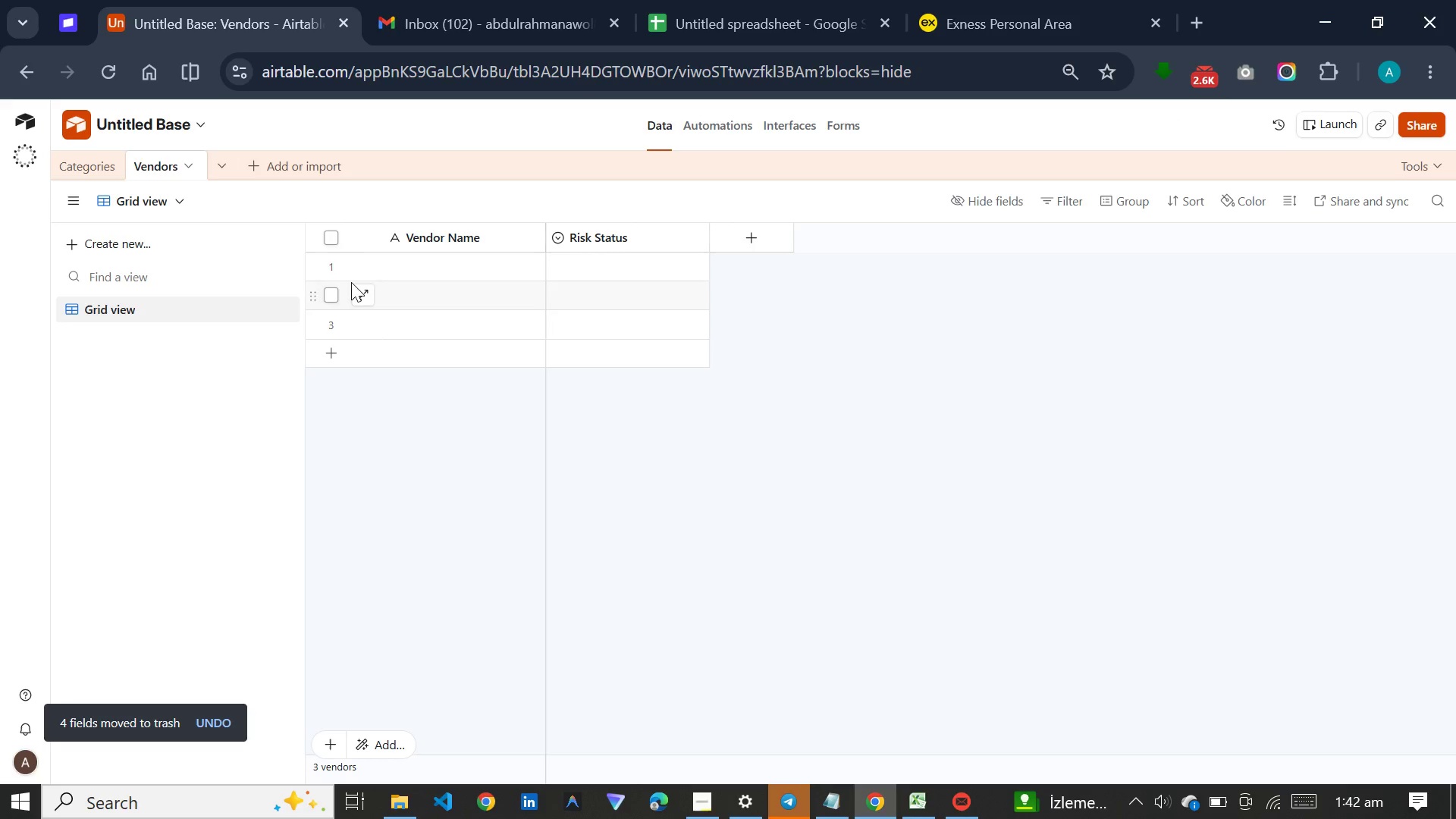 
left_click([251, 165])
 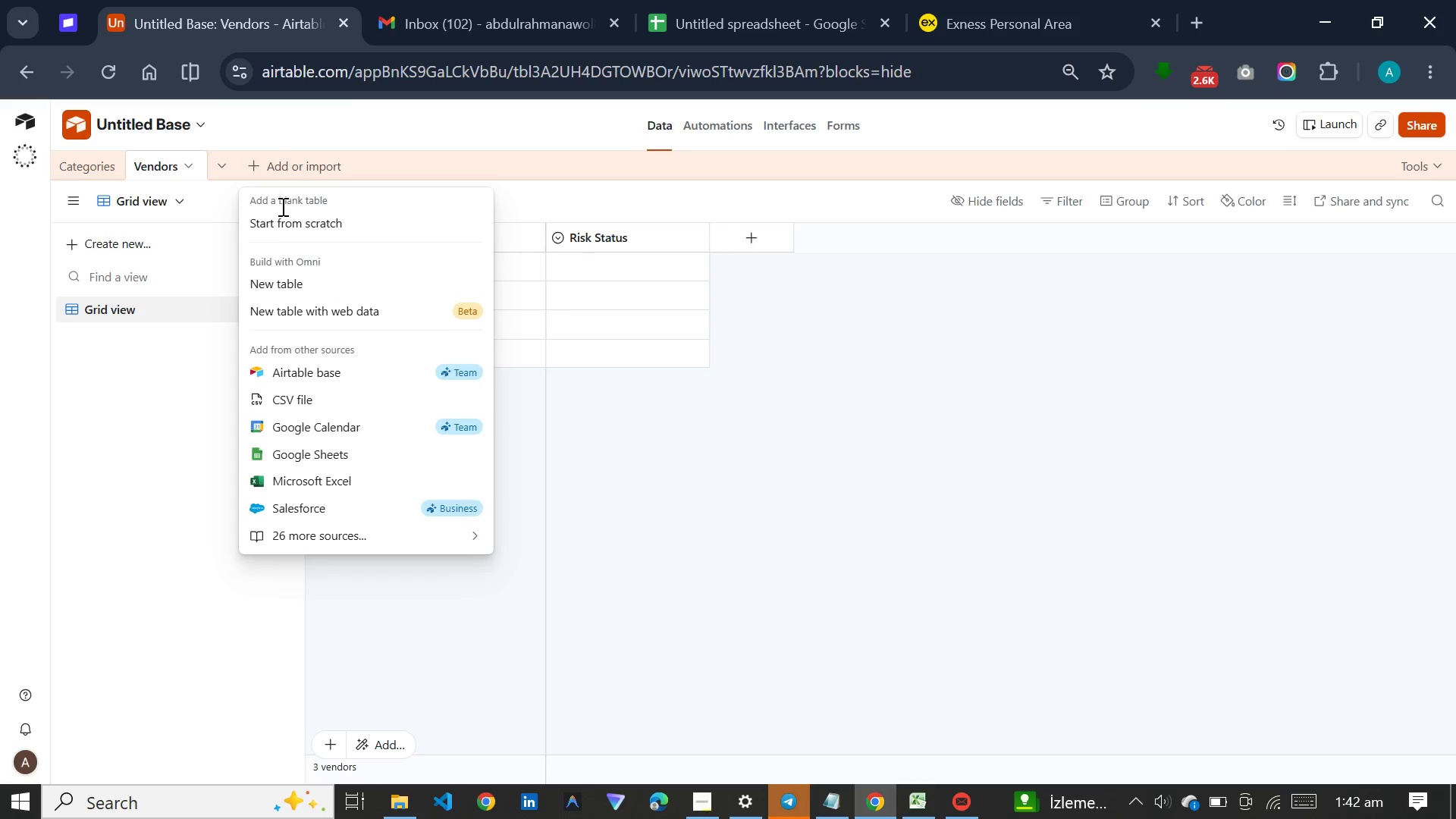 
left_click([282, 221])
 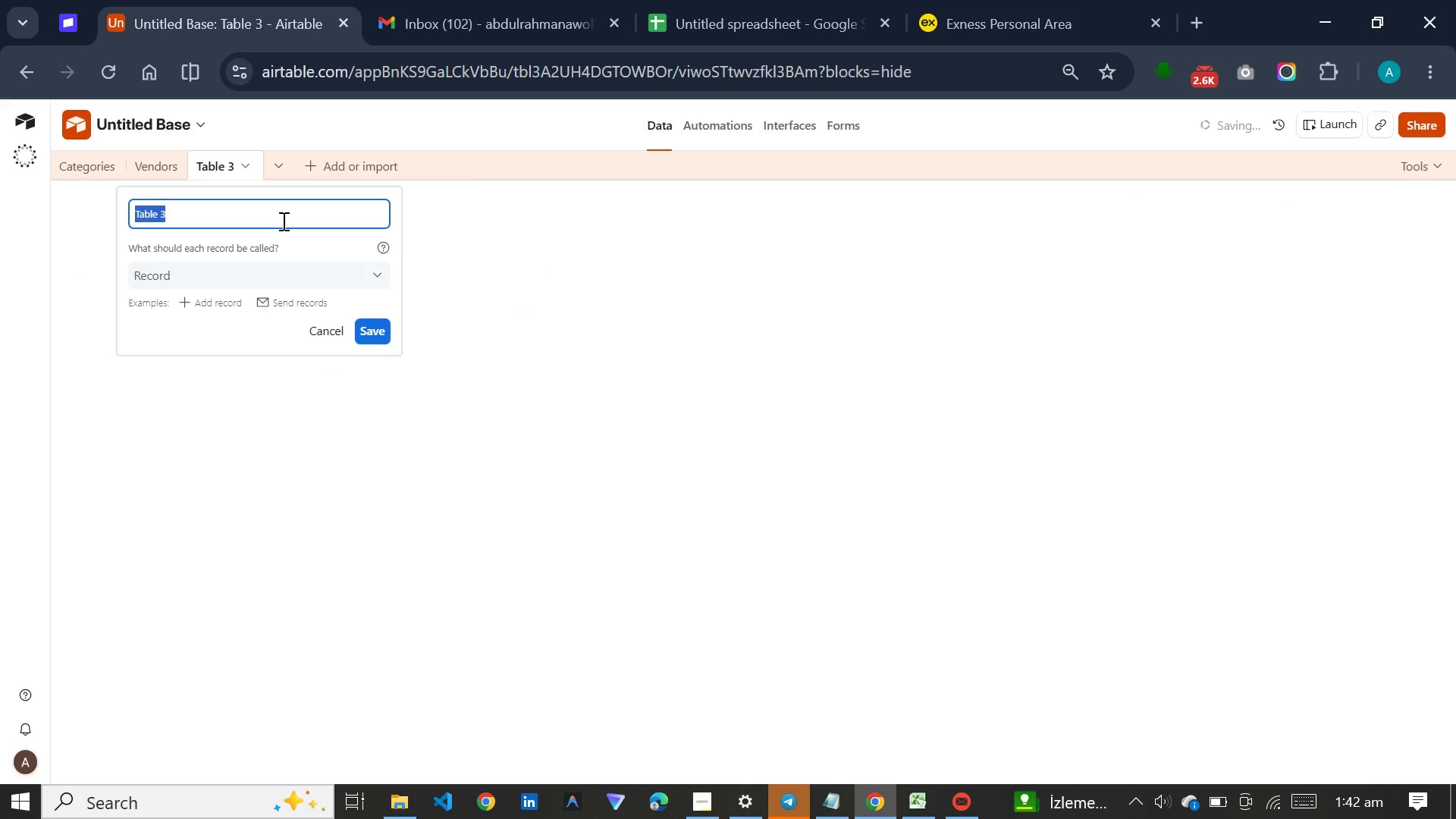 
type(Products)
 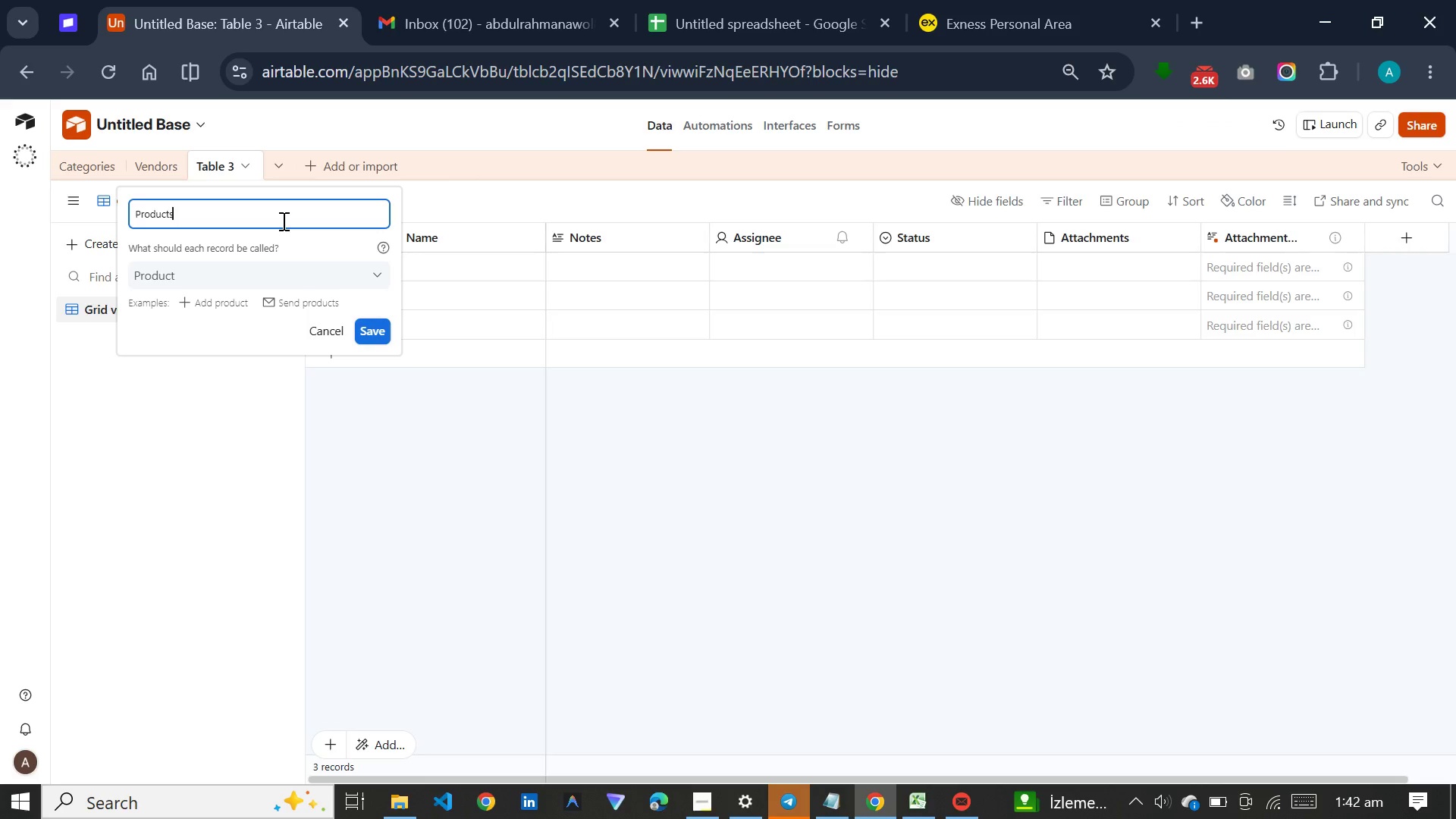 
key(Enter)
 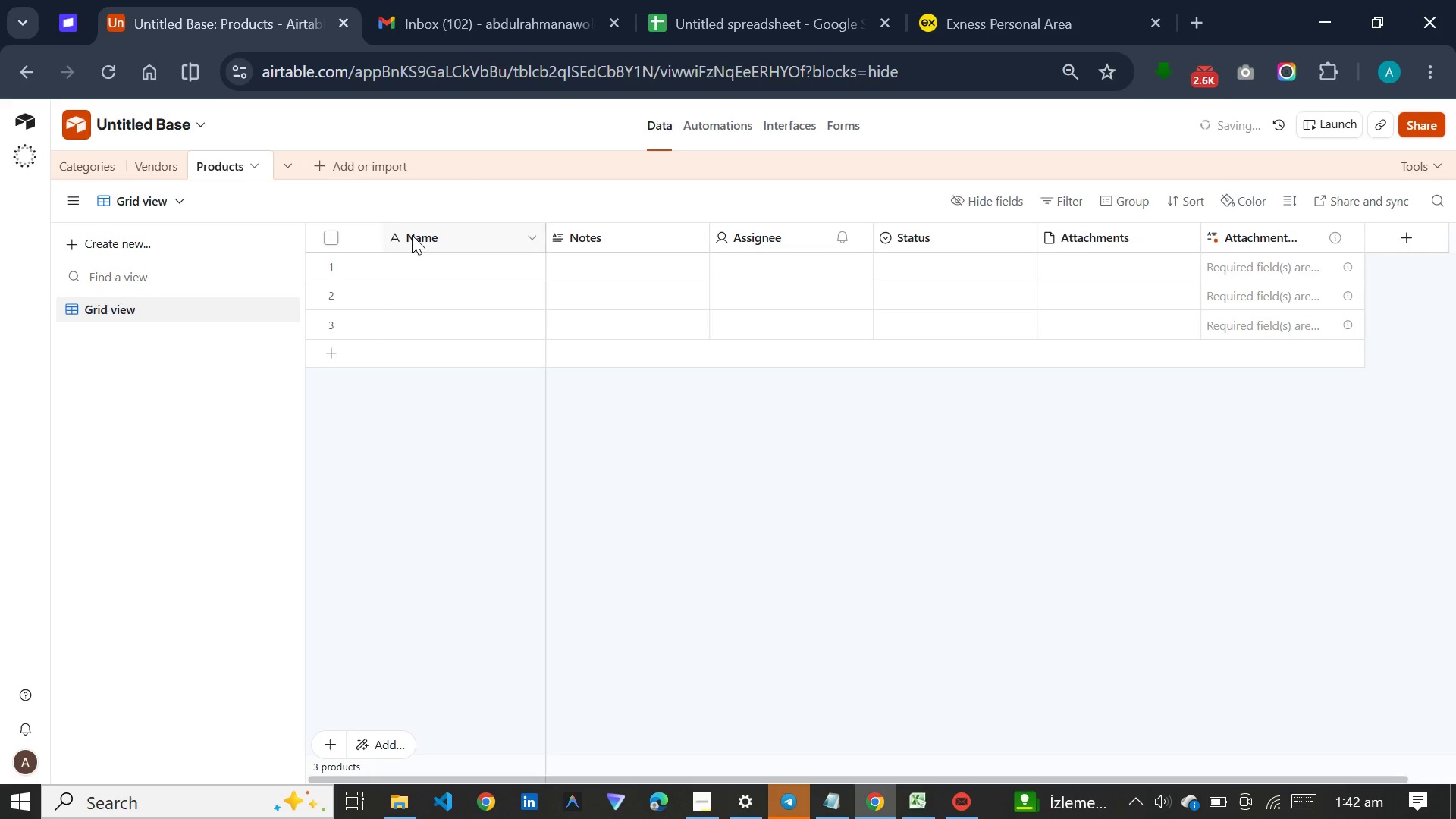 
double_click([420, 240])
 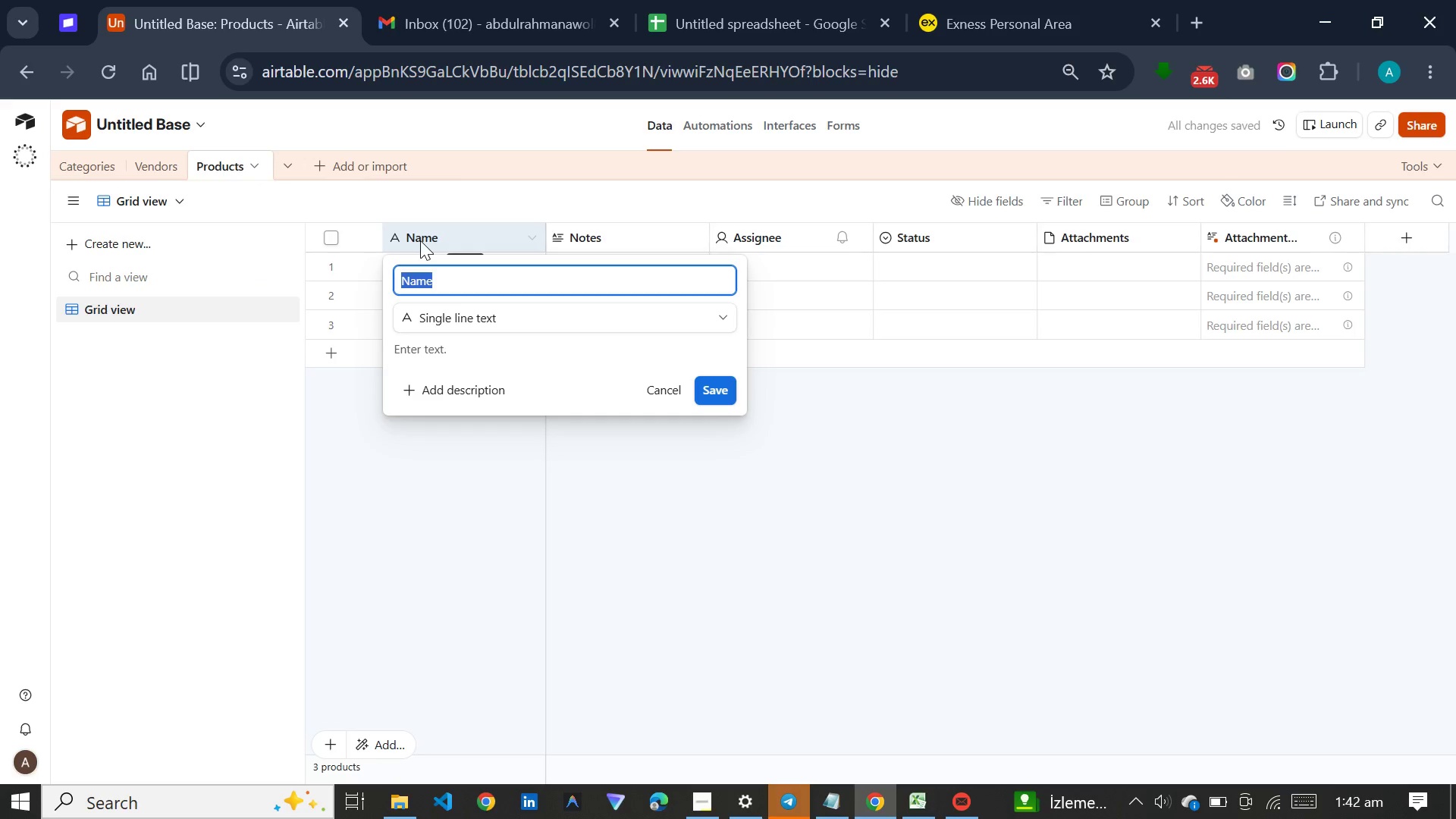 
type(Product Nm)
key(Backspace)
type(ame)
 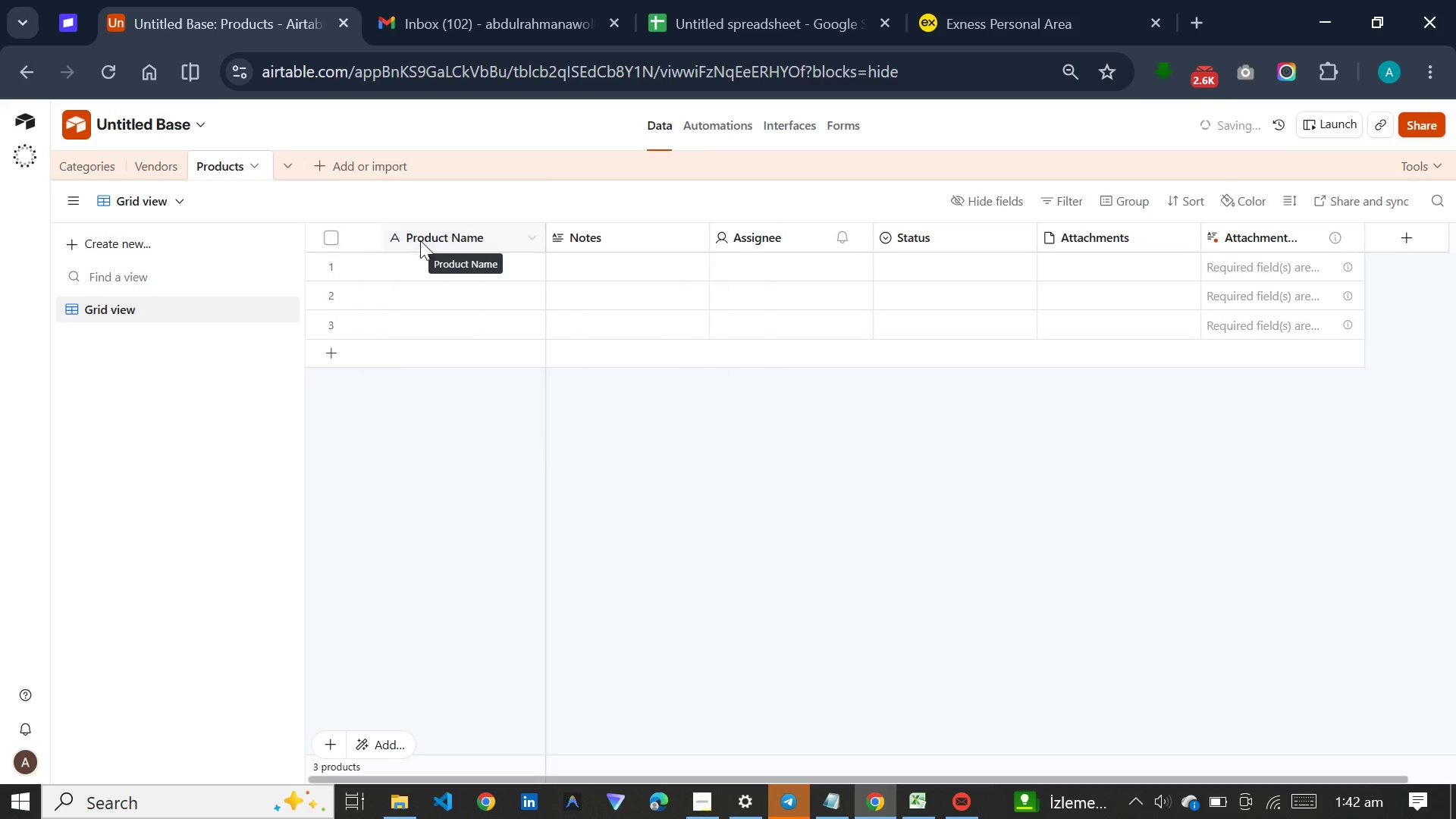 
 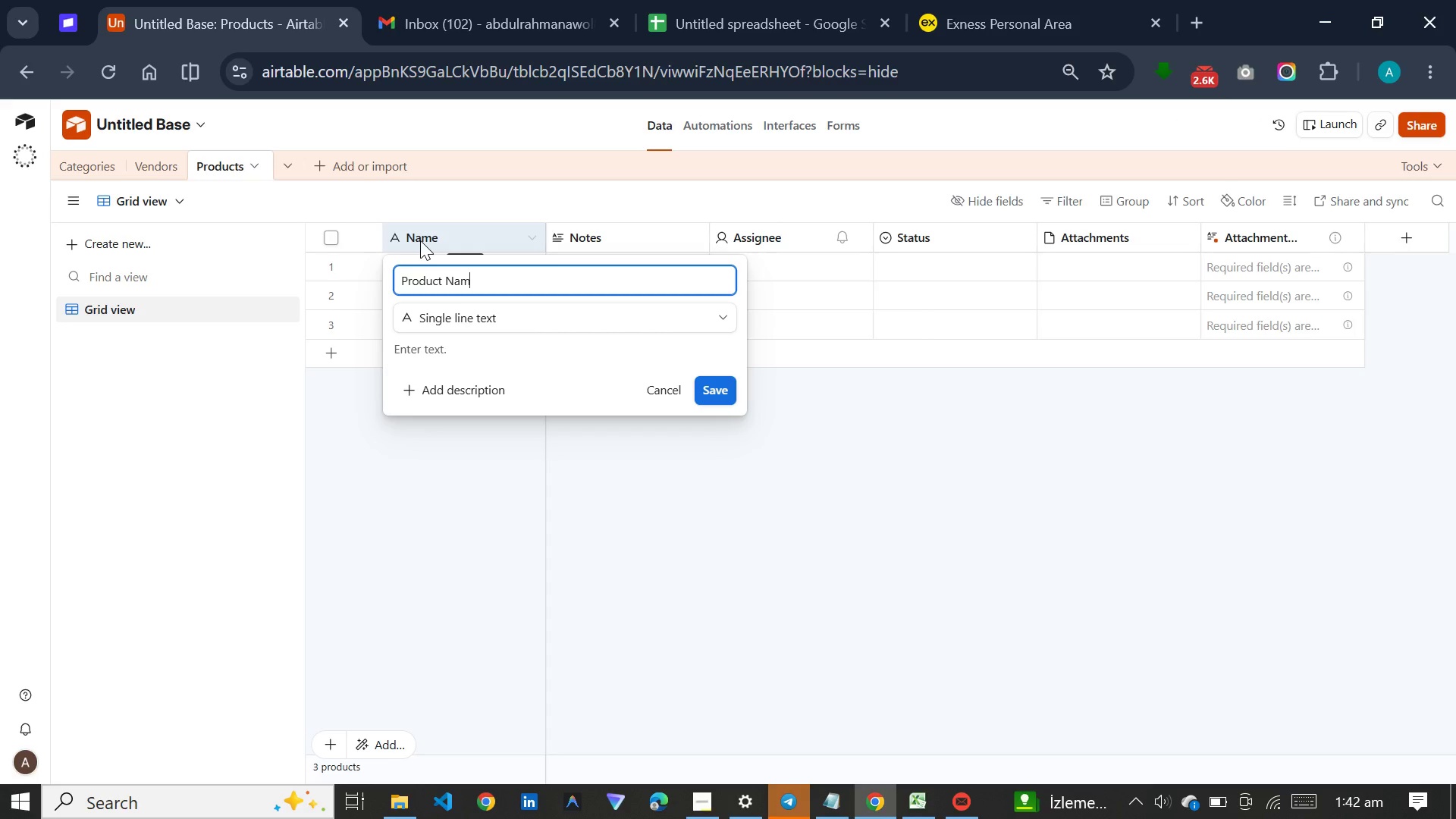 
key(Enter)
 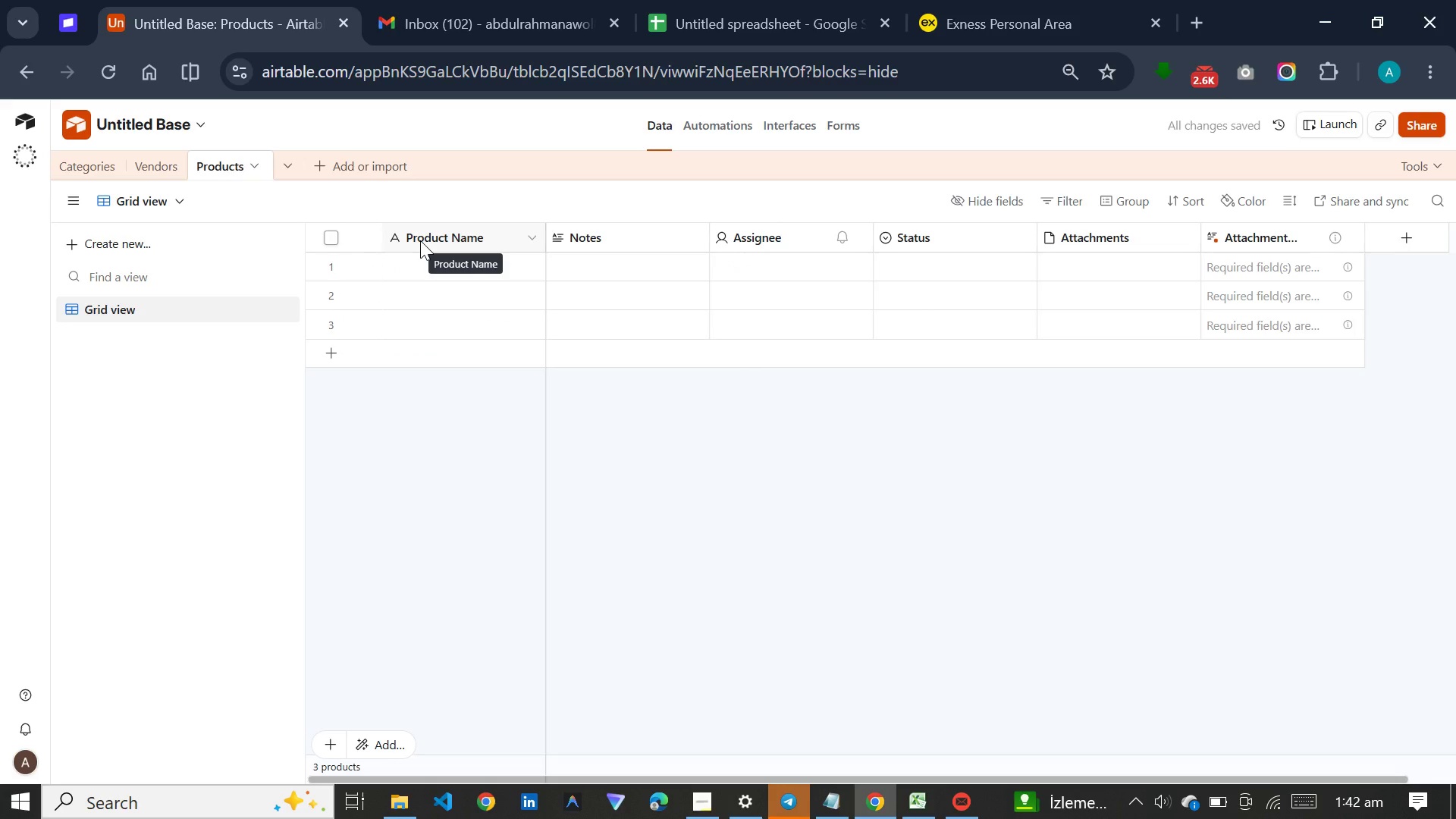 
wait(6.98)
 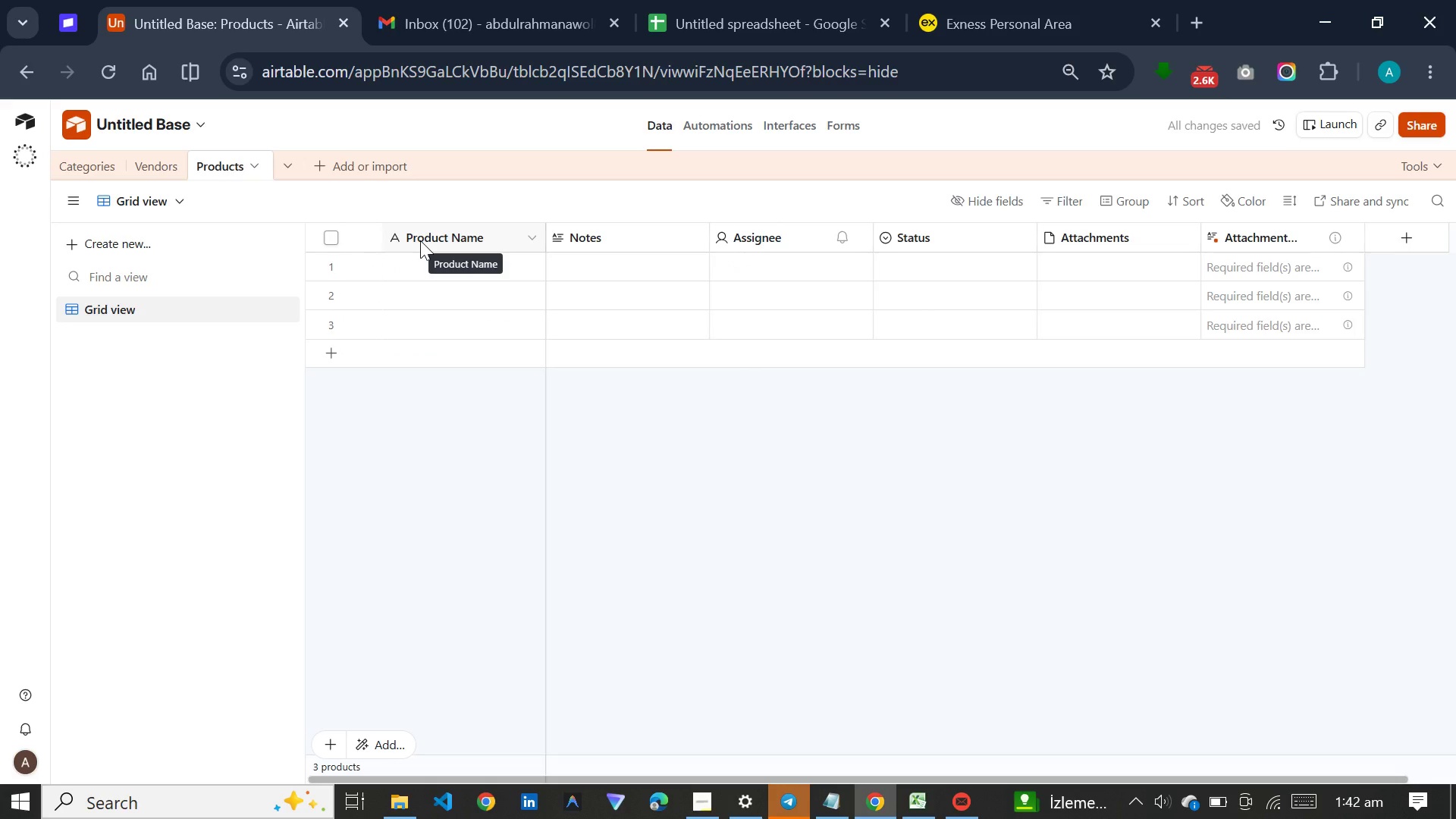 
double_click([653, 240])
 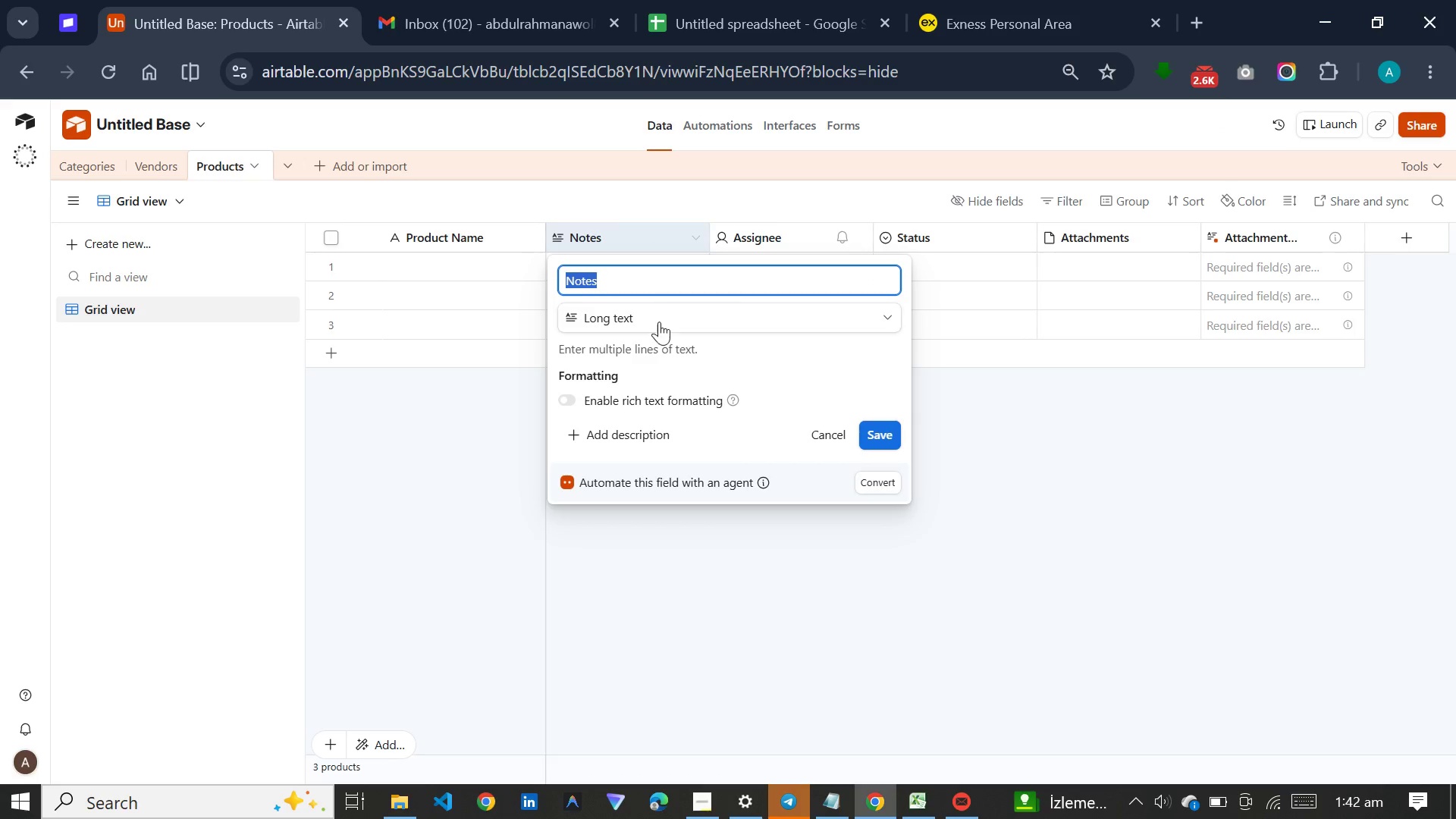 
left_click([659, 327])
 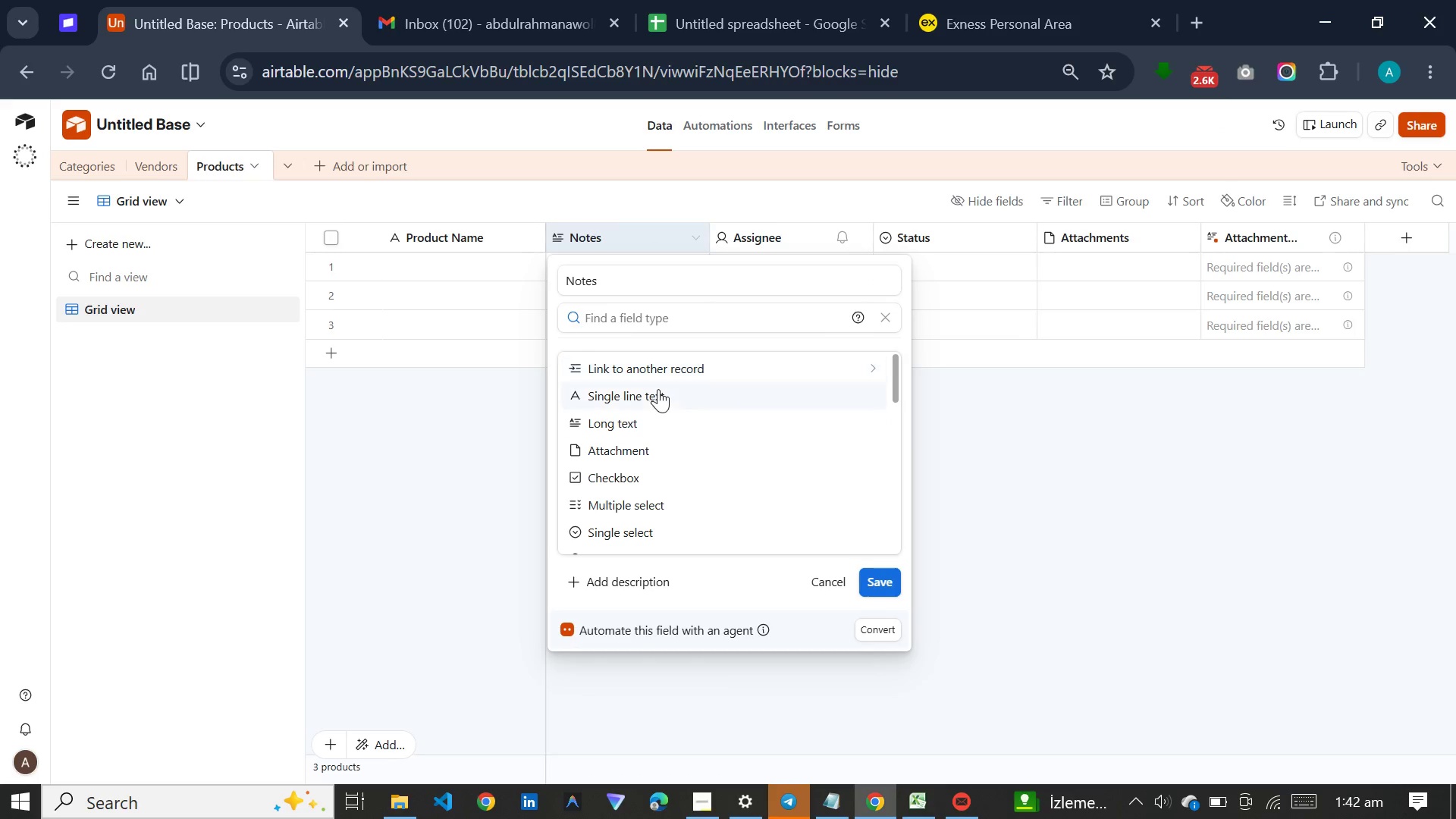 
left_click([658, 390])
 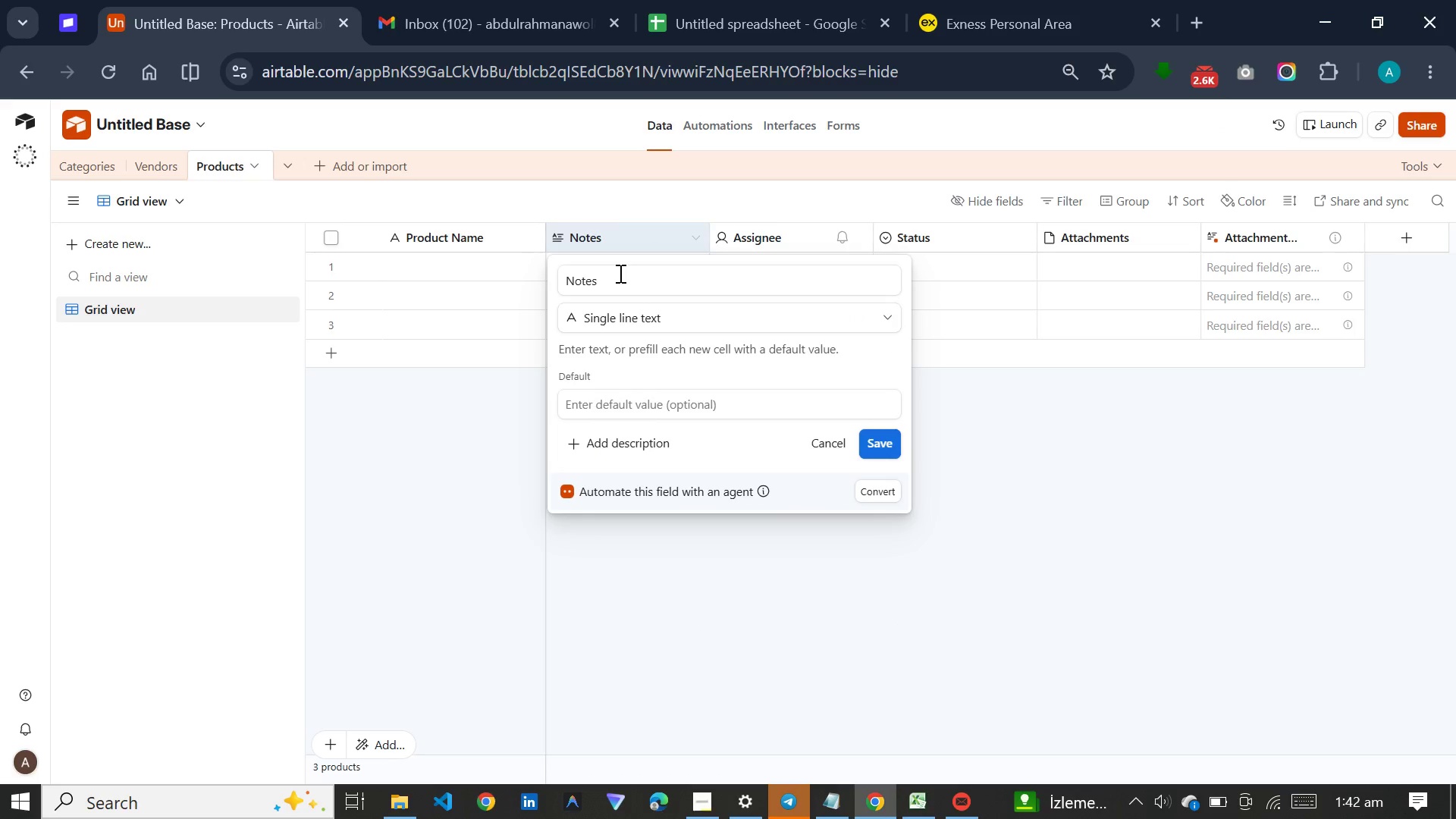 
left_click_drag(start_coordinate=[619, 275], to_coordinate=[479, 273])
 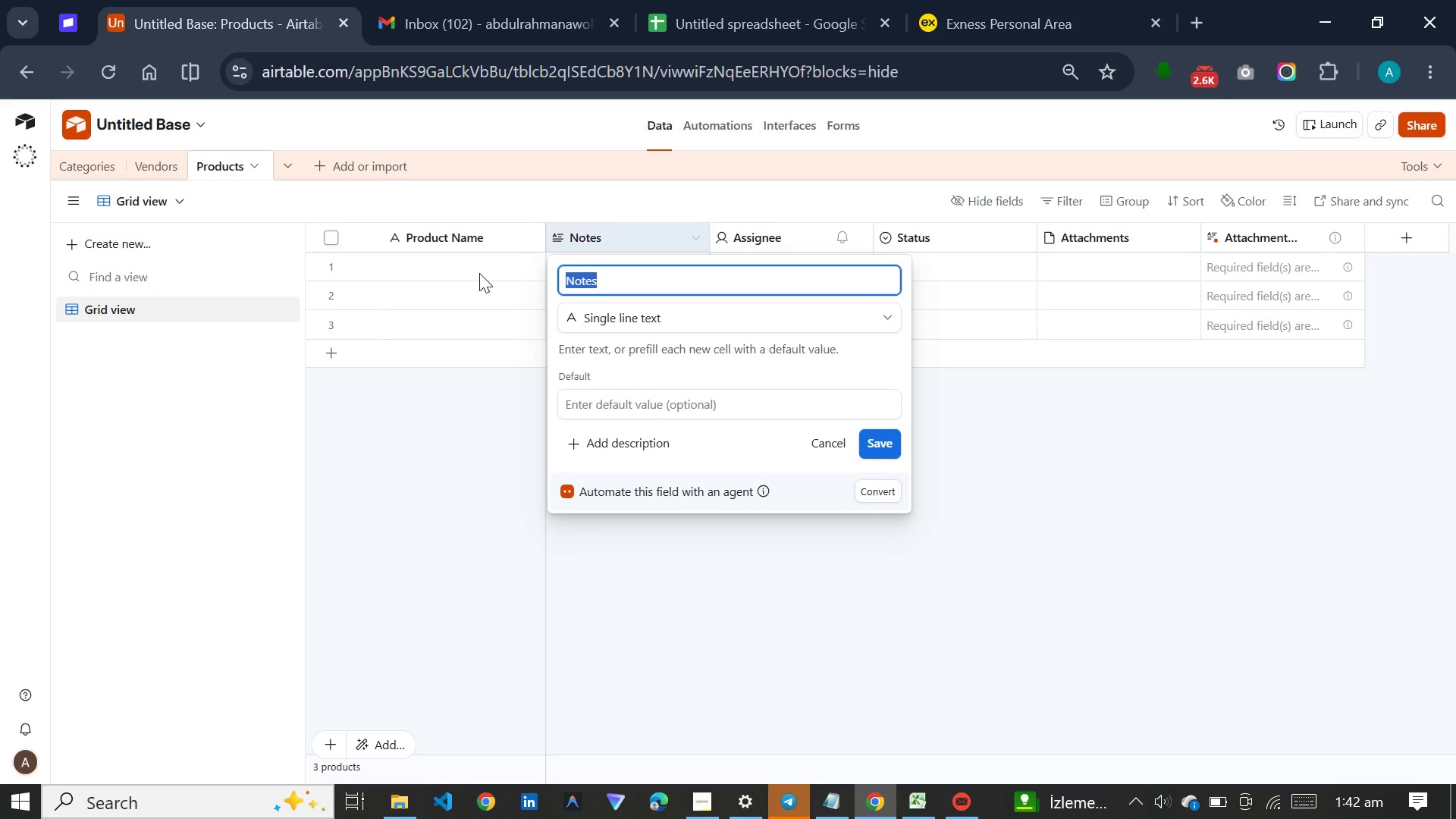 
hold_key(key=S, duration=0.48)
 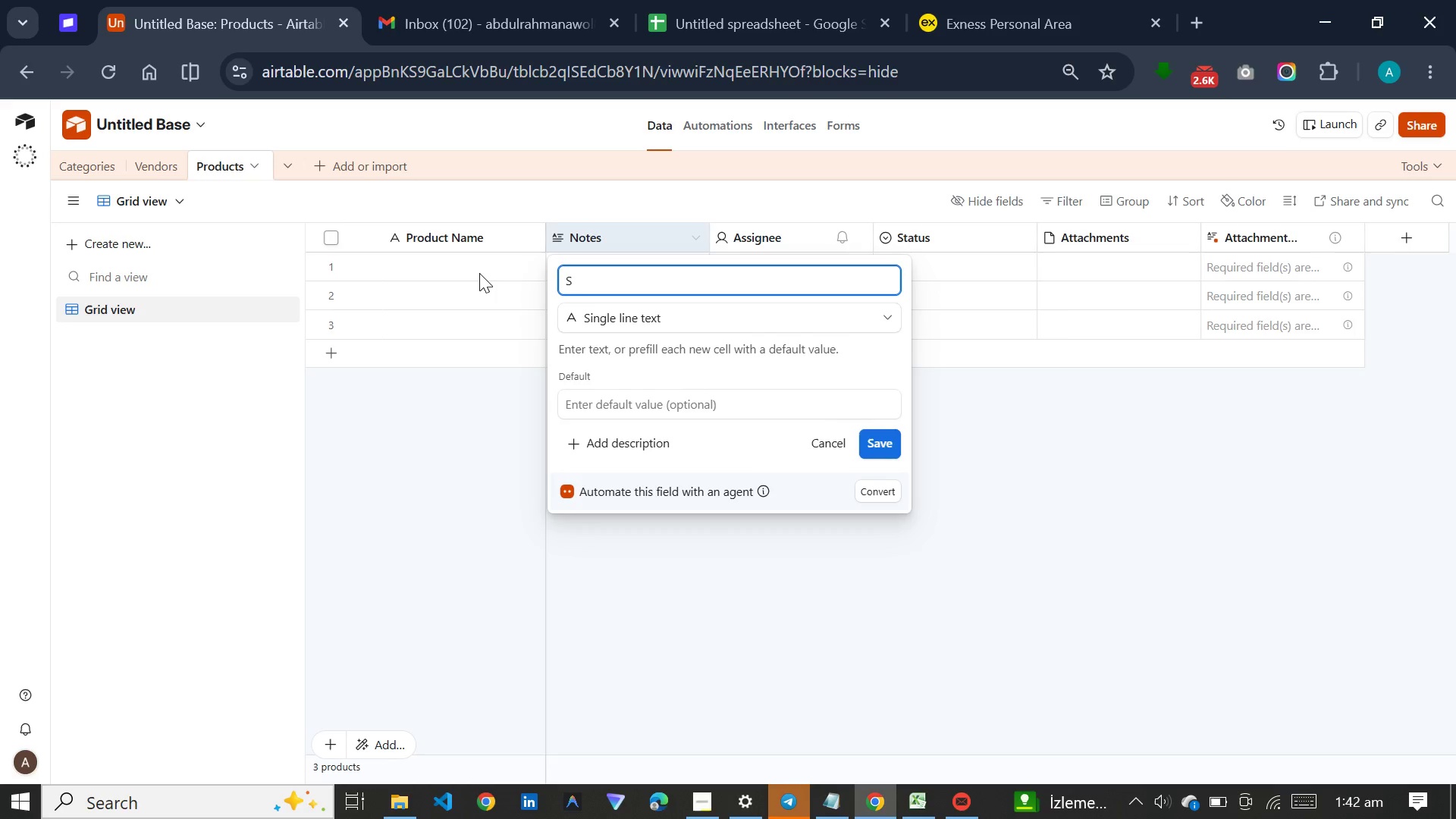 
type(KU)
 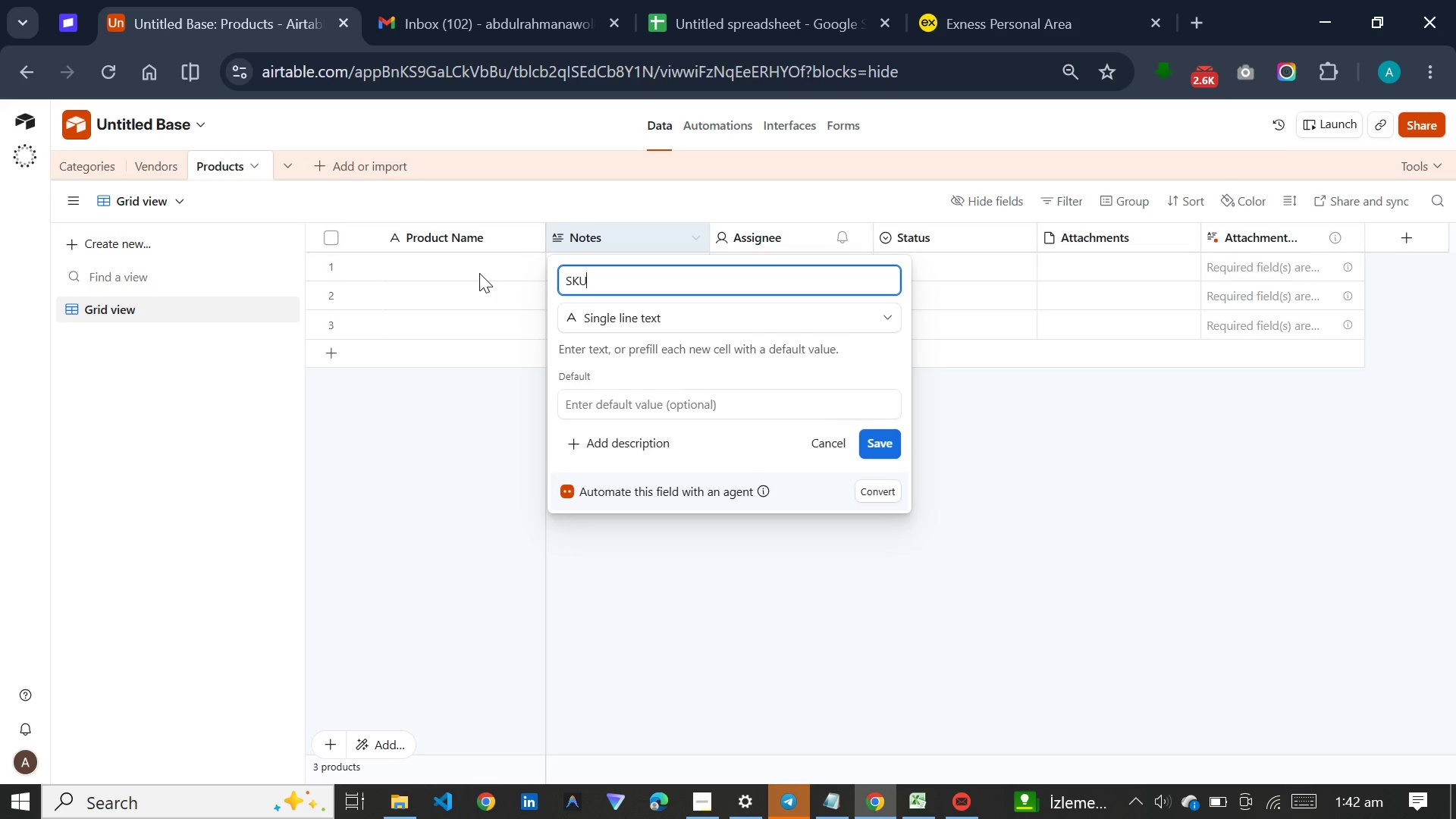 
key(Enter)
 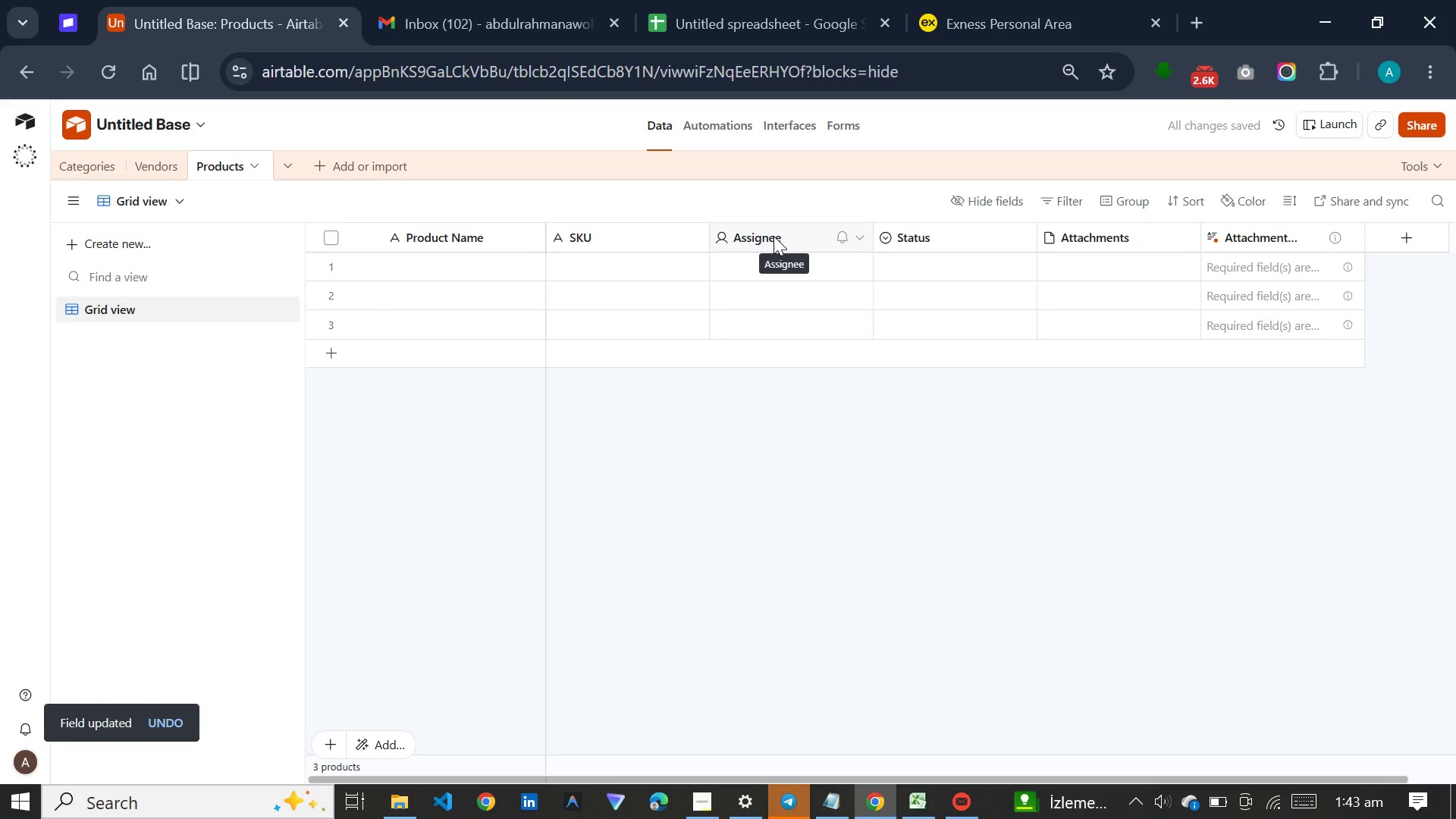 
wait(5.55)
 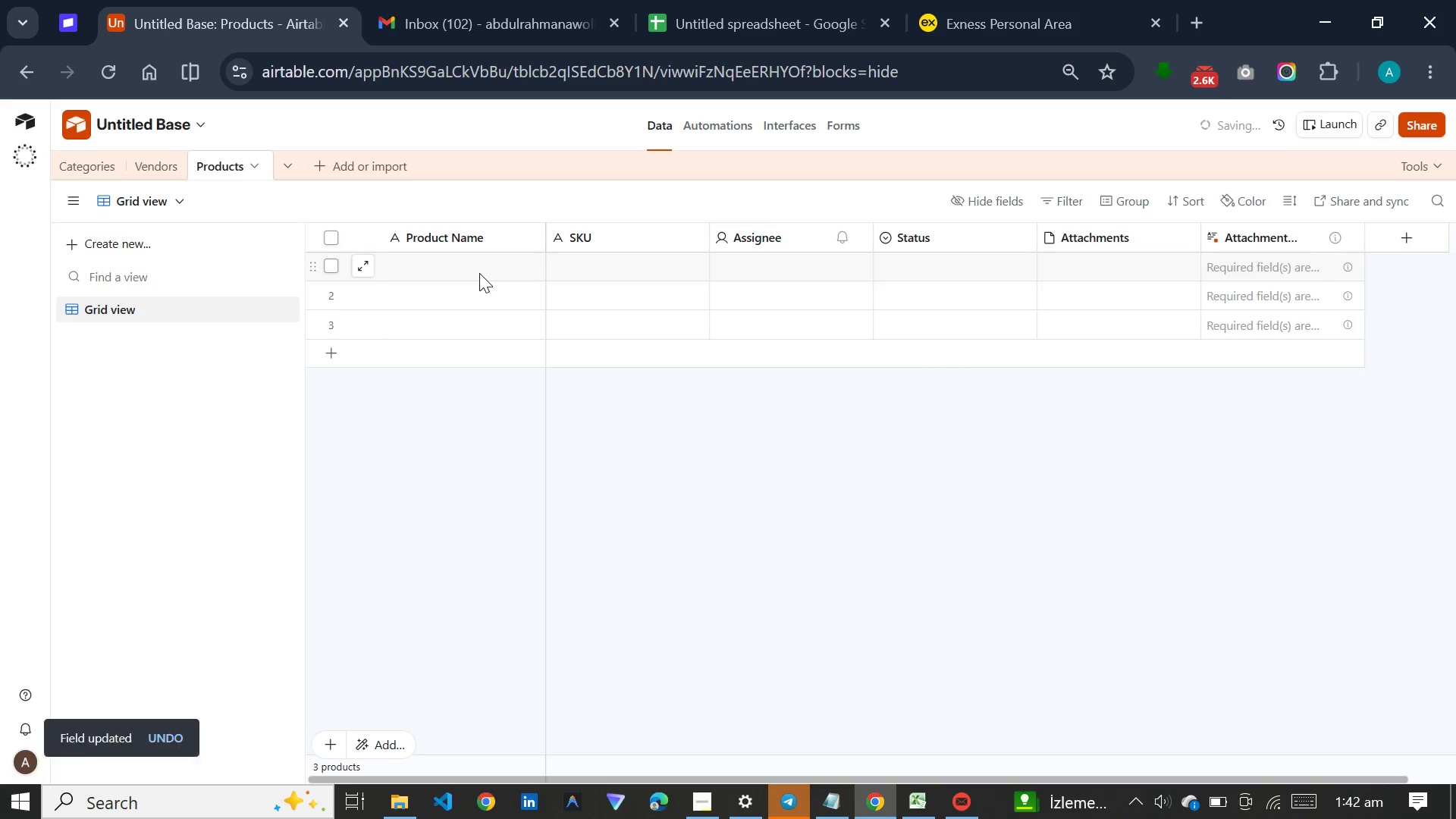 
double_click([774, 236])
 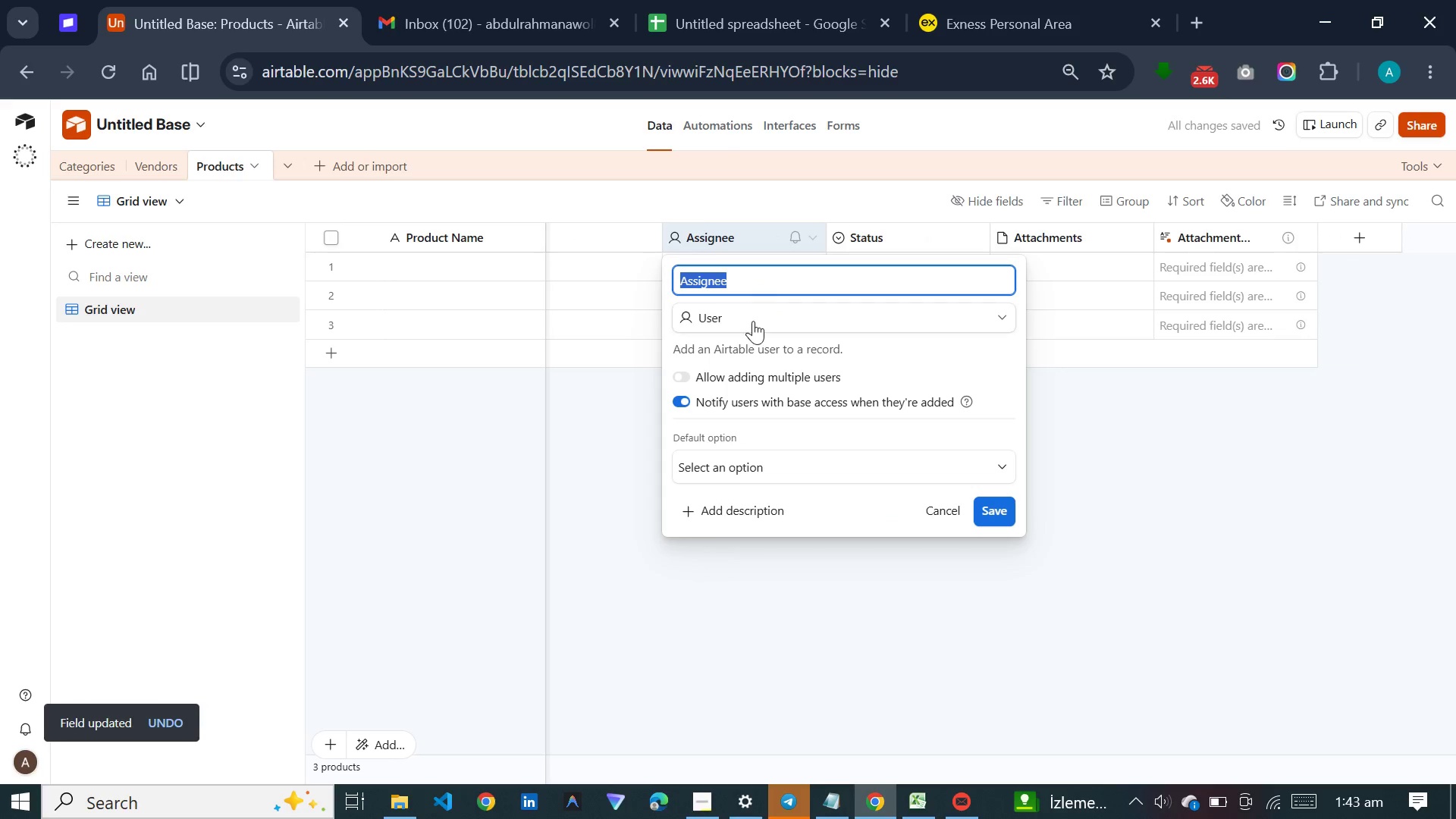 
left_click([753, 321])
 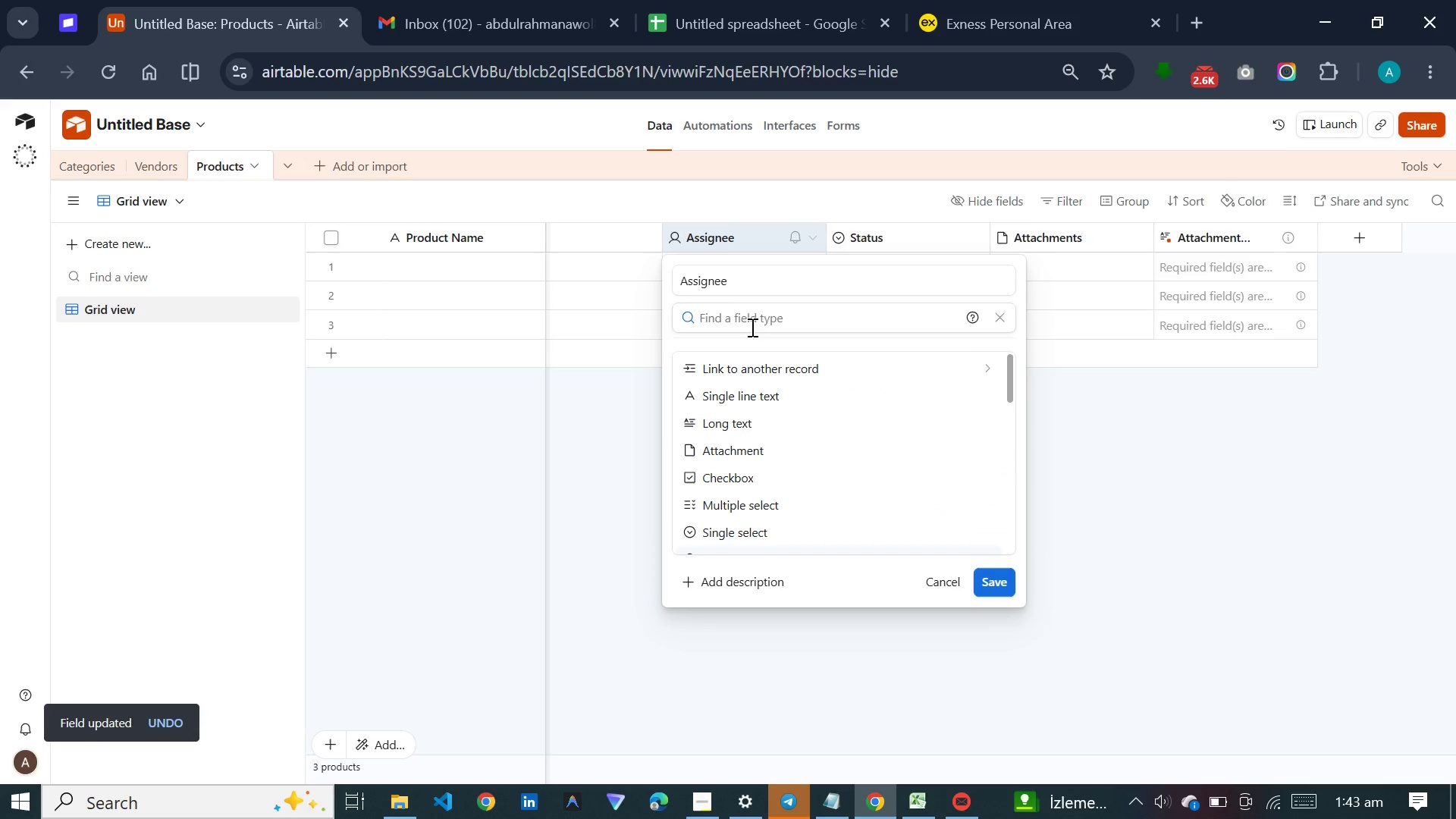 
left_click([745, 361])
 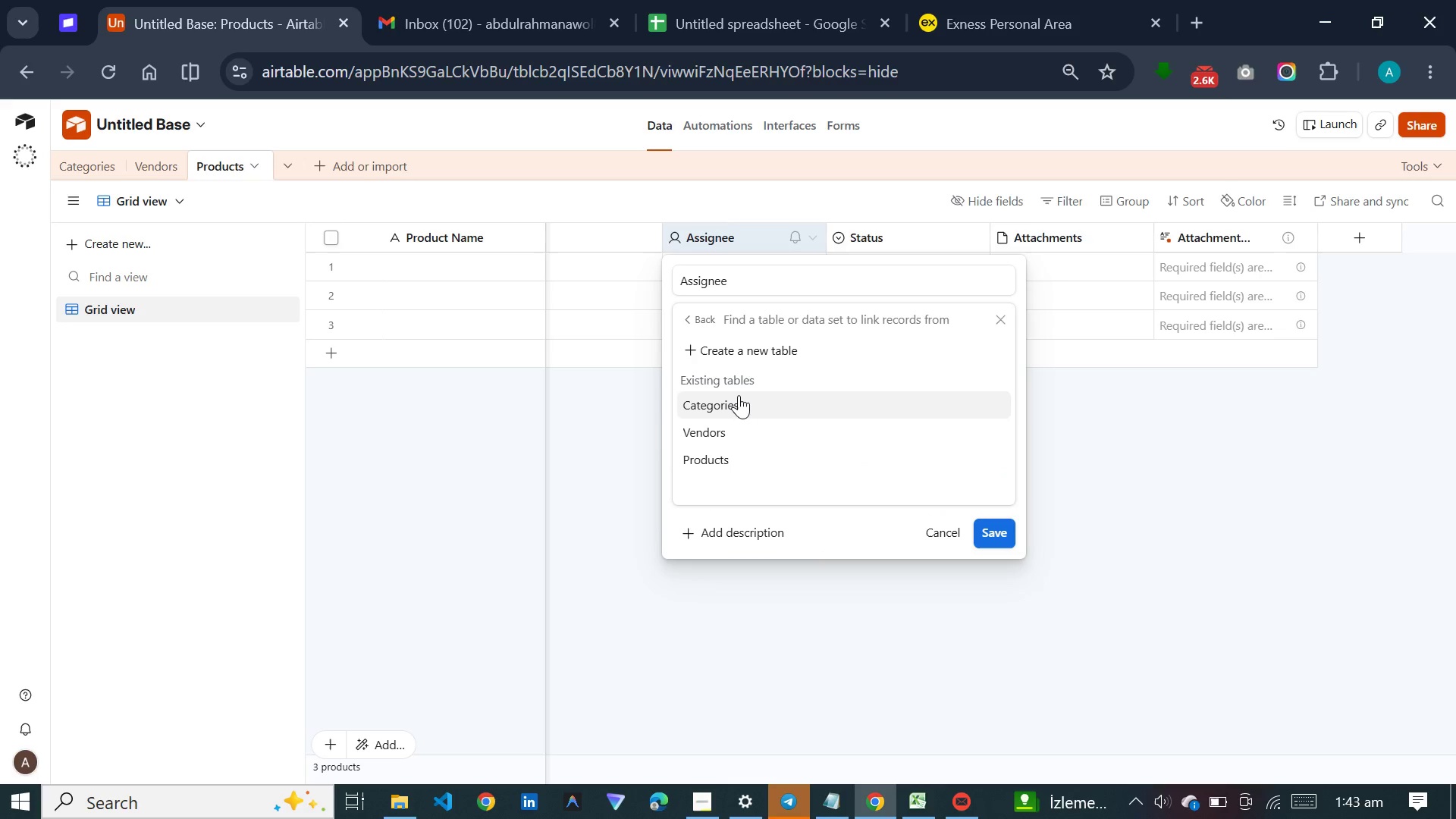 
left_click([739, 395])
 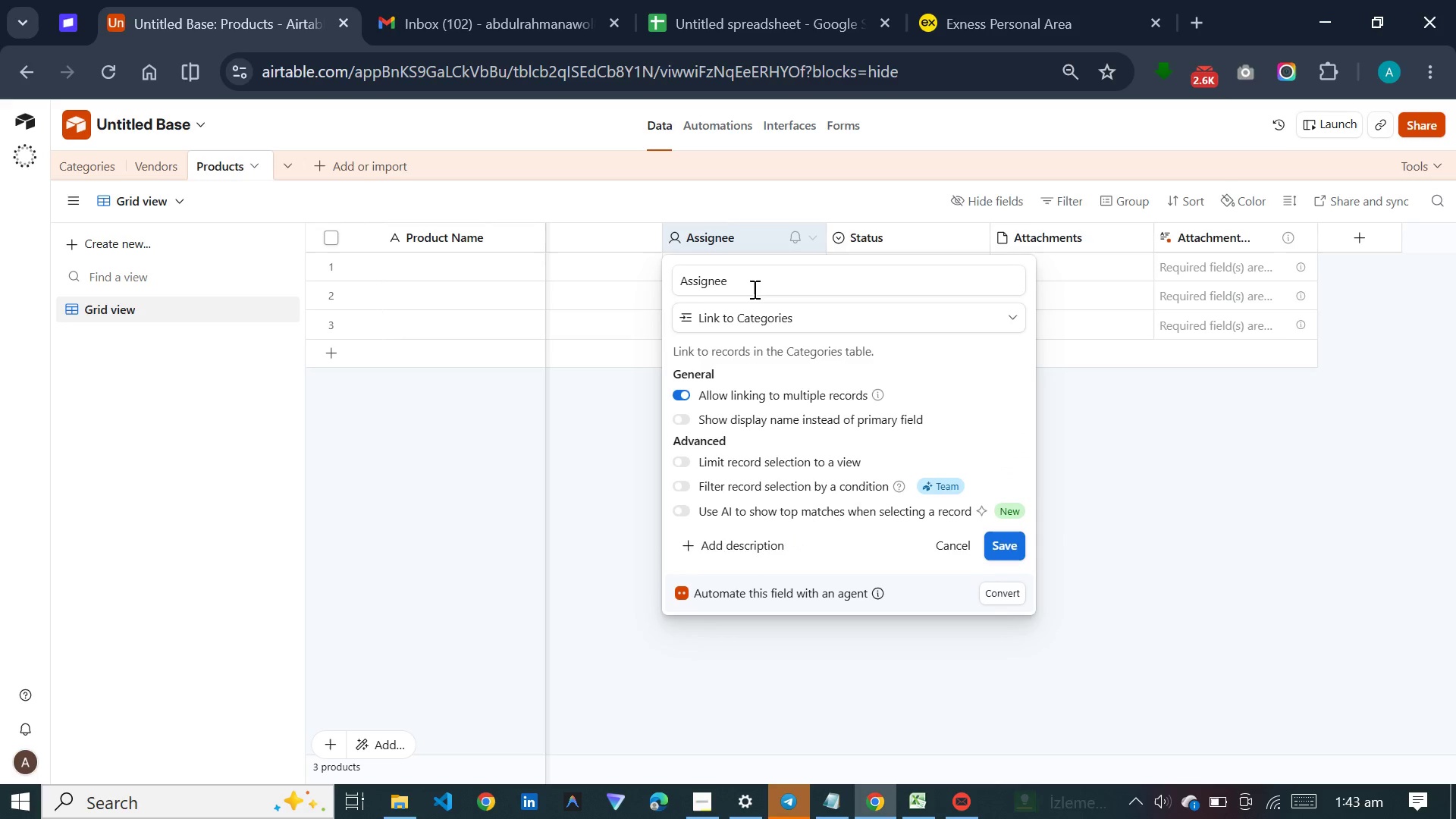 
left_click_drag(start_coordinate=[750, 278], to_coordinate=[639, 277])
 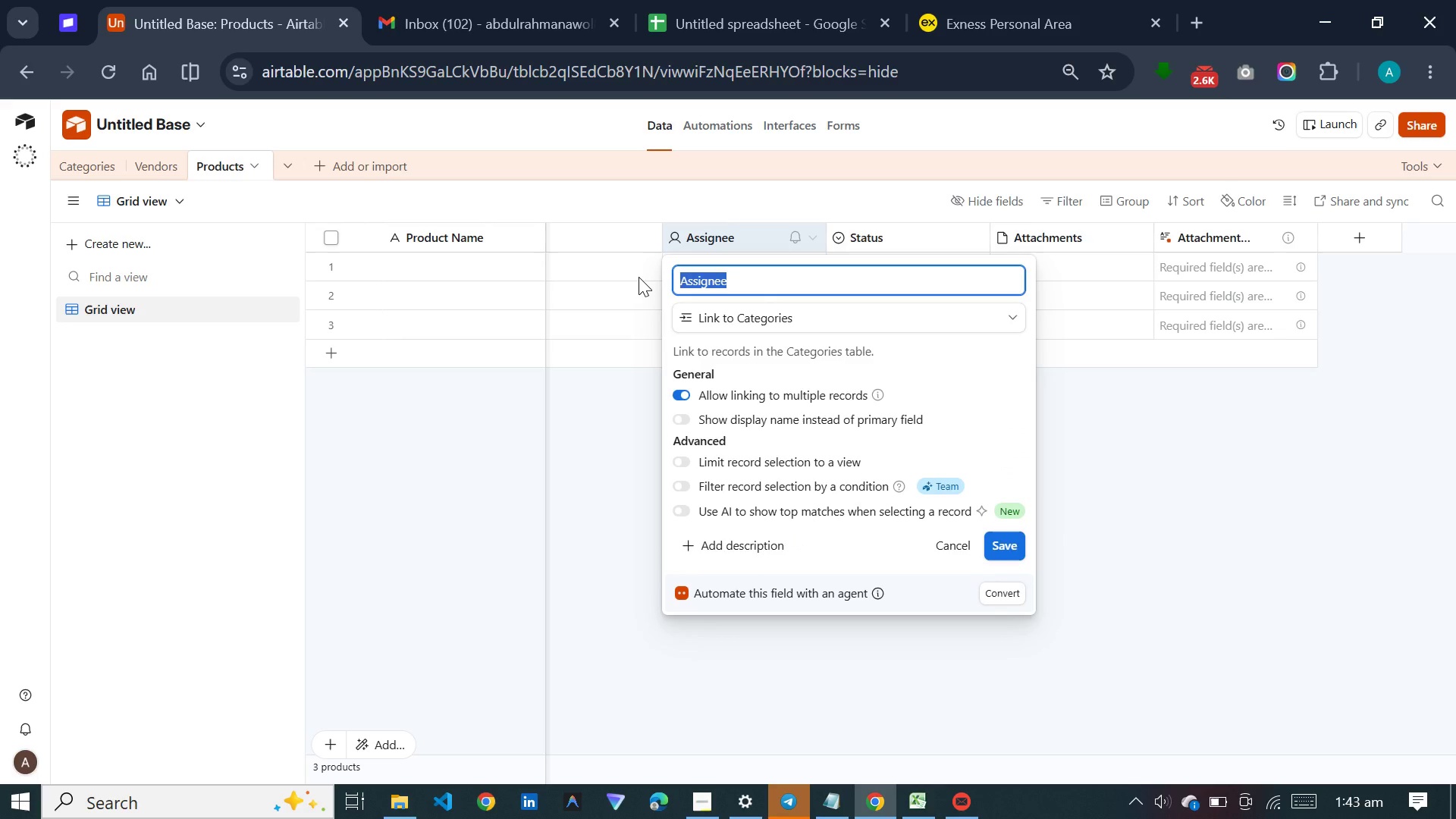 
type(Category)
 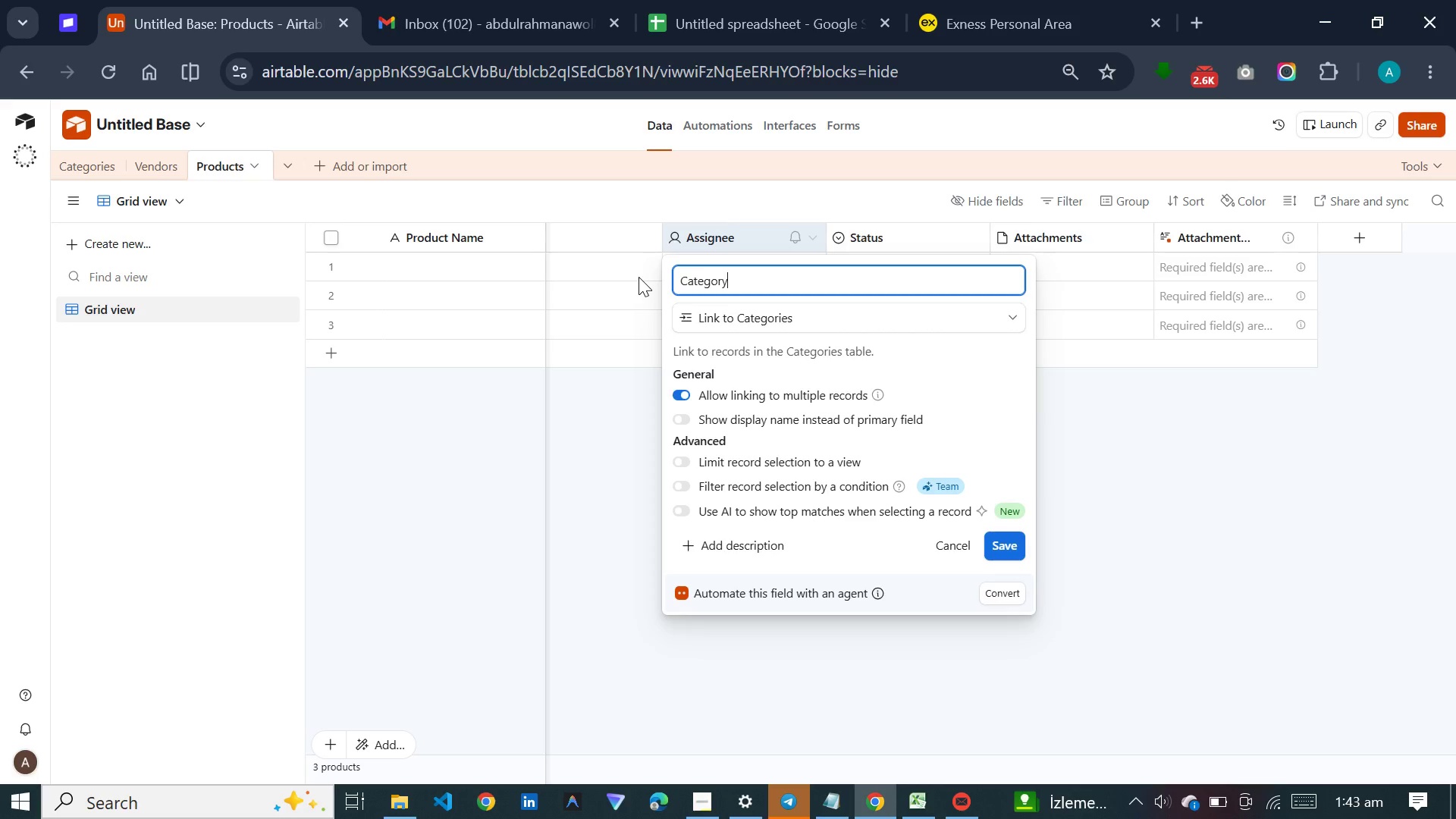 
key(Enter)
 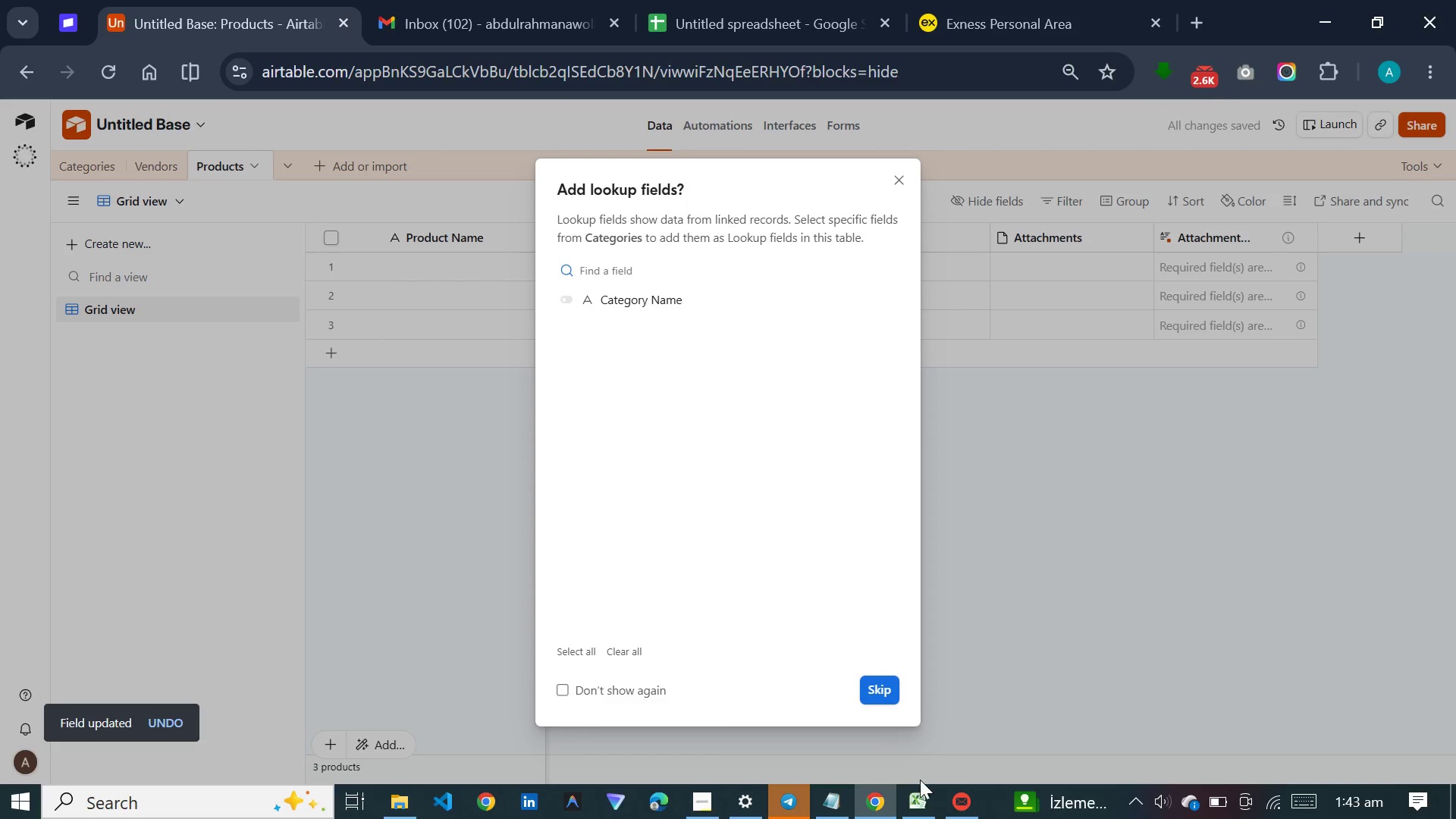 
left_click([889, 679])
 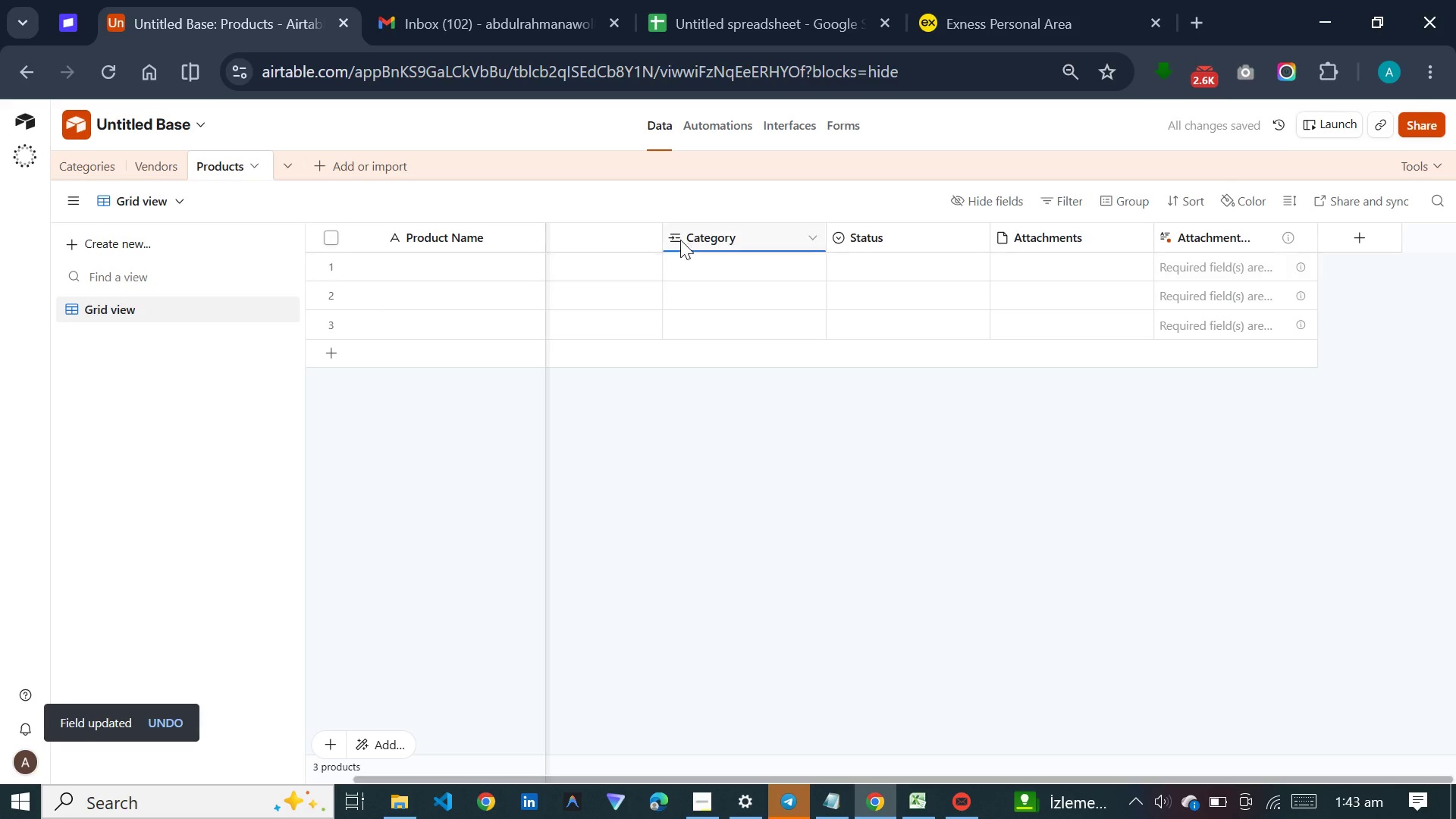 
left_click([605, 236])
 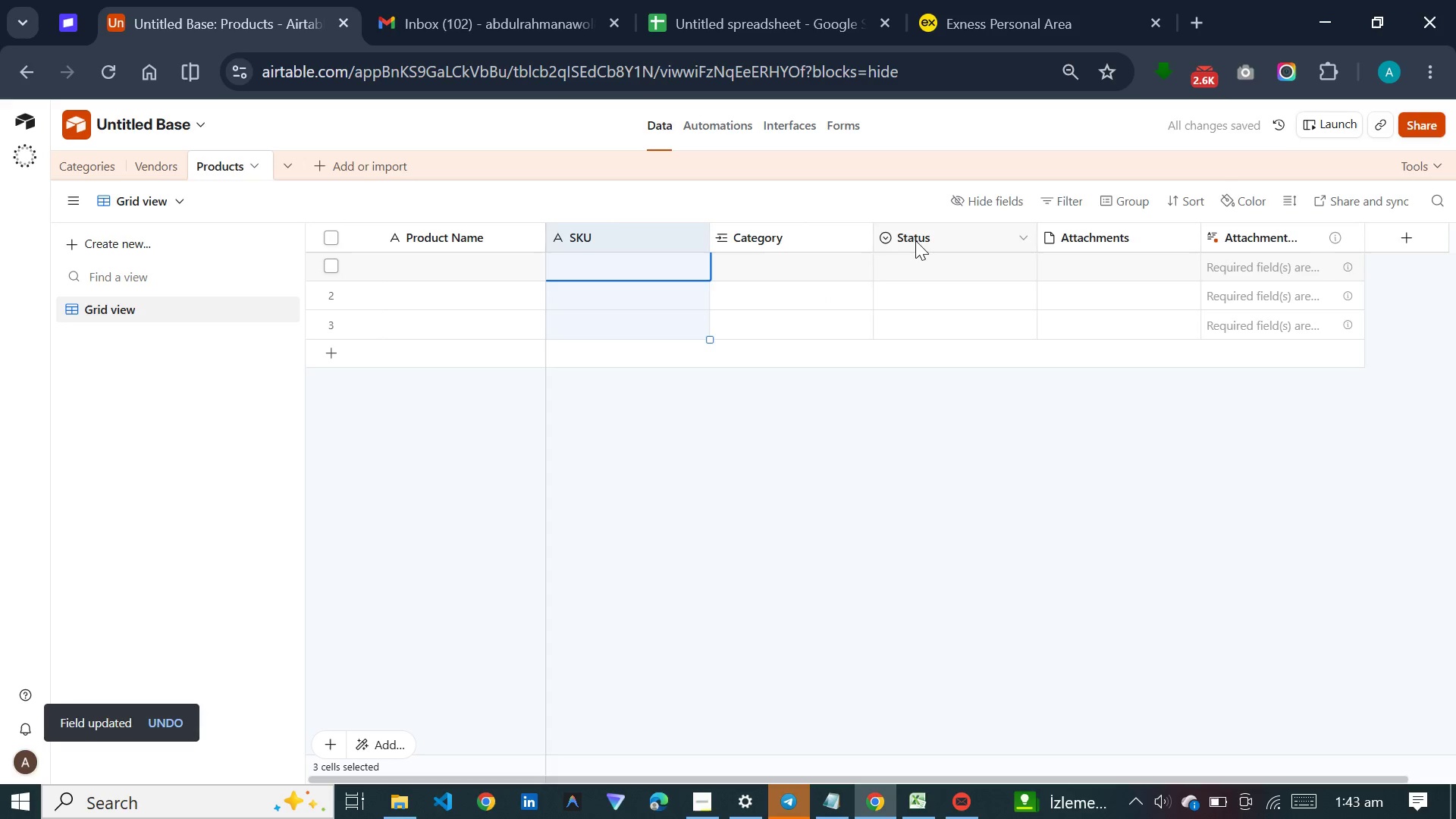 
left_click([915, 240])
 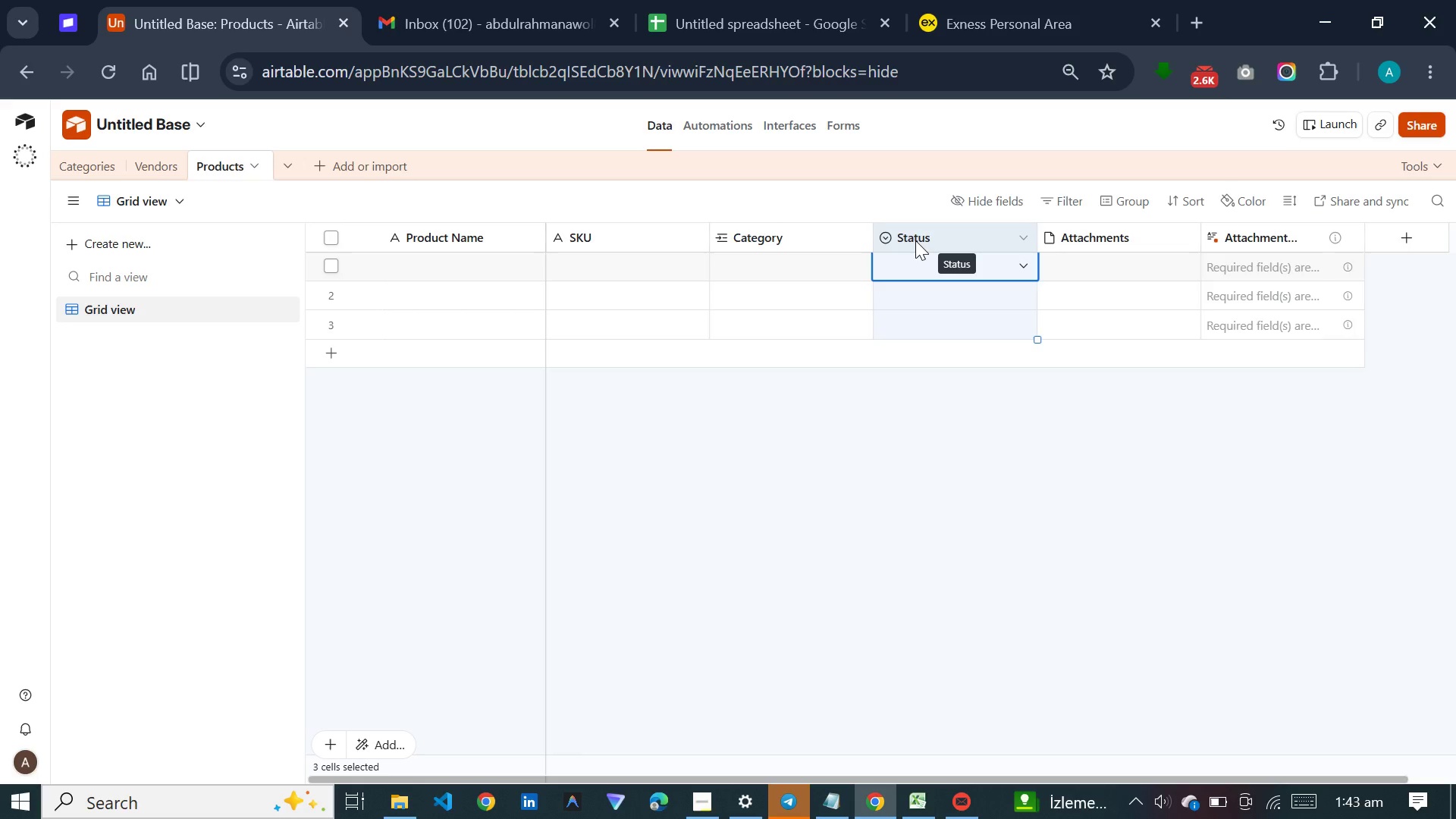 
wait(6.75)
 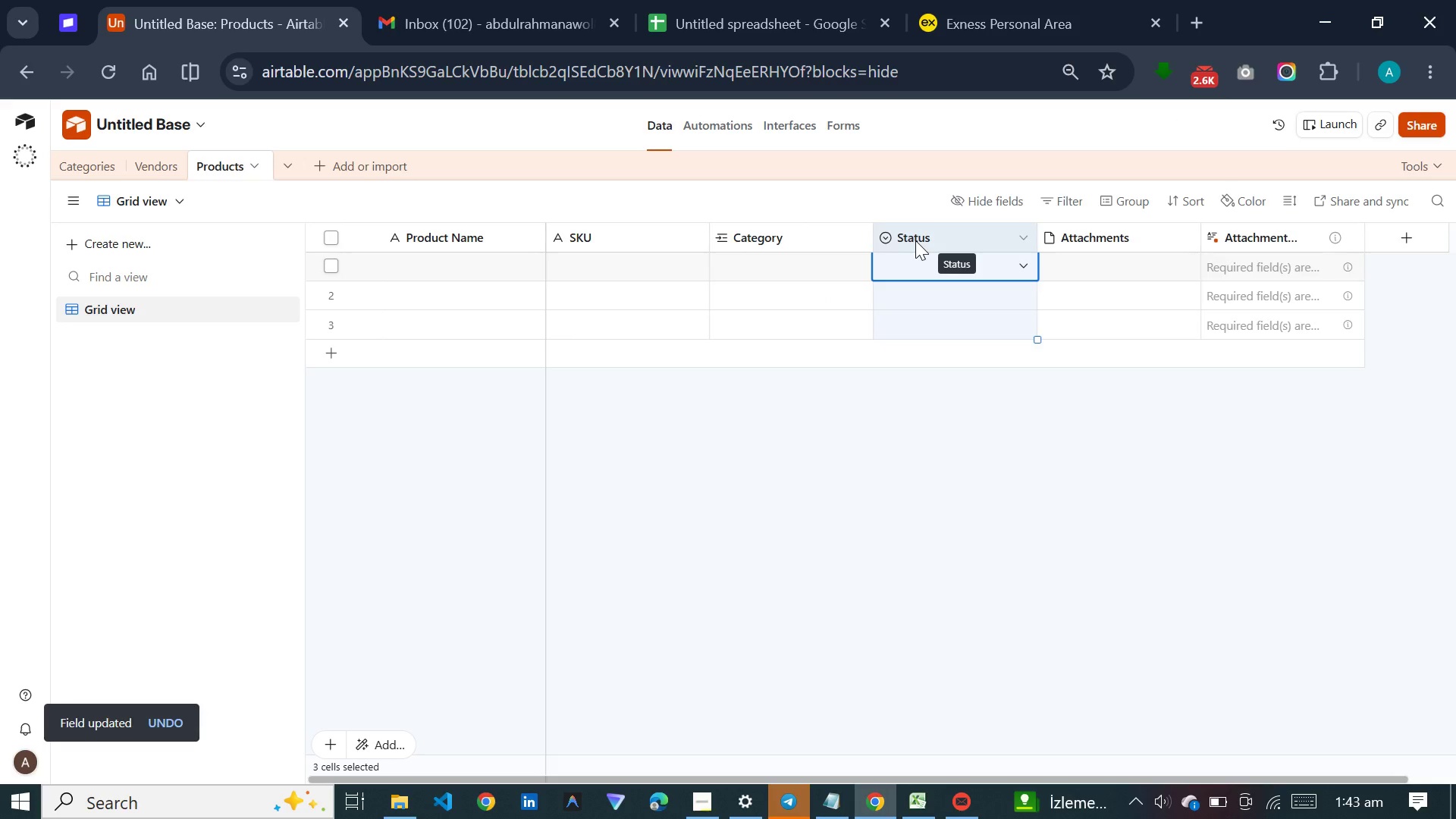 
hold_key(key=ControlLeft, duration=1.09)
left_click([915, 240])
 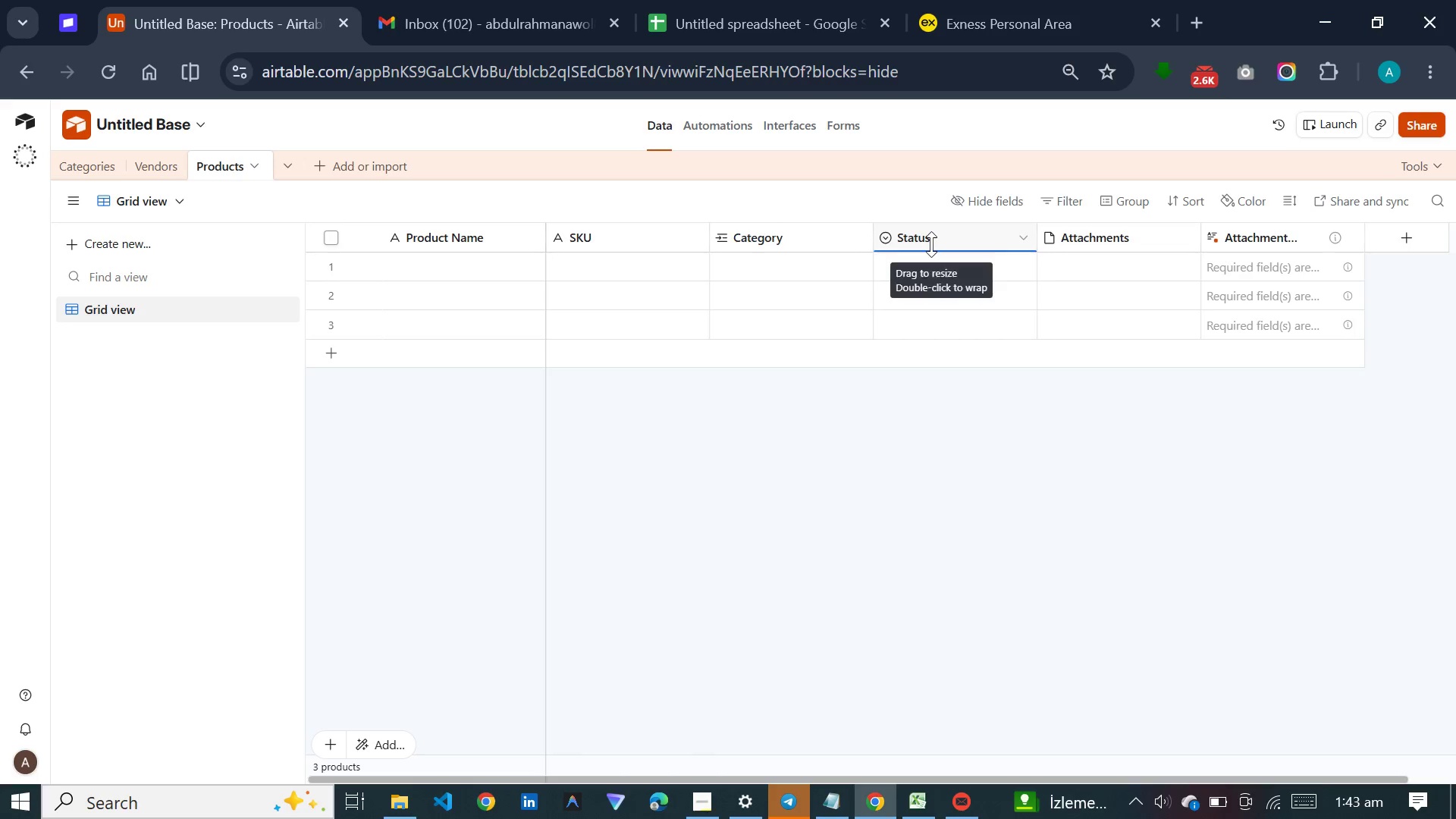 
left_click([935, 231])
 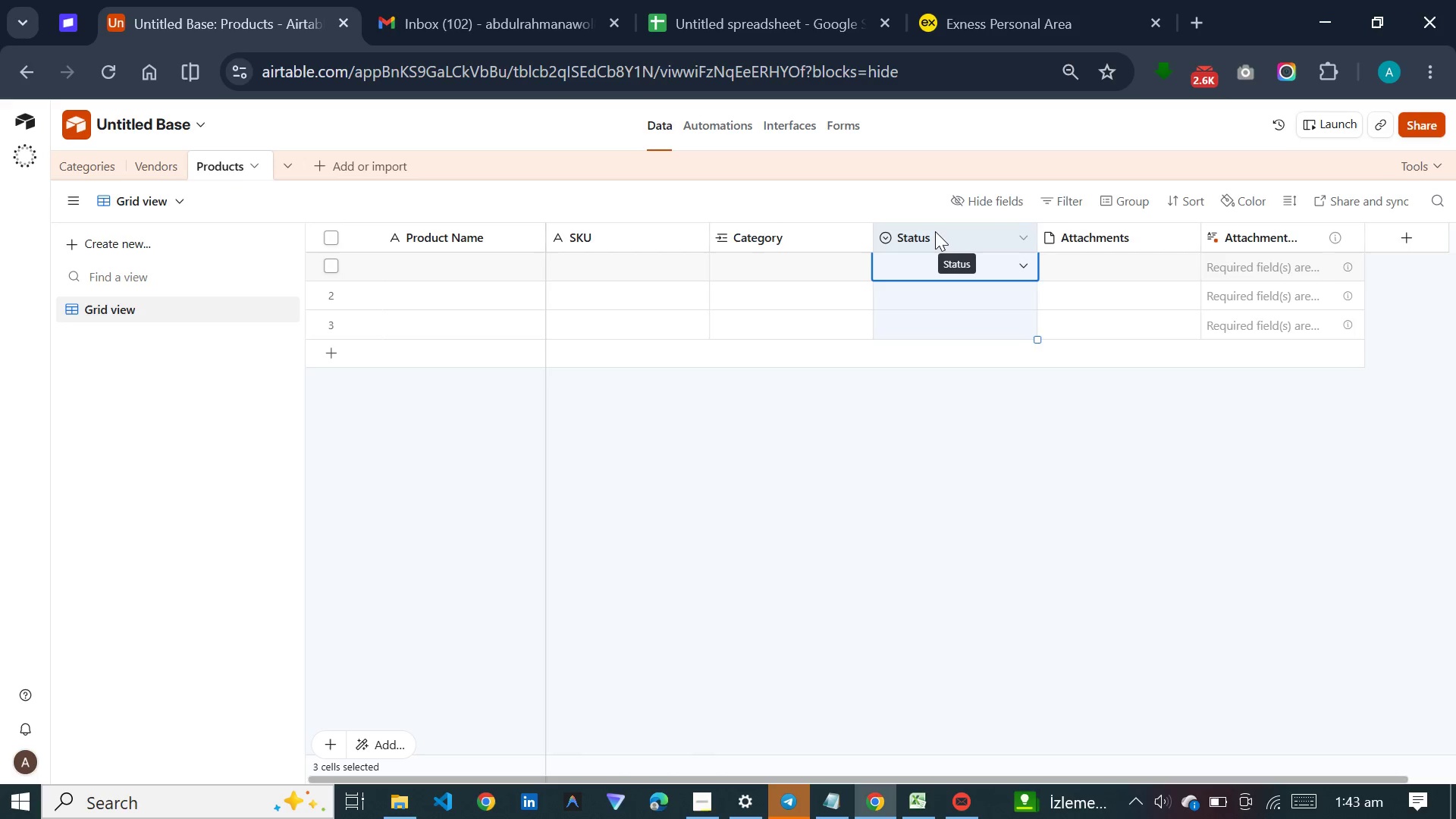 
hold_key(key=ControlLeft, duration=1.52)
left_click([1113, 245])
 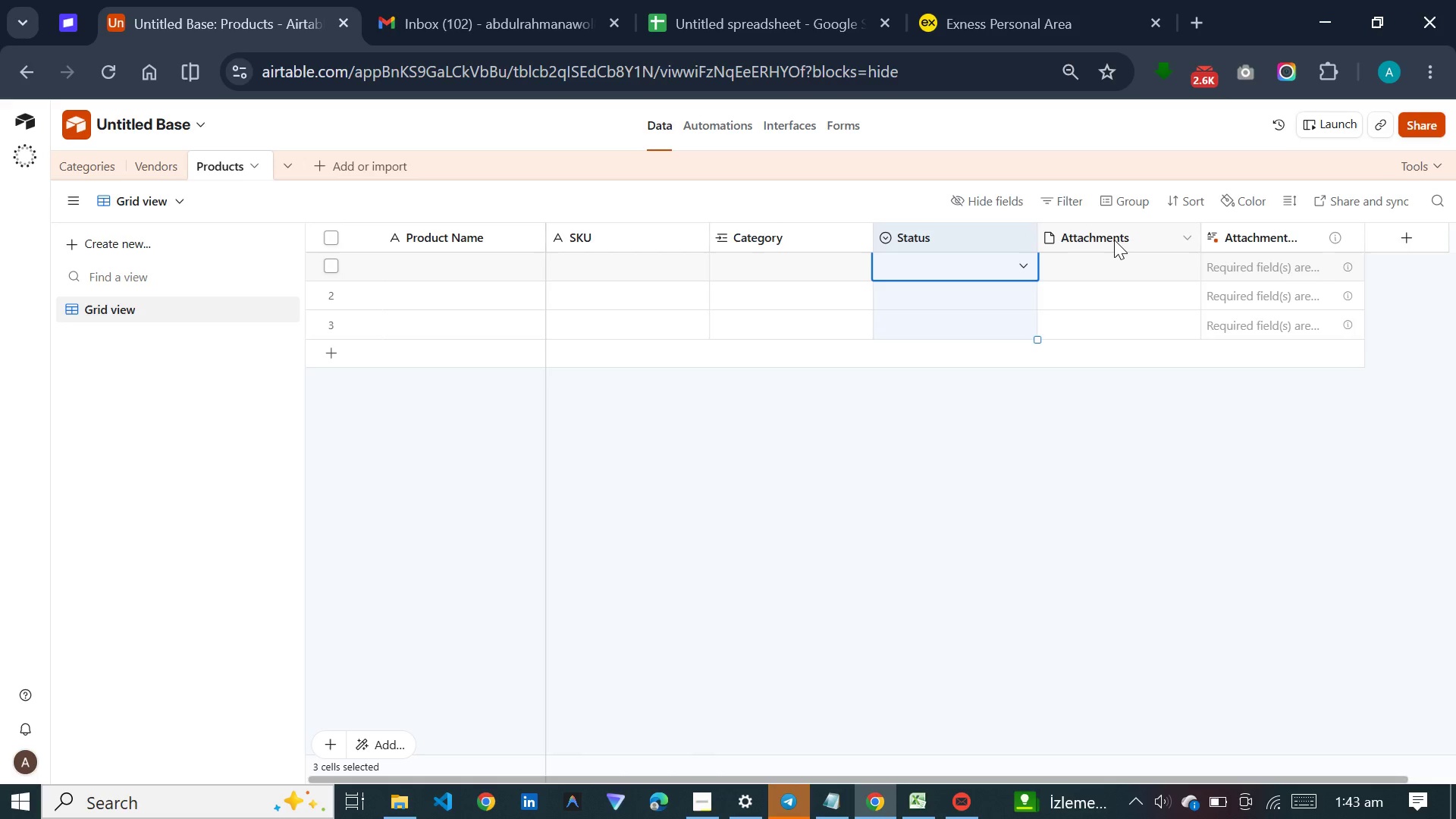 
left_click([1114, 240])
 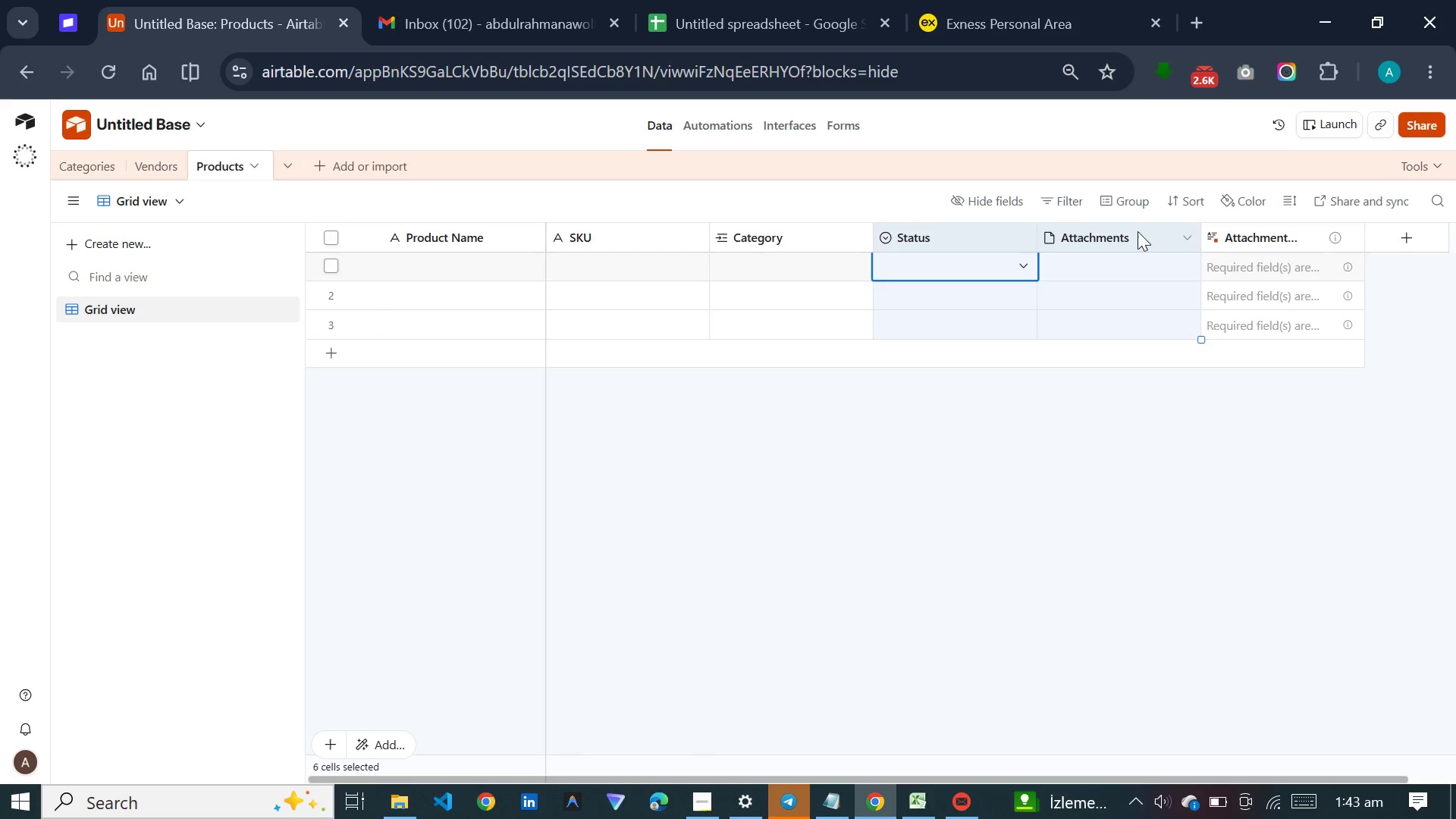 
hold_key(key=ControlLeft, duration=1.11)
left_click([1269, 228])
 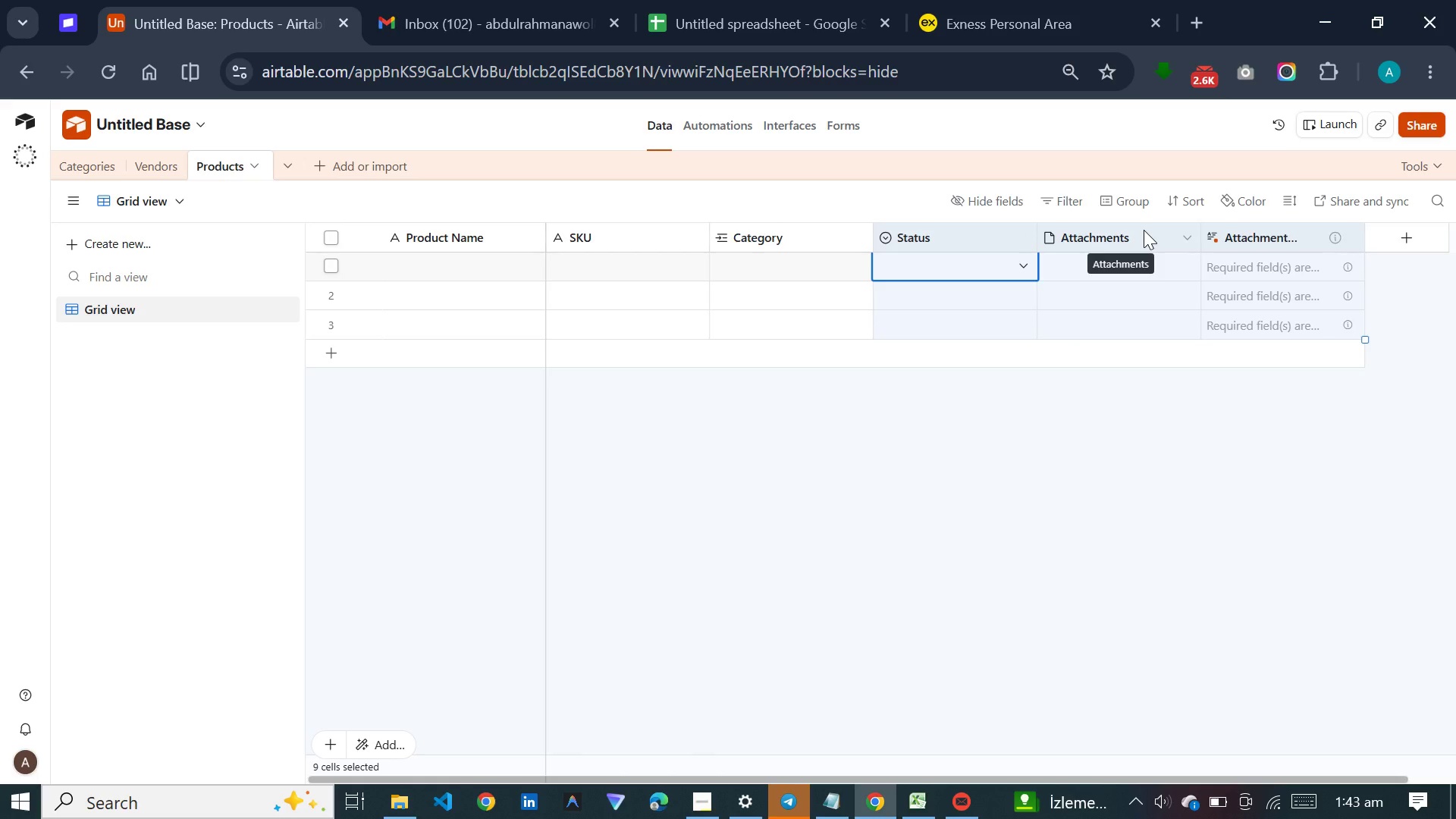 
right_click([1144, 230])
 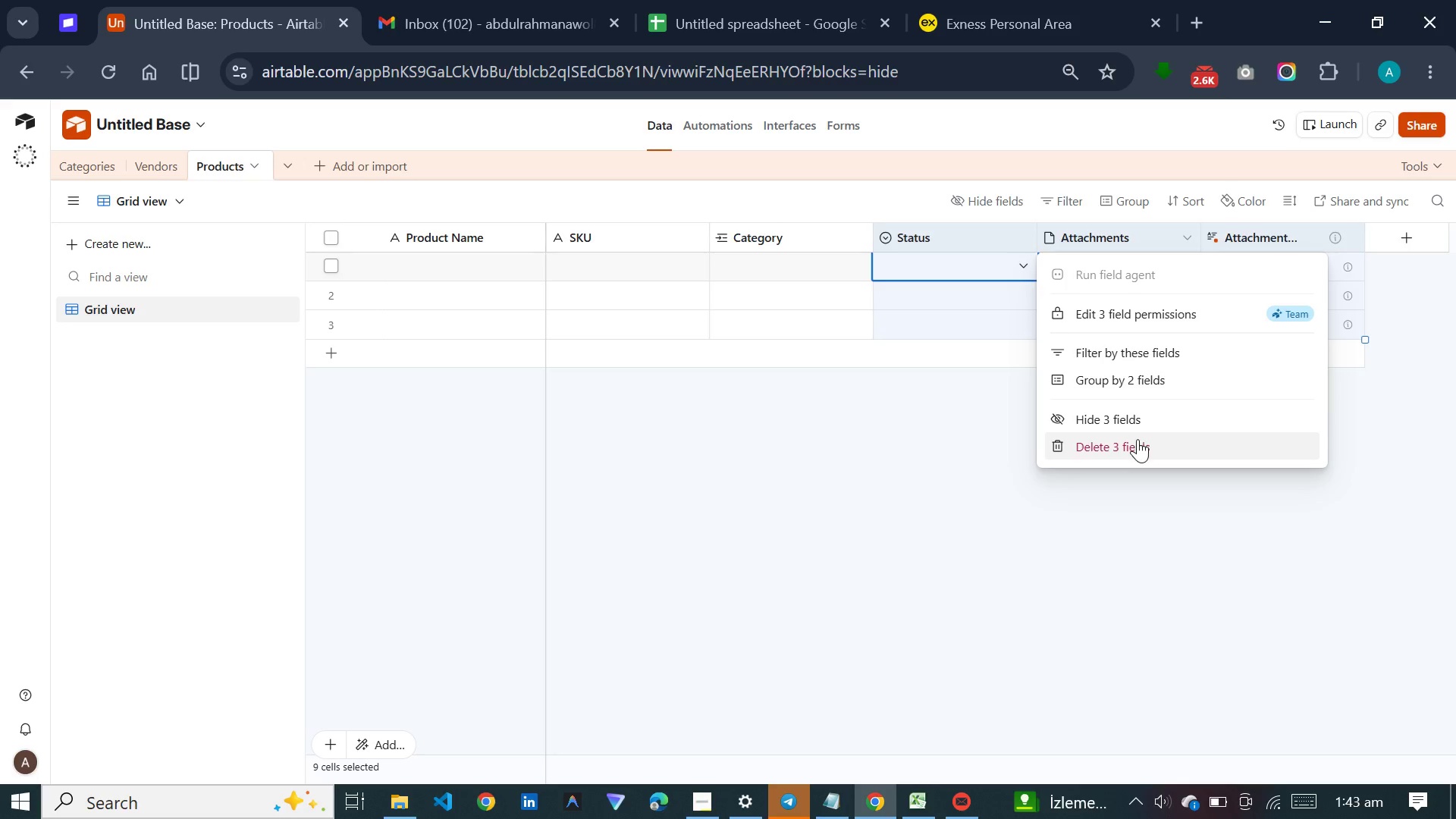 
left_click([1138, 439])
 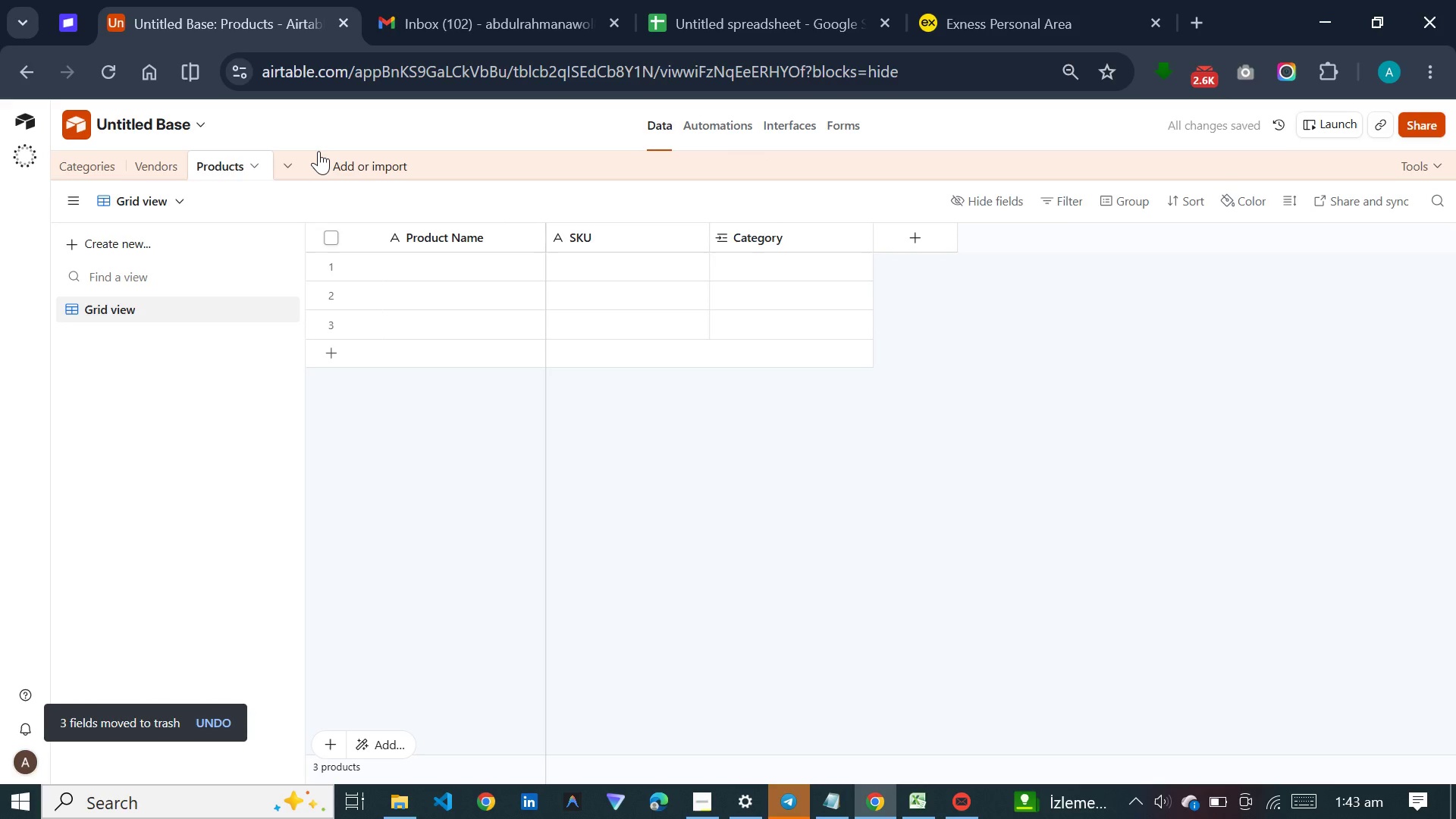 
wait(10.95)
 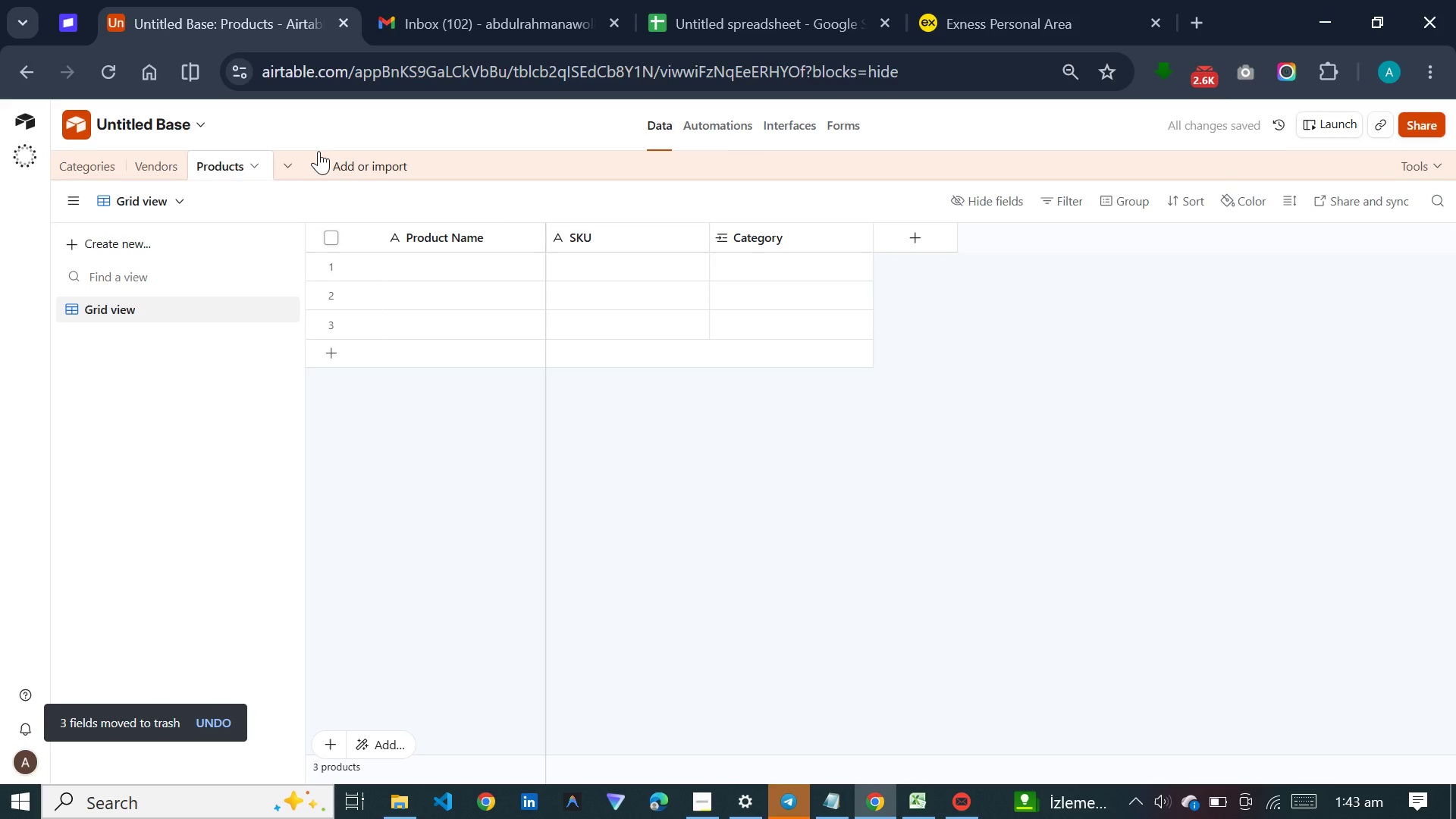 
left_click([325, 166])
 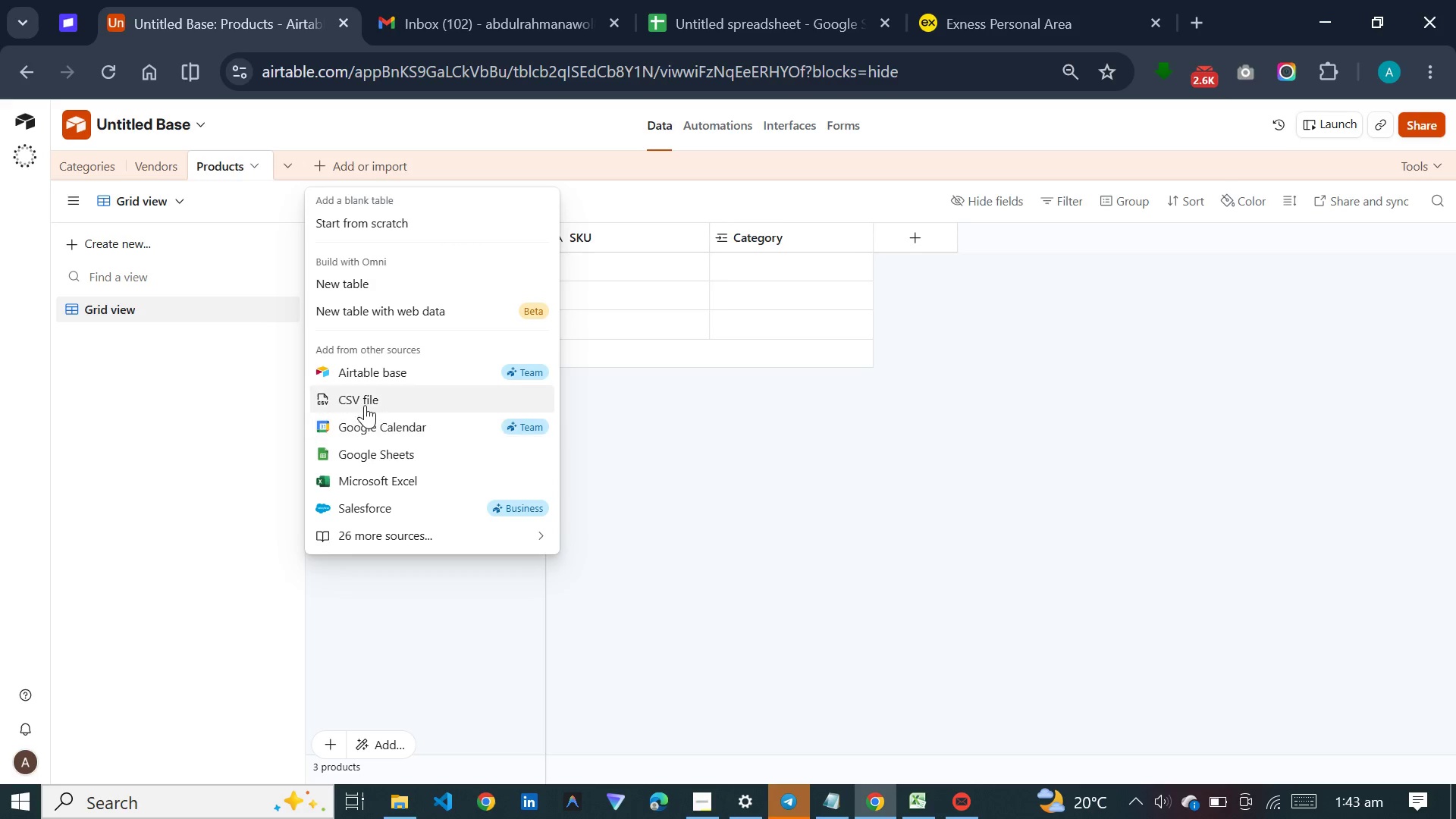 
left_click([365, 400])
 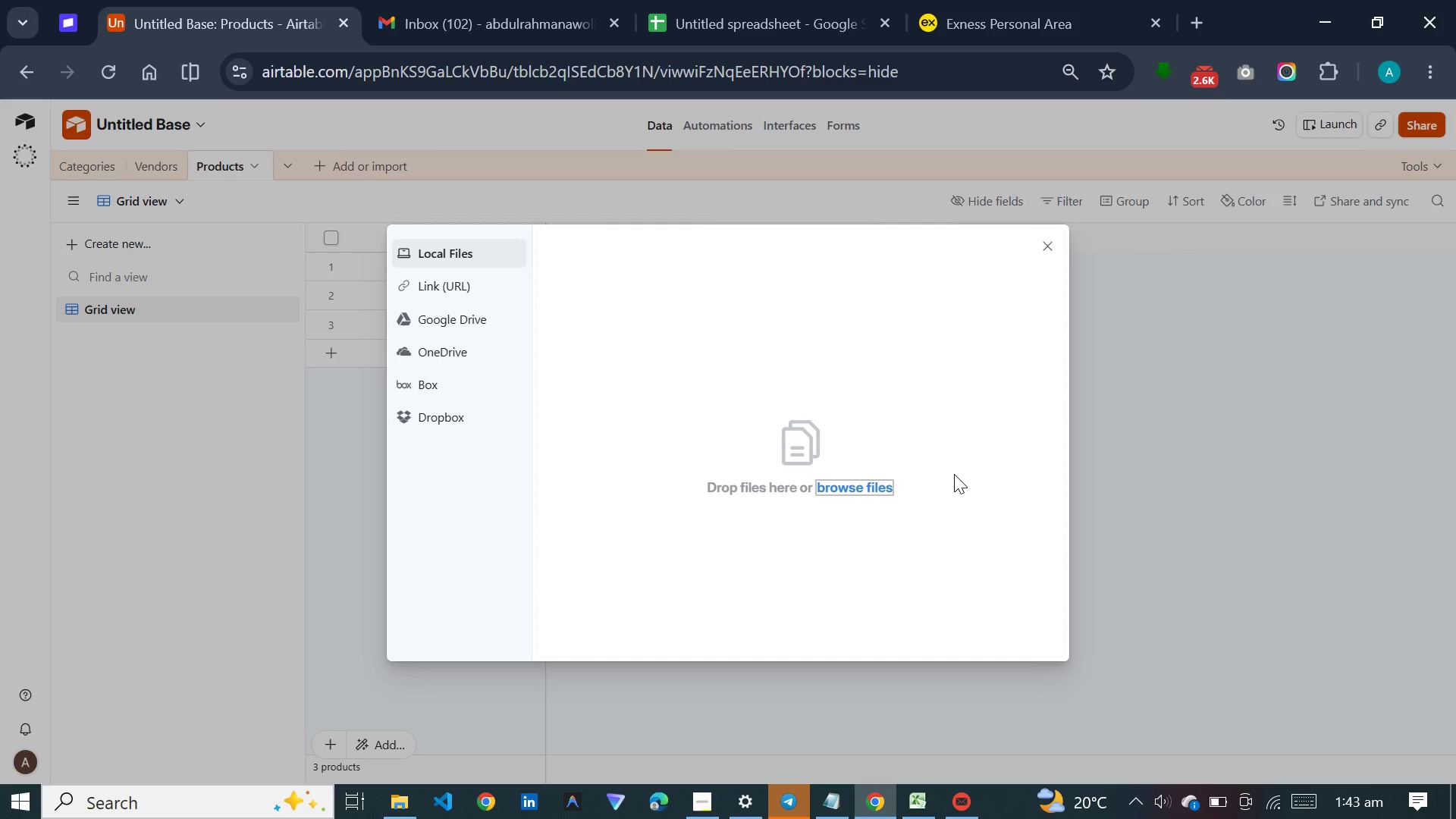 
left_click([846, 485])
 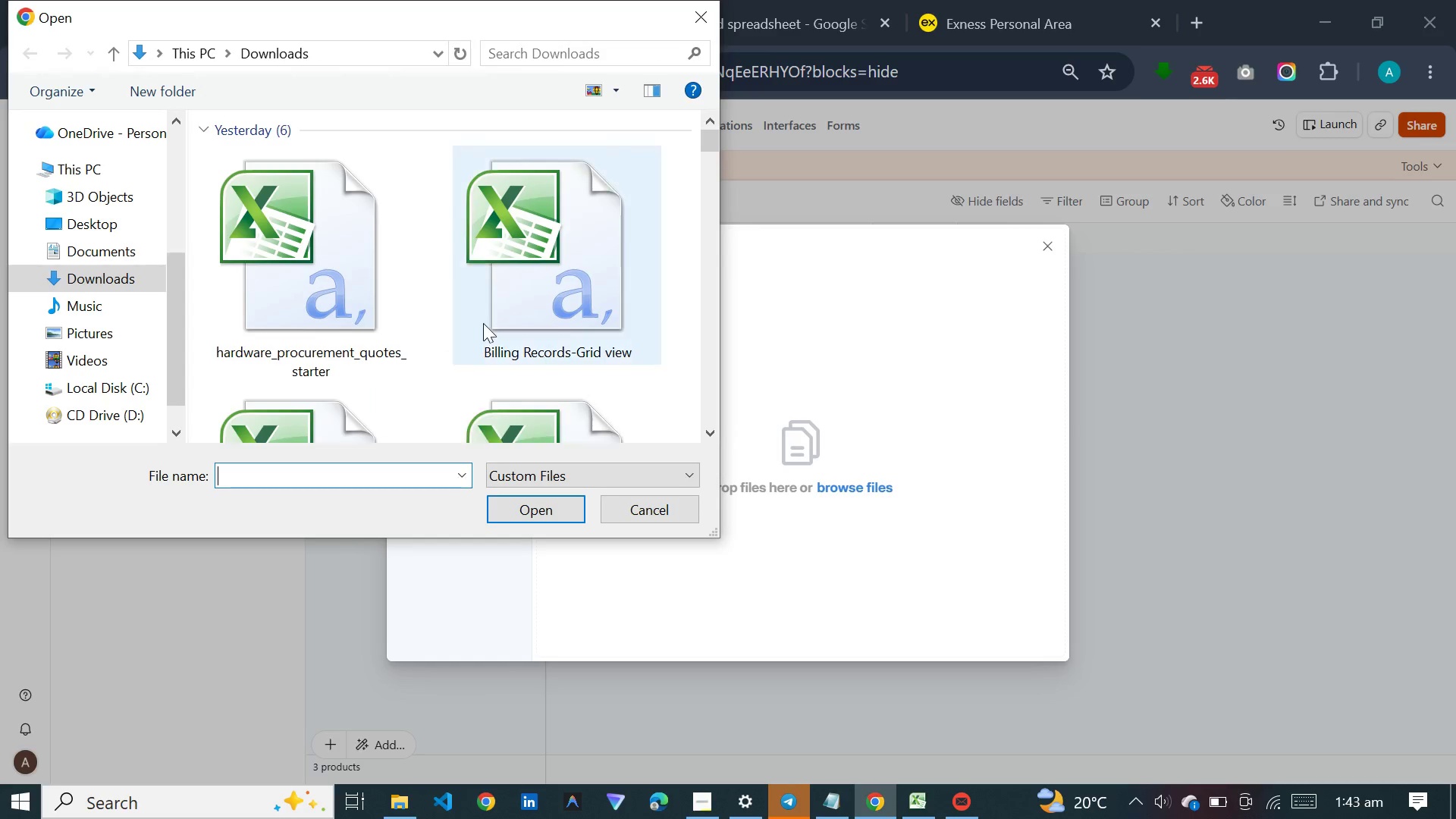 
mouse_move([398, 337])
 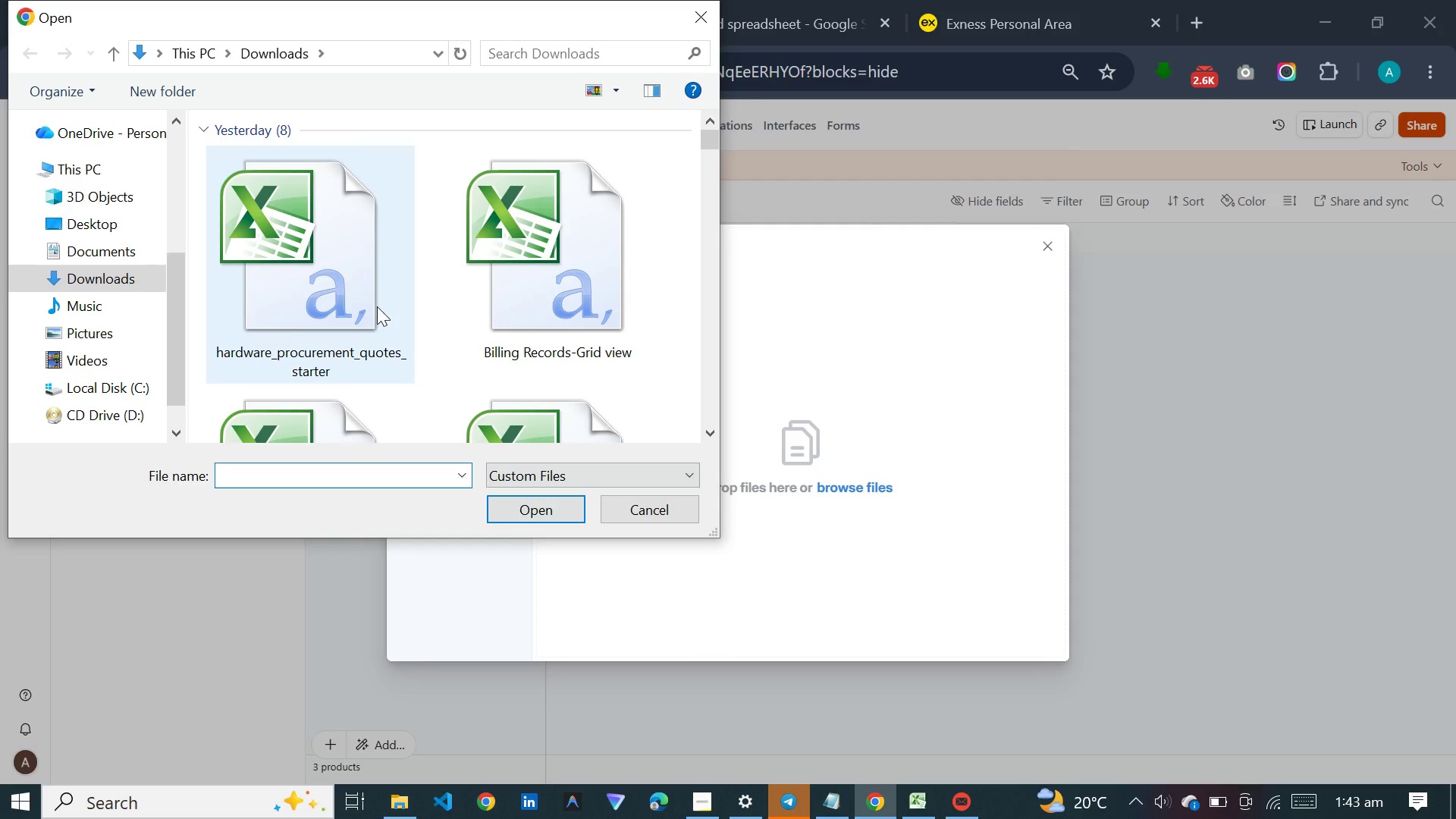 
left_click([372, 281])
 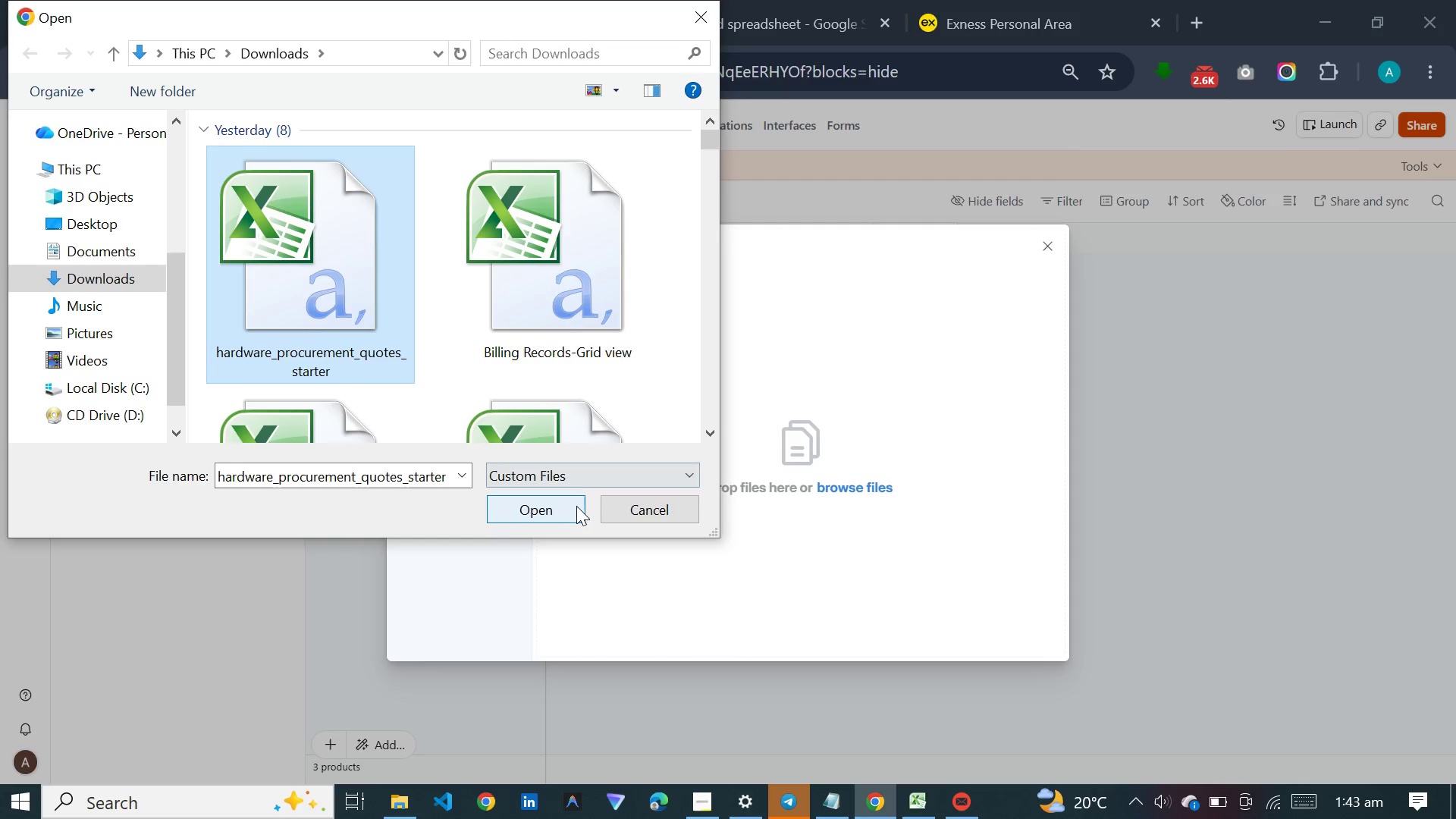 
left_click([576, 506])
 